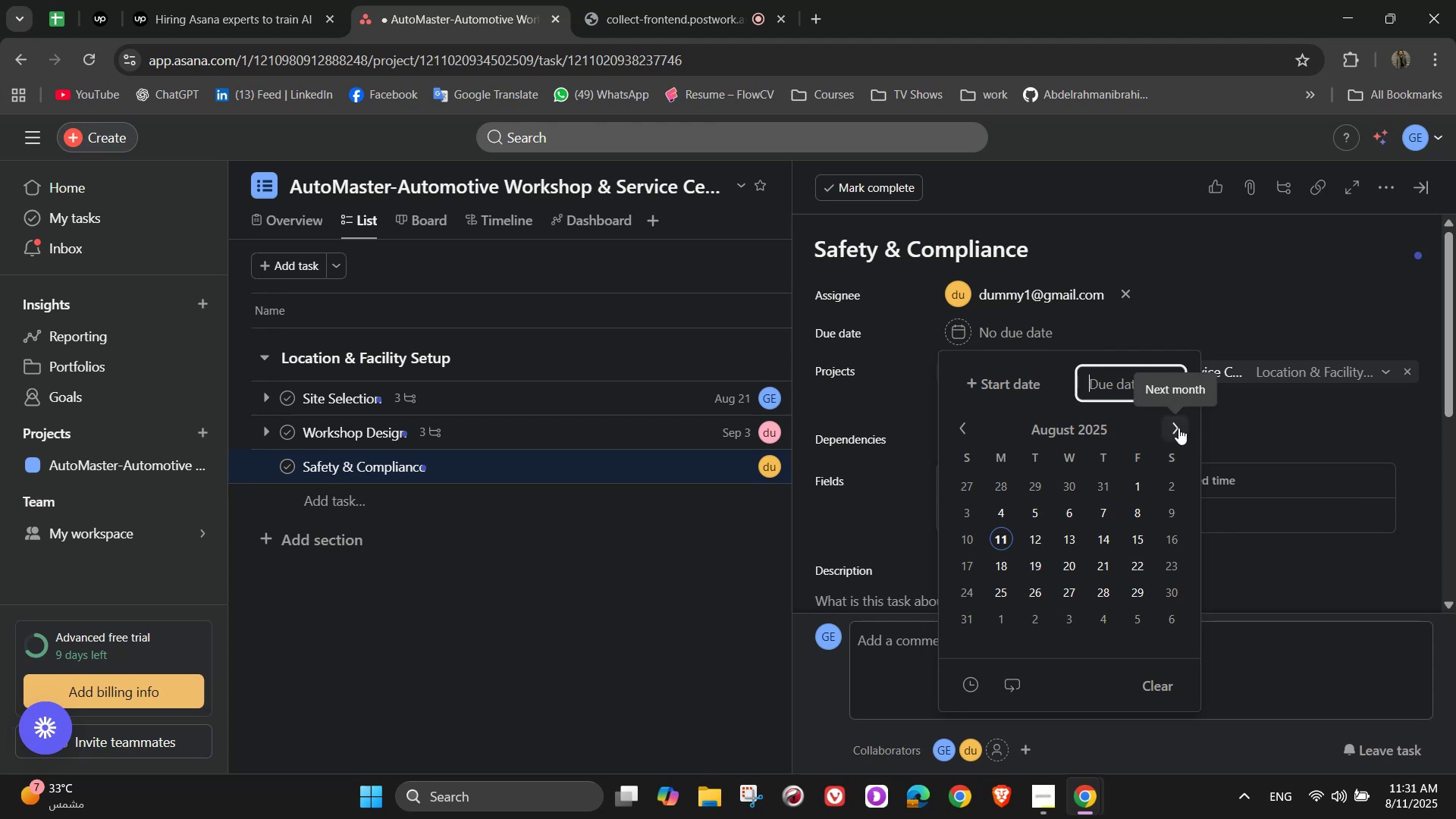 
left_click([1177, 428])
 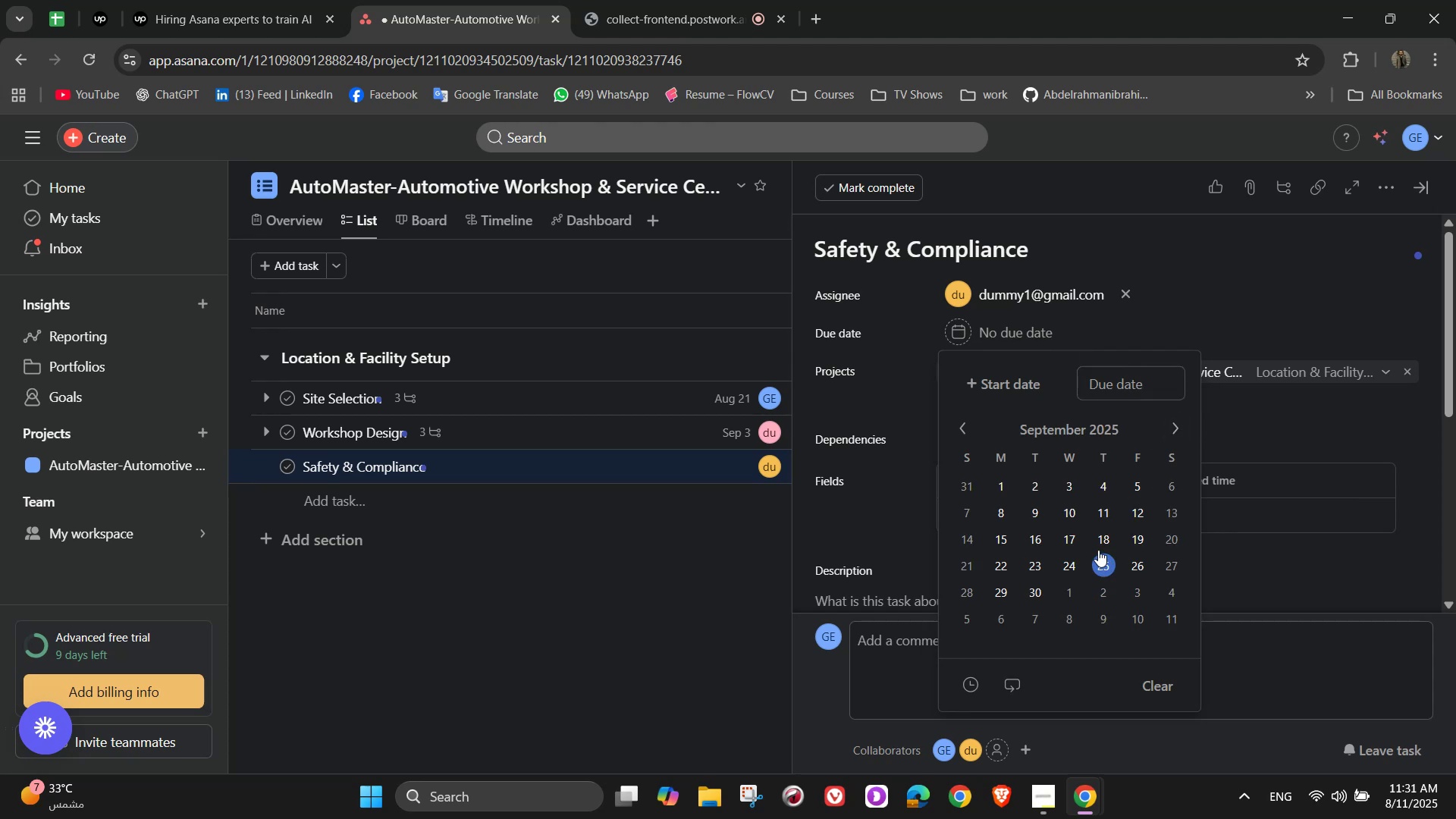 
left_click([1098, 544])
 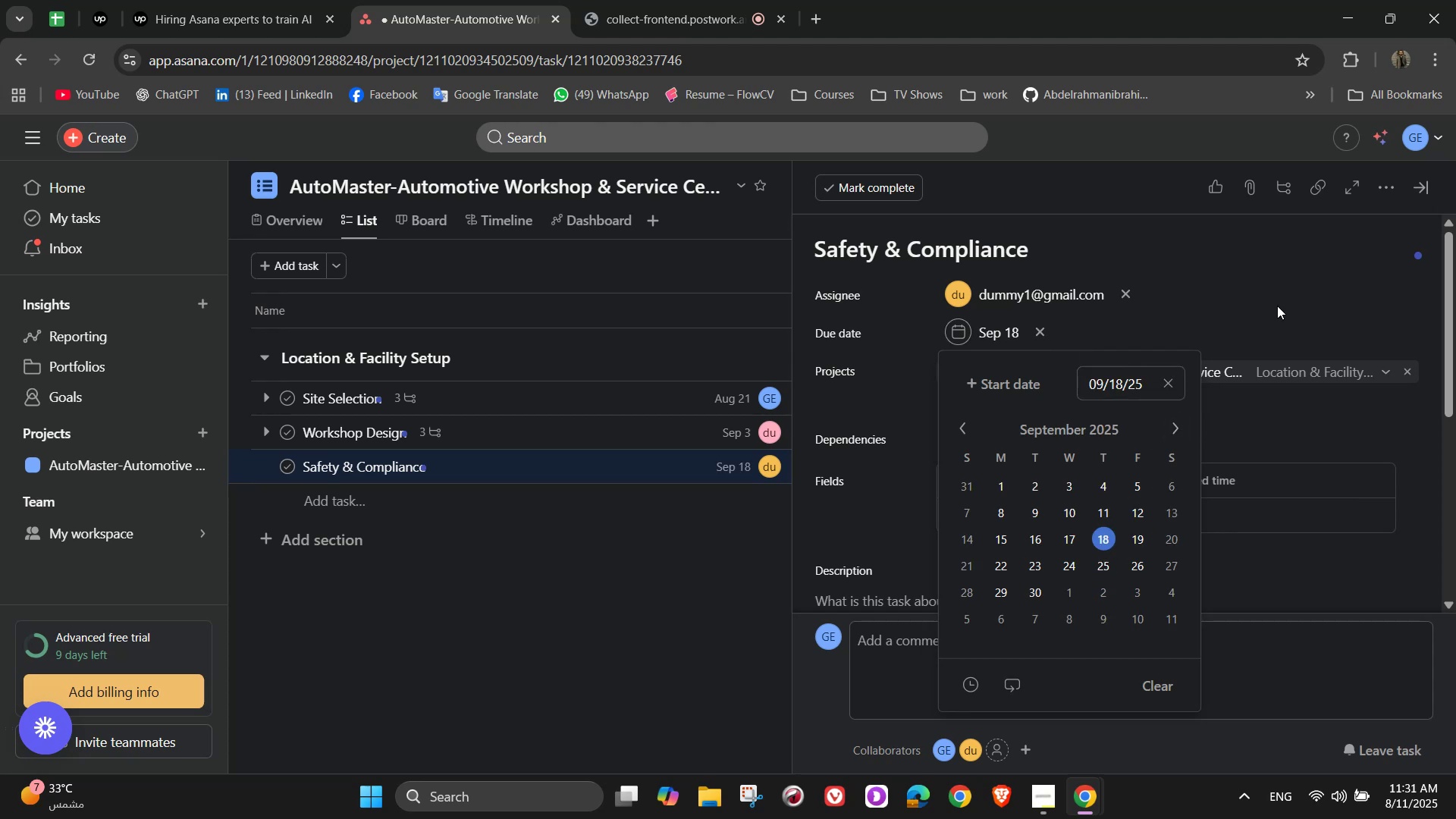 
left_click([1281, 296])
 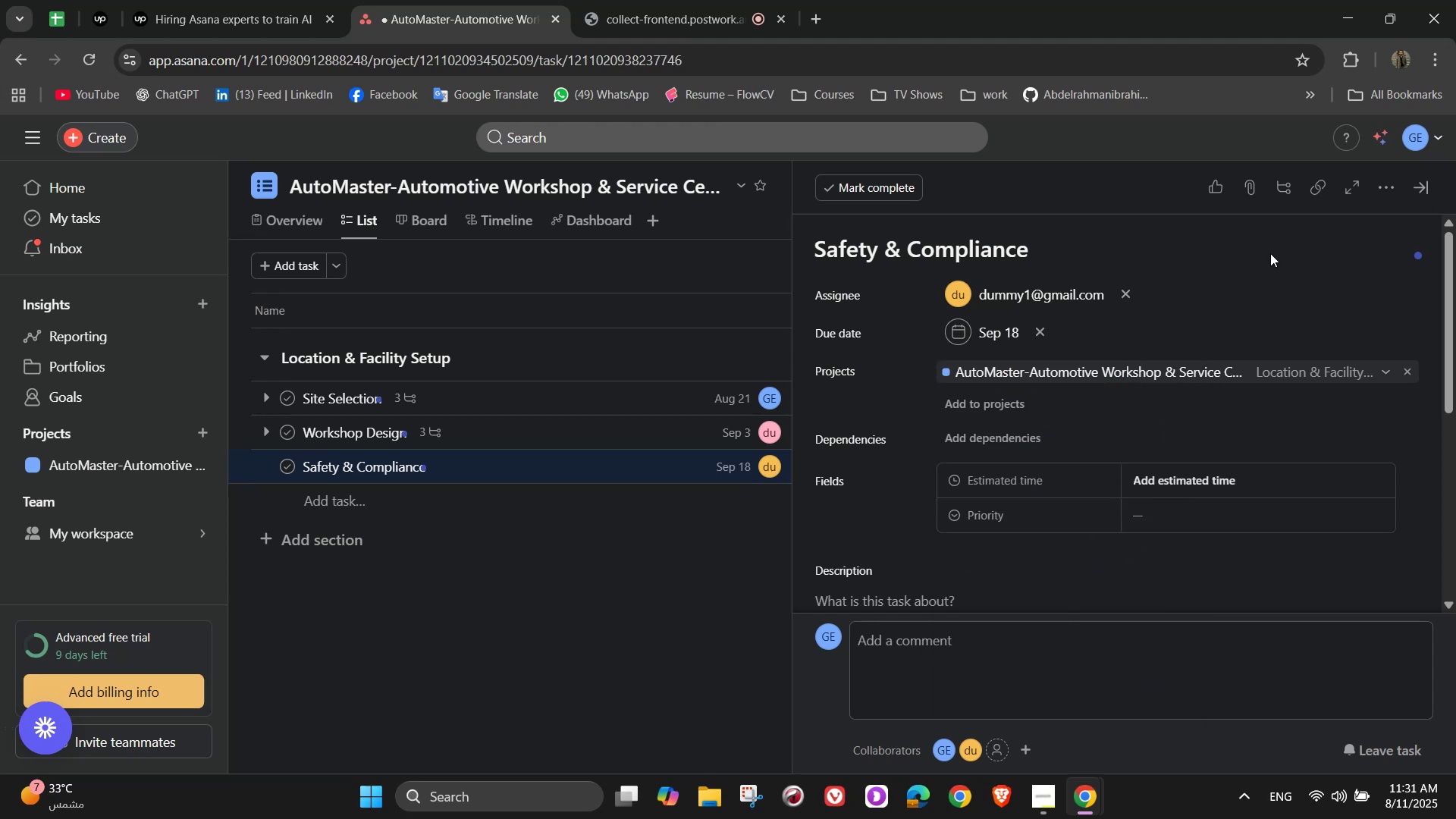 
wait(6.56)
 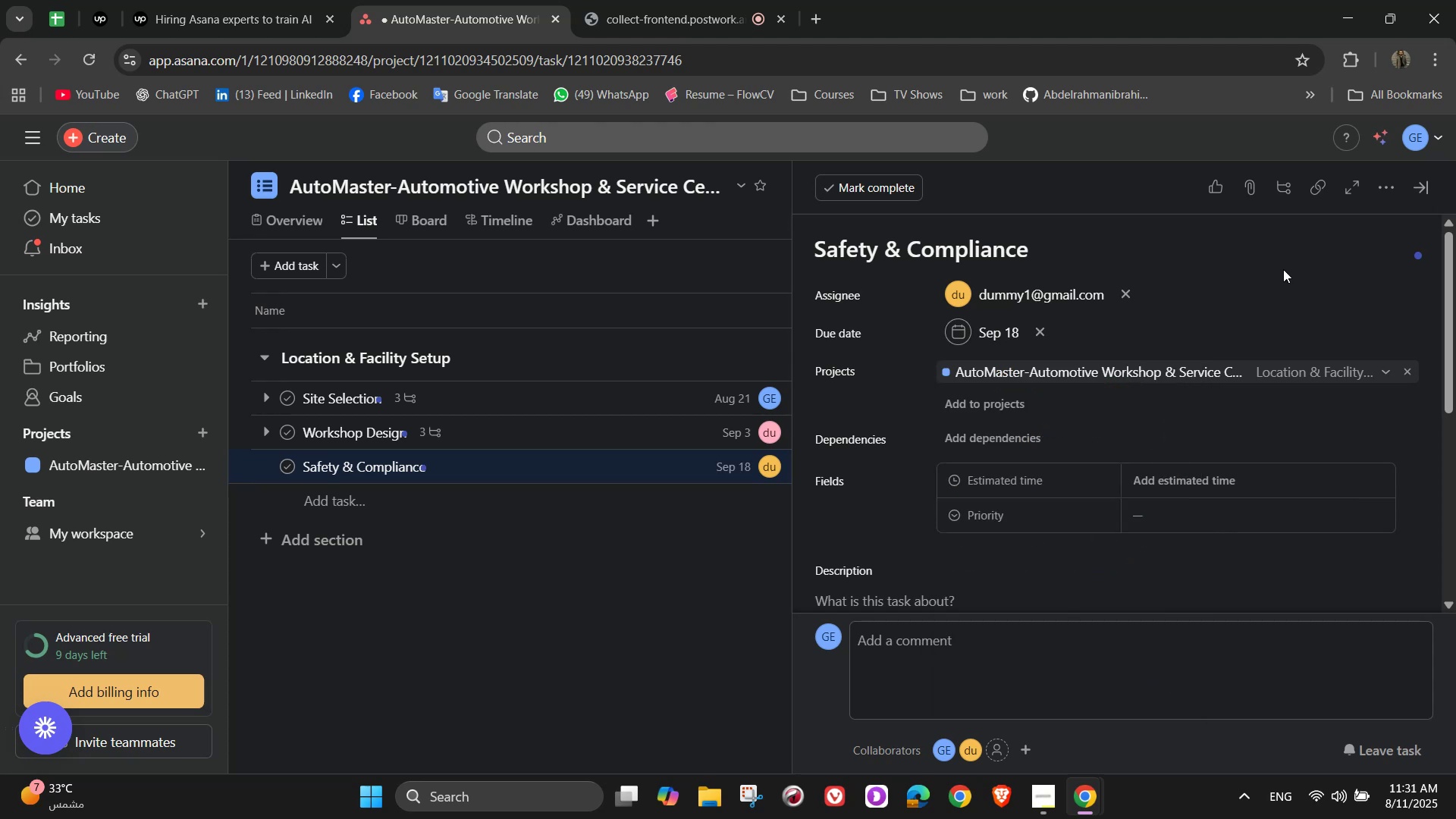 
left_click([1286, 268])
 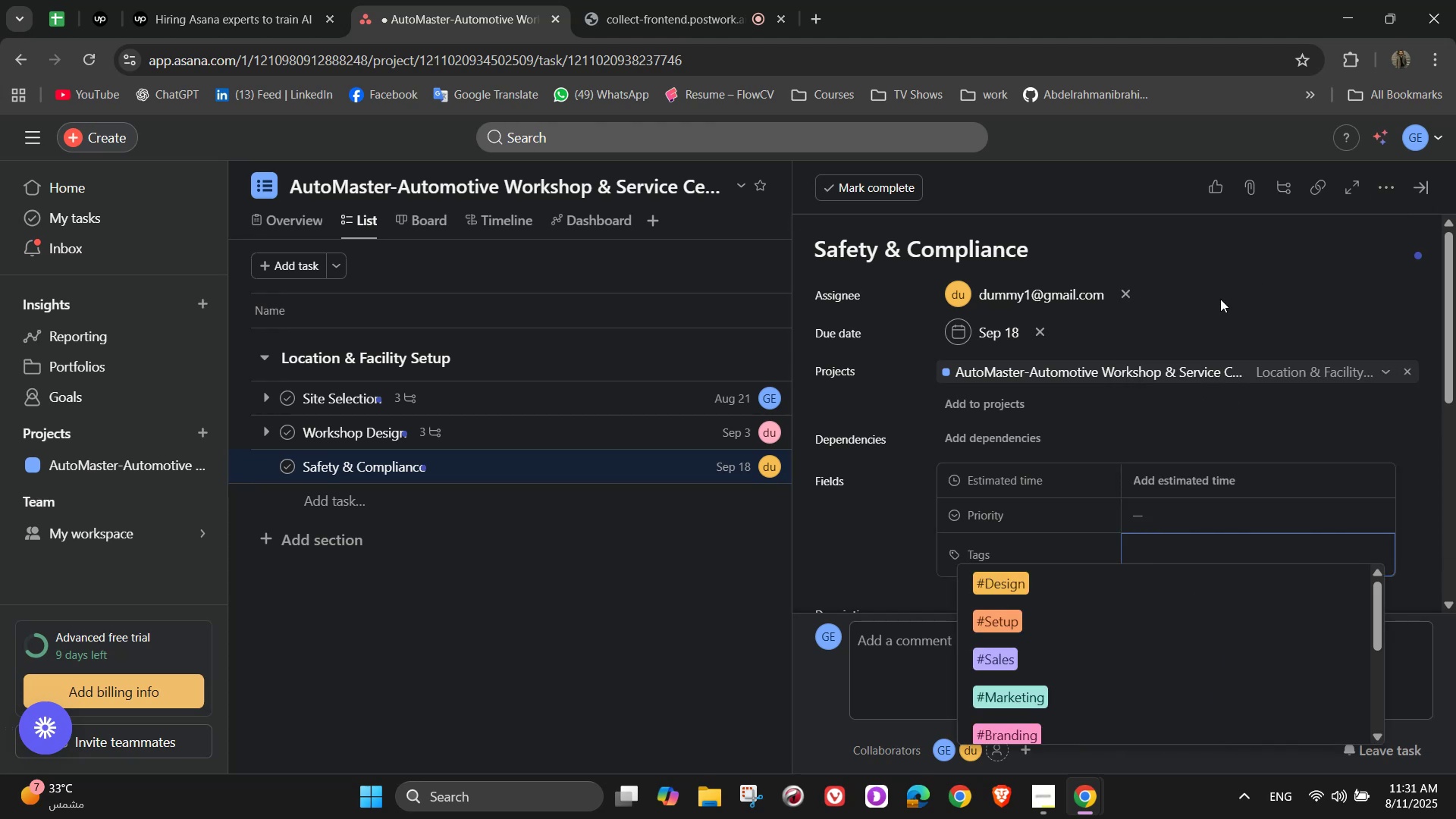 
key(C)
 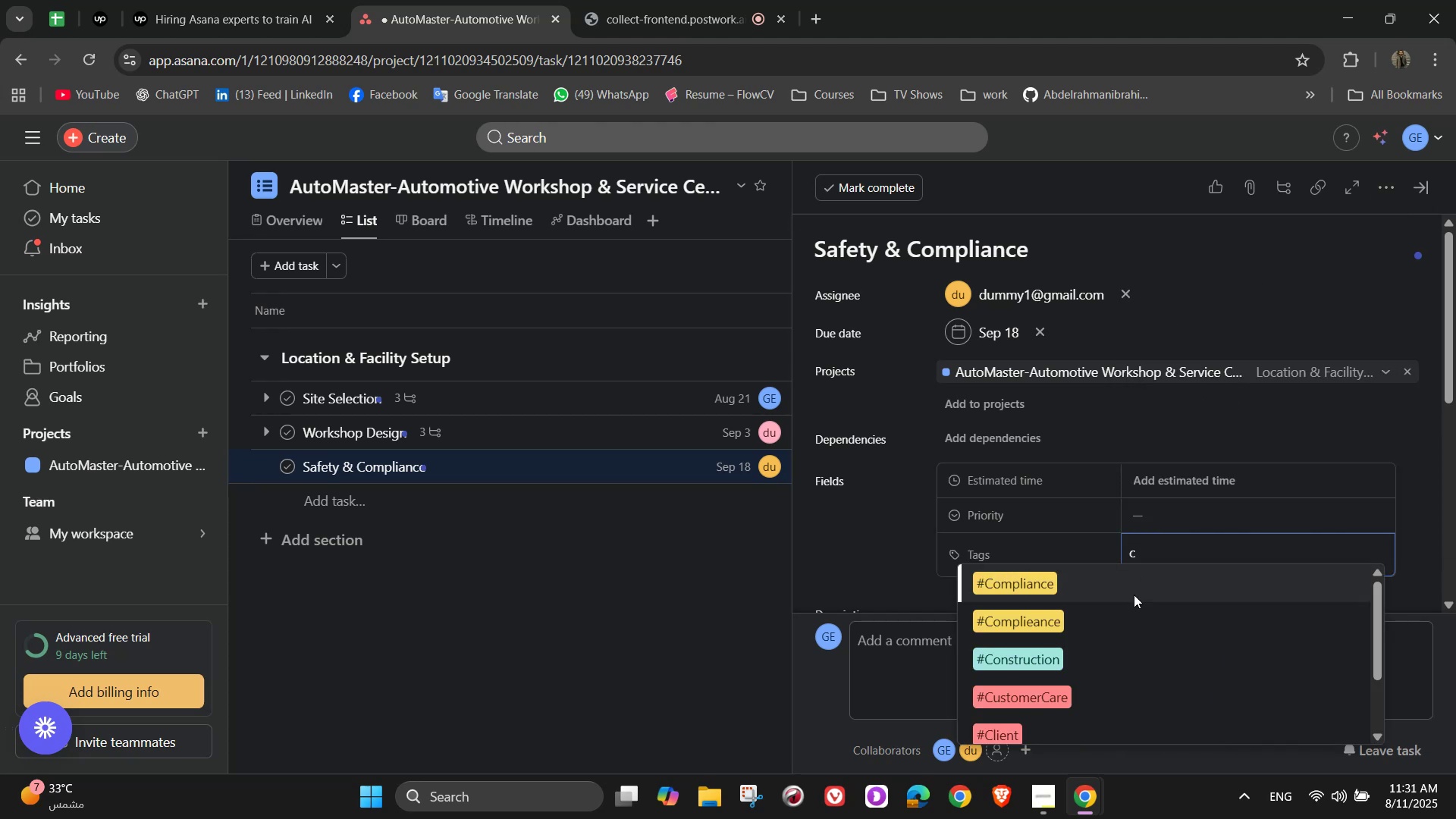 
left_click([1131, 592])
 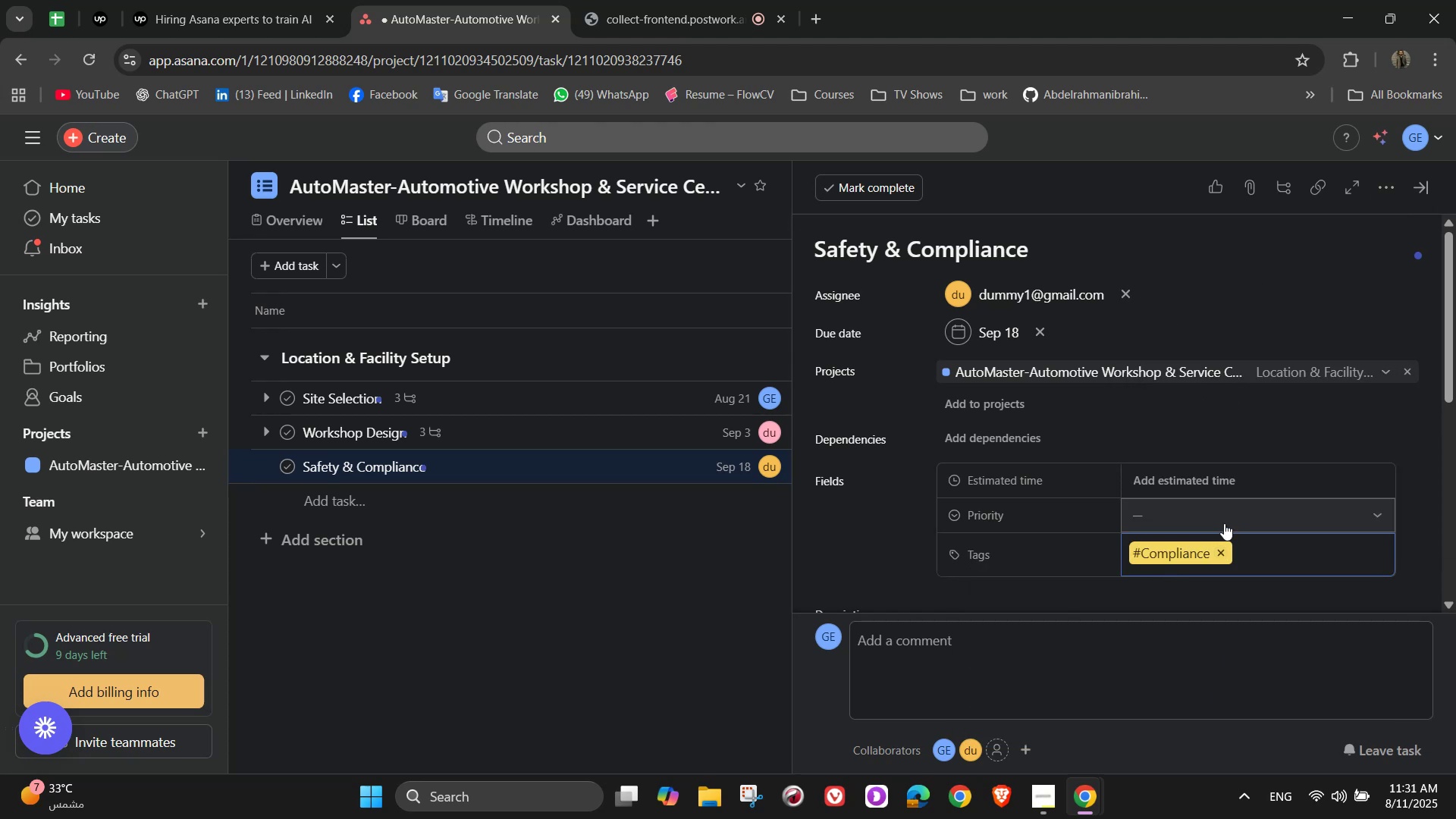 
left_click([1275, 507])
 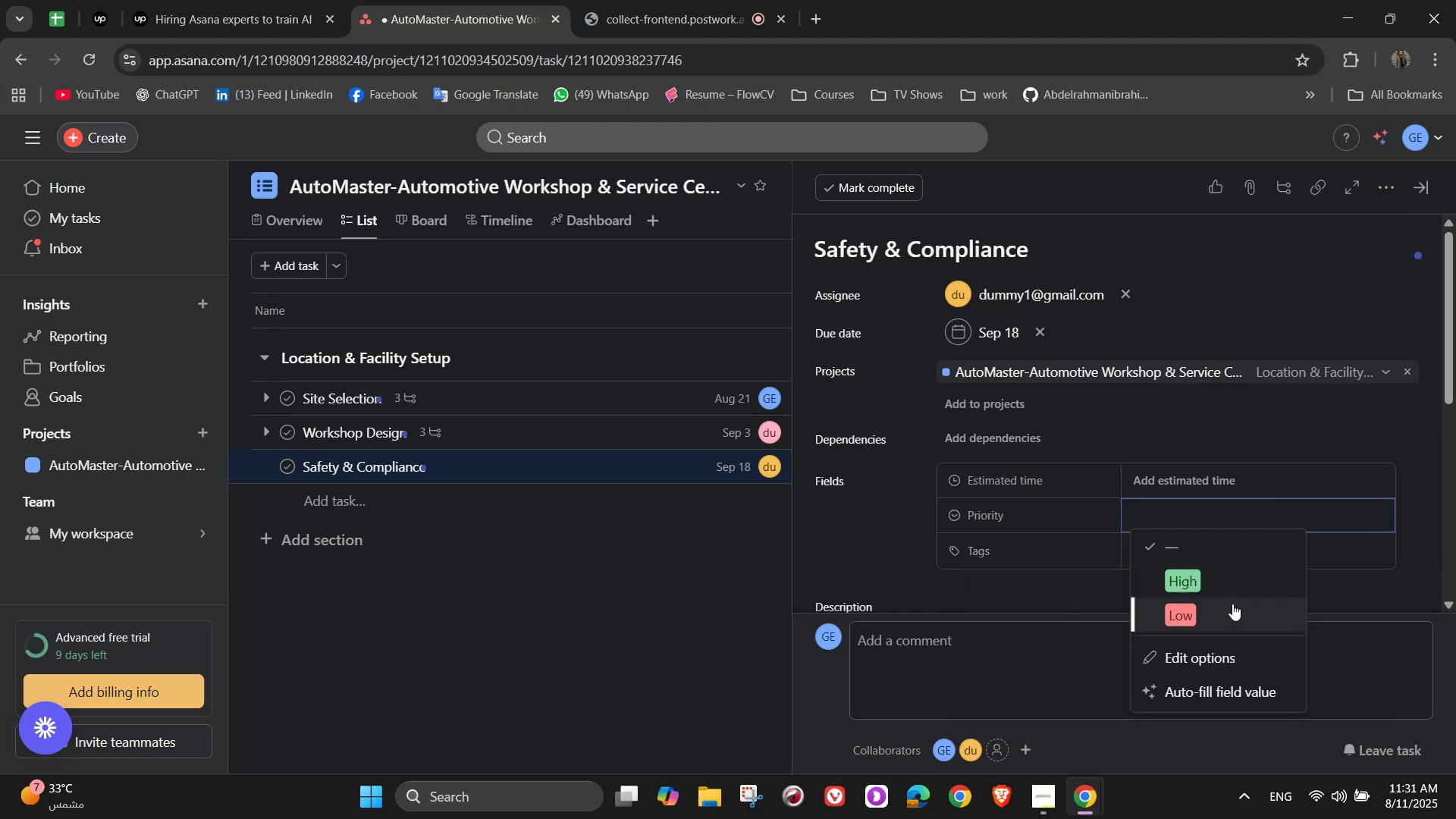 
left_click([1237, 623])
 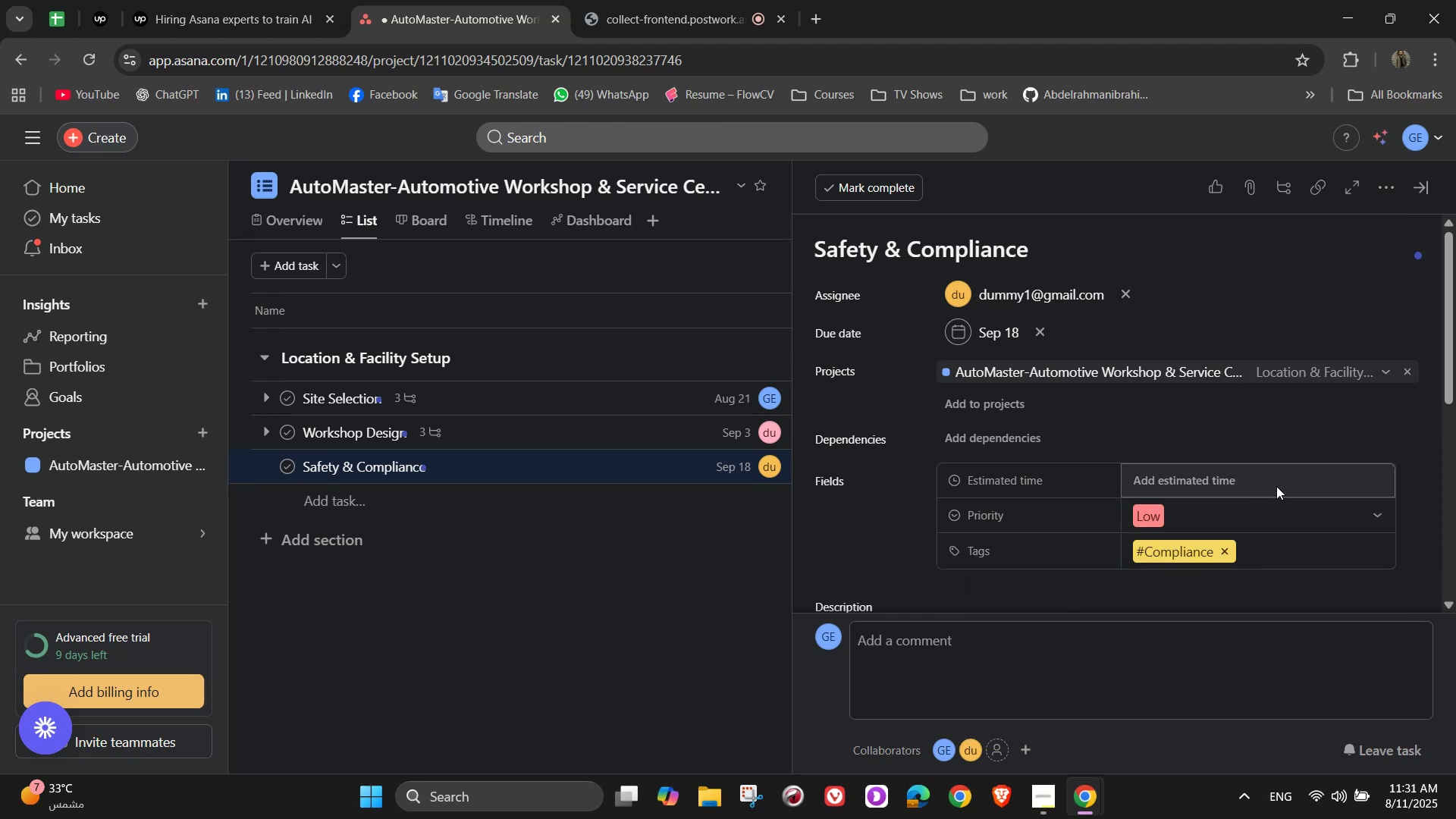 
left_click([1276, 486])
 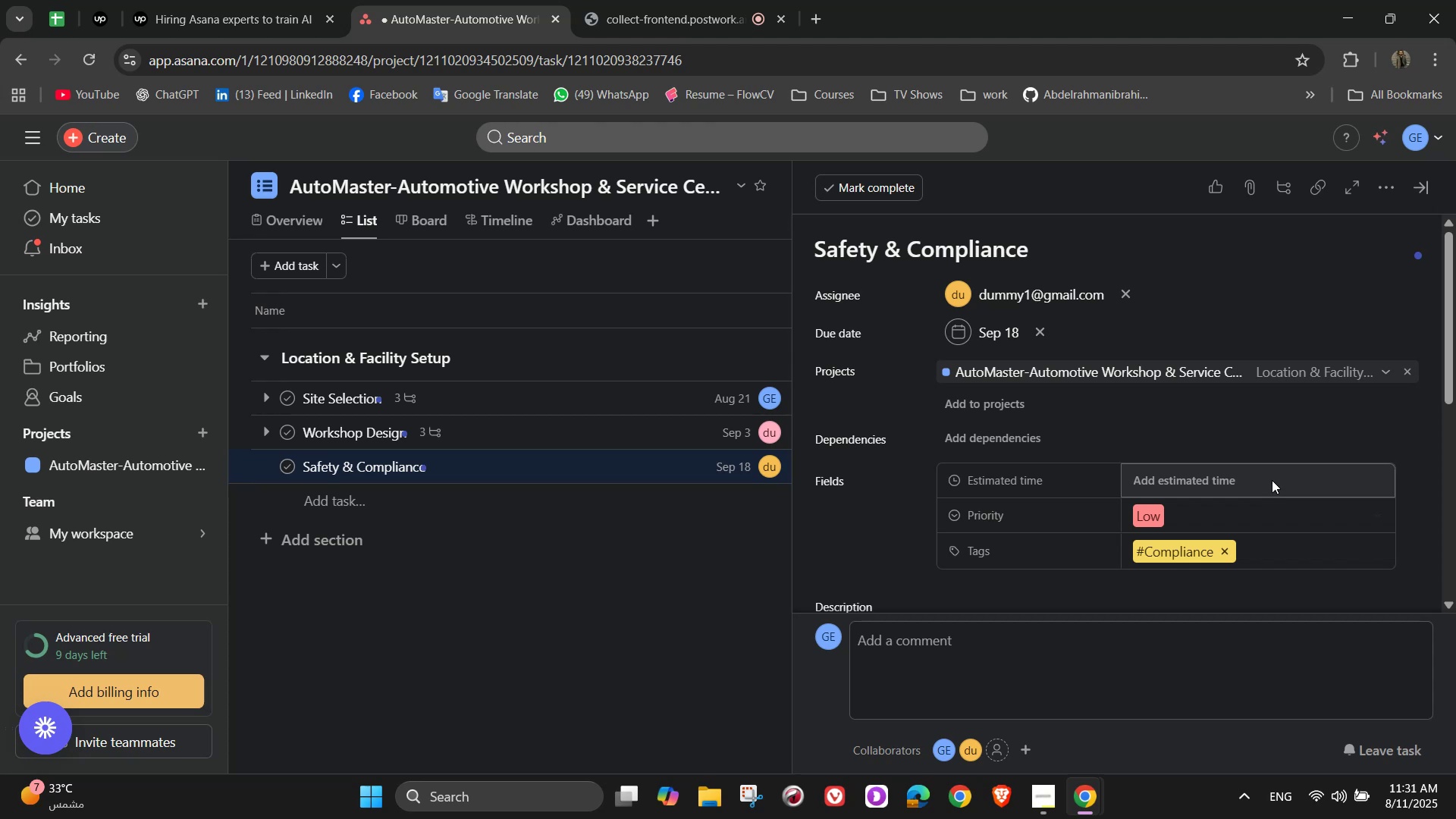 
wait(8.66)
 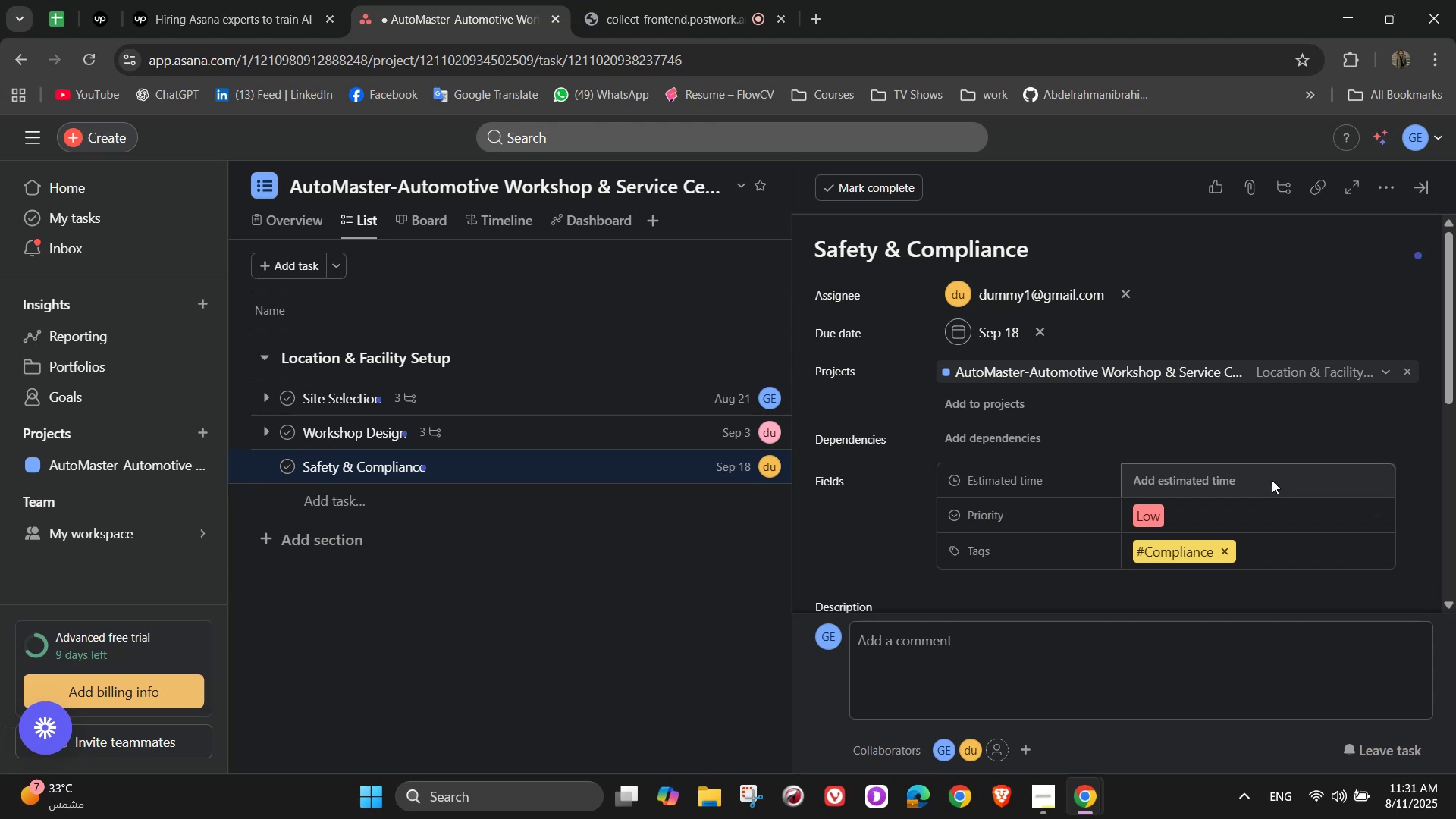 
left_click([1225, 473])
 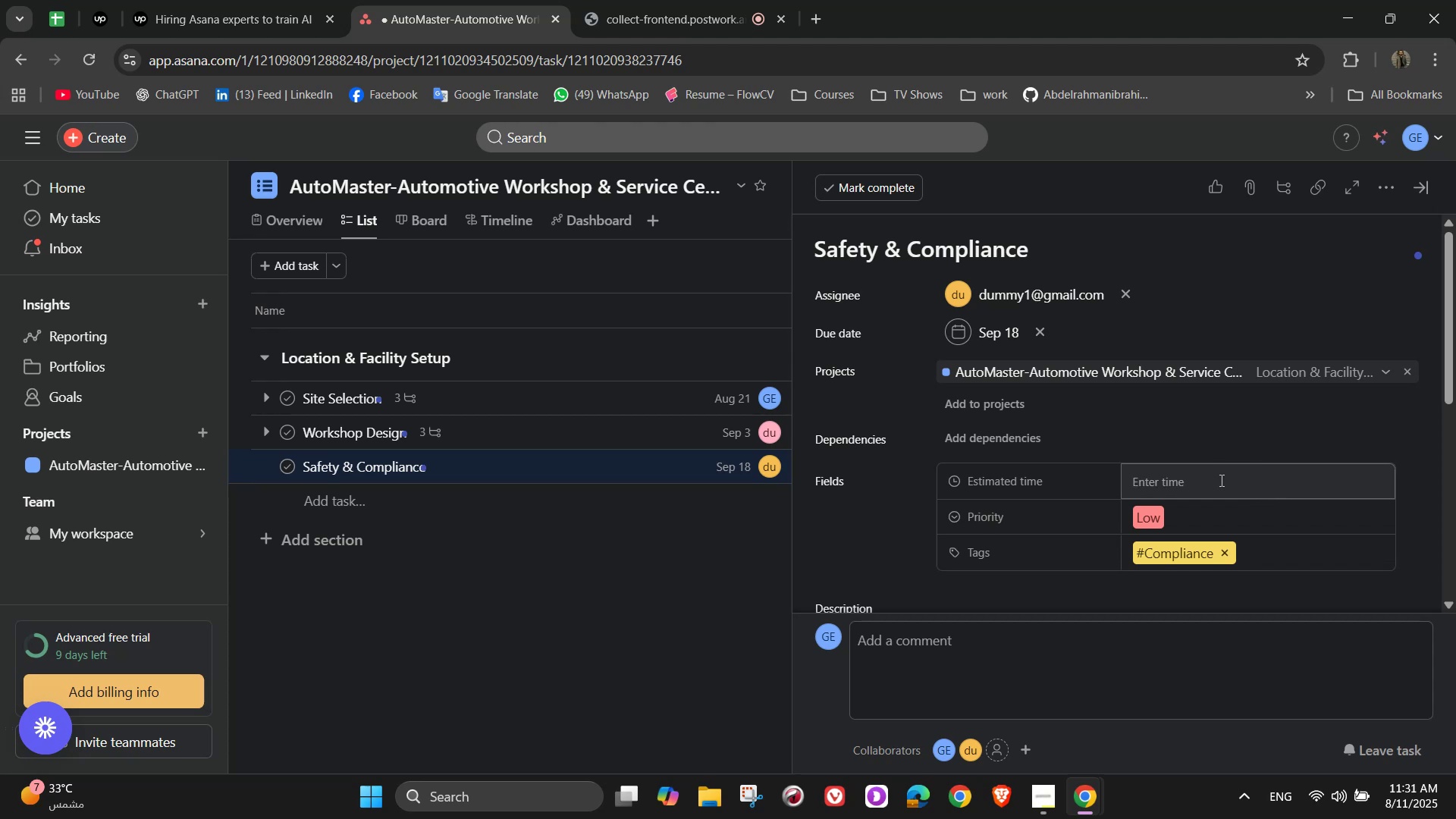 
left_click([1220, 480])
 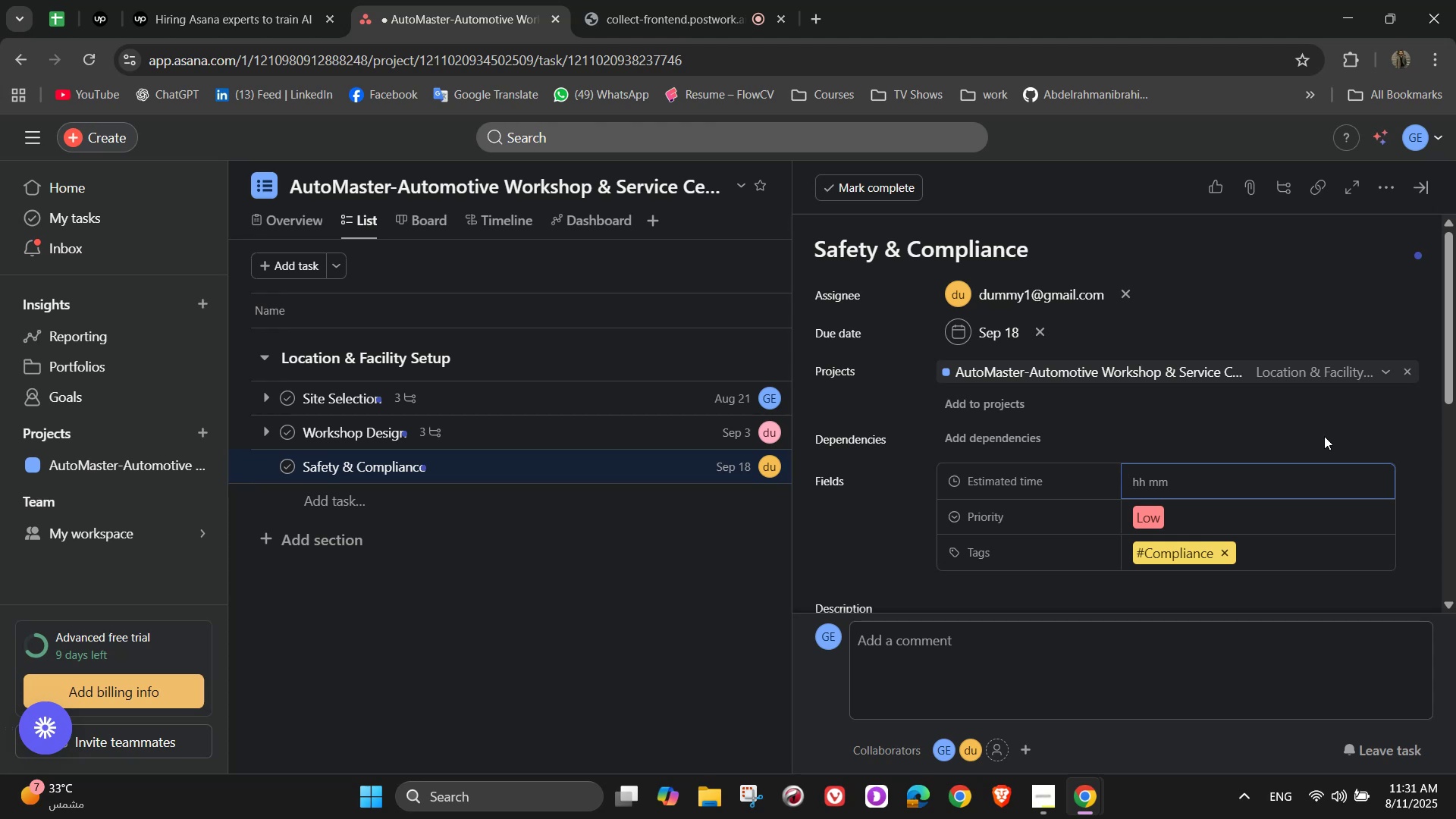 
wait(13.29)
 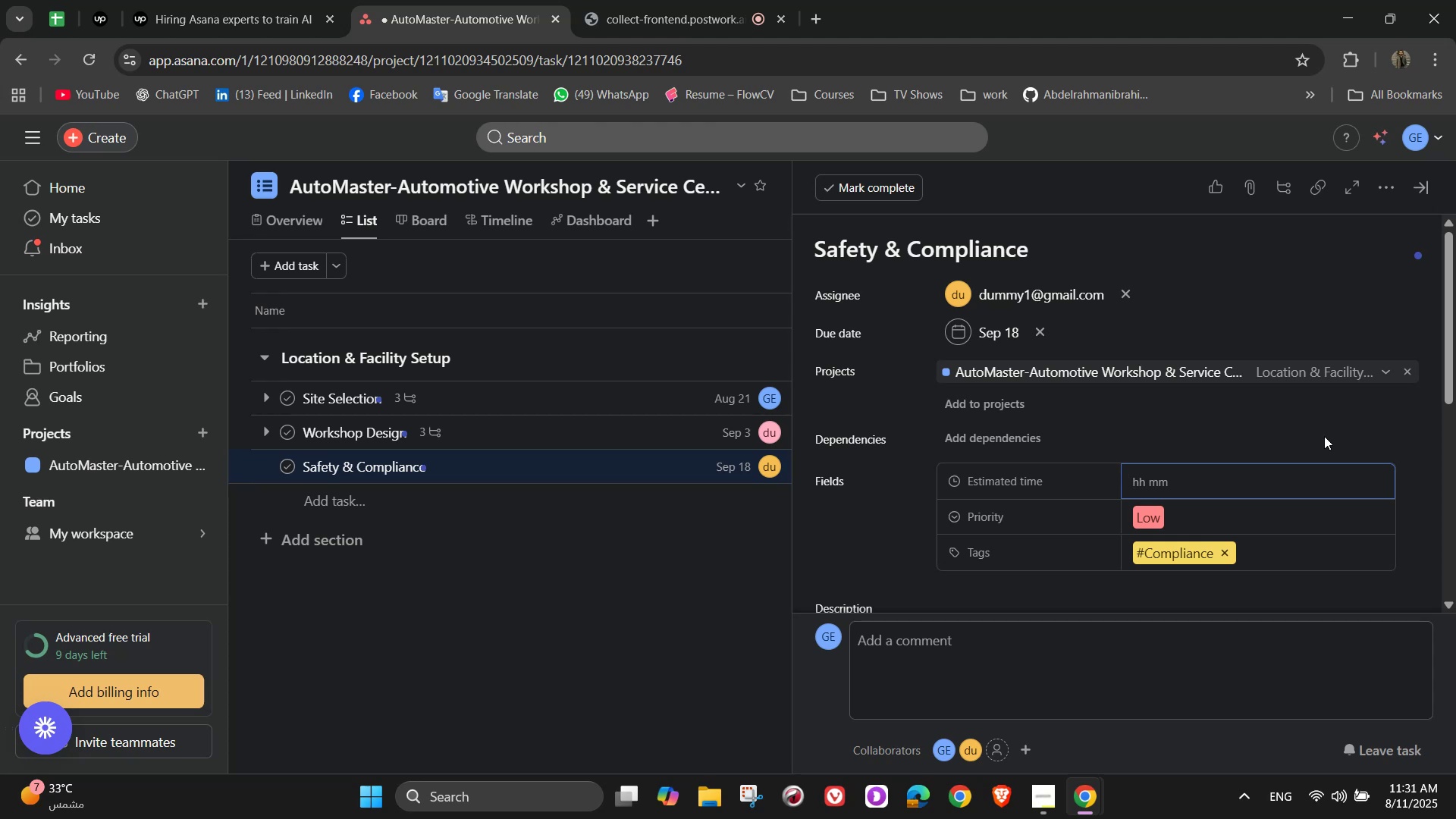 
key(Numpad1)
 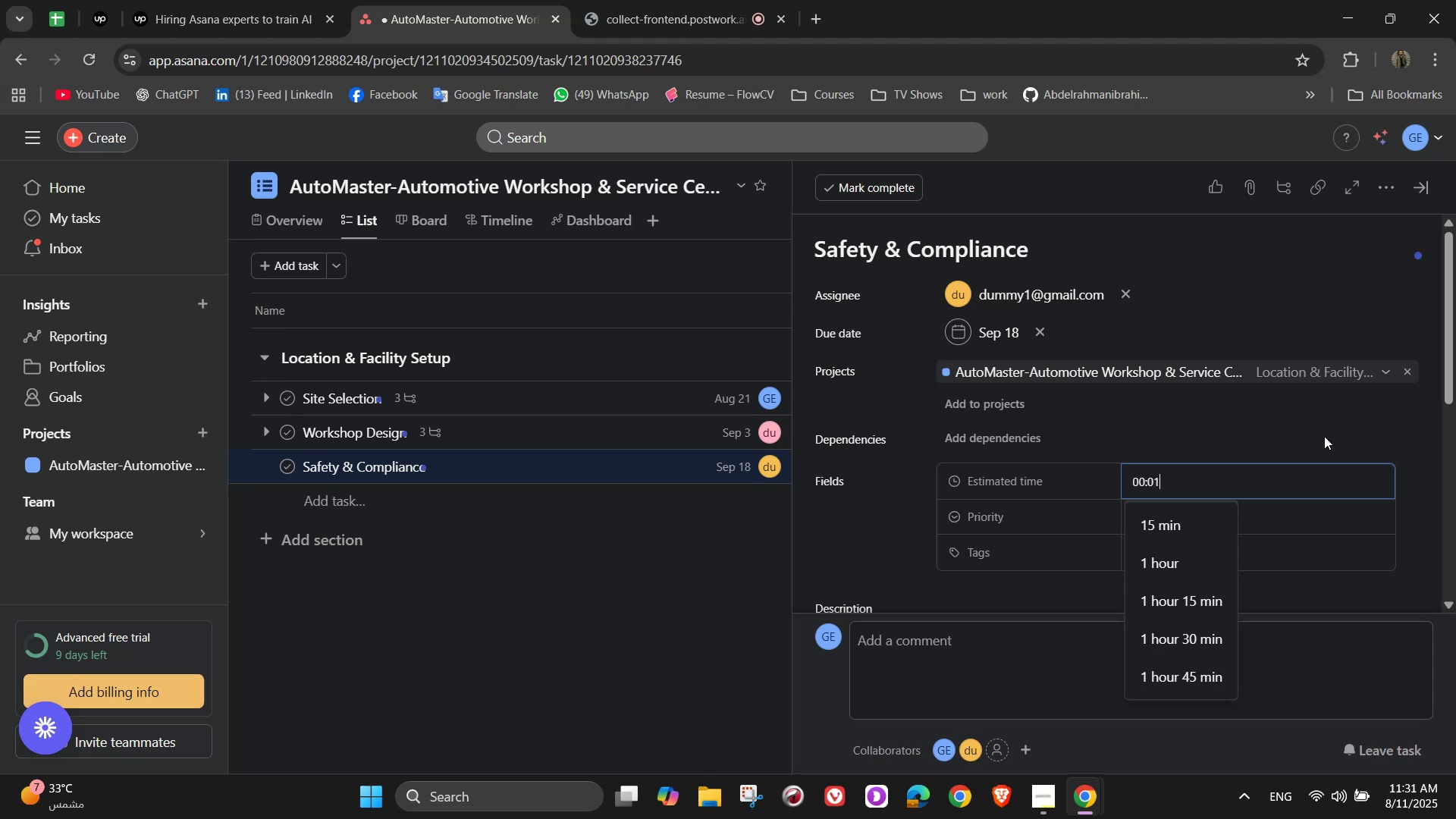 
key(Numpad8)
 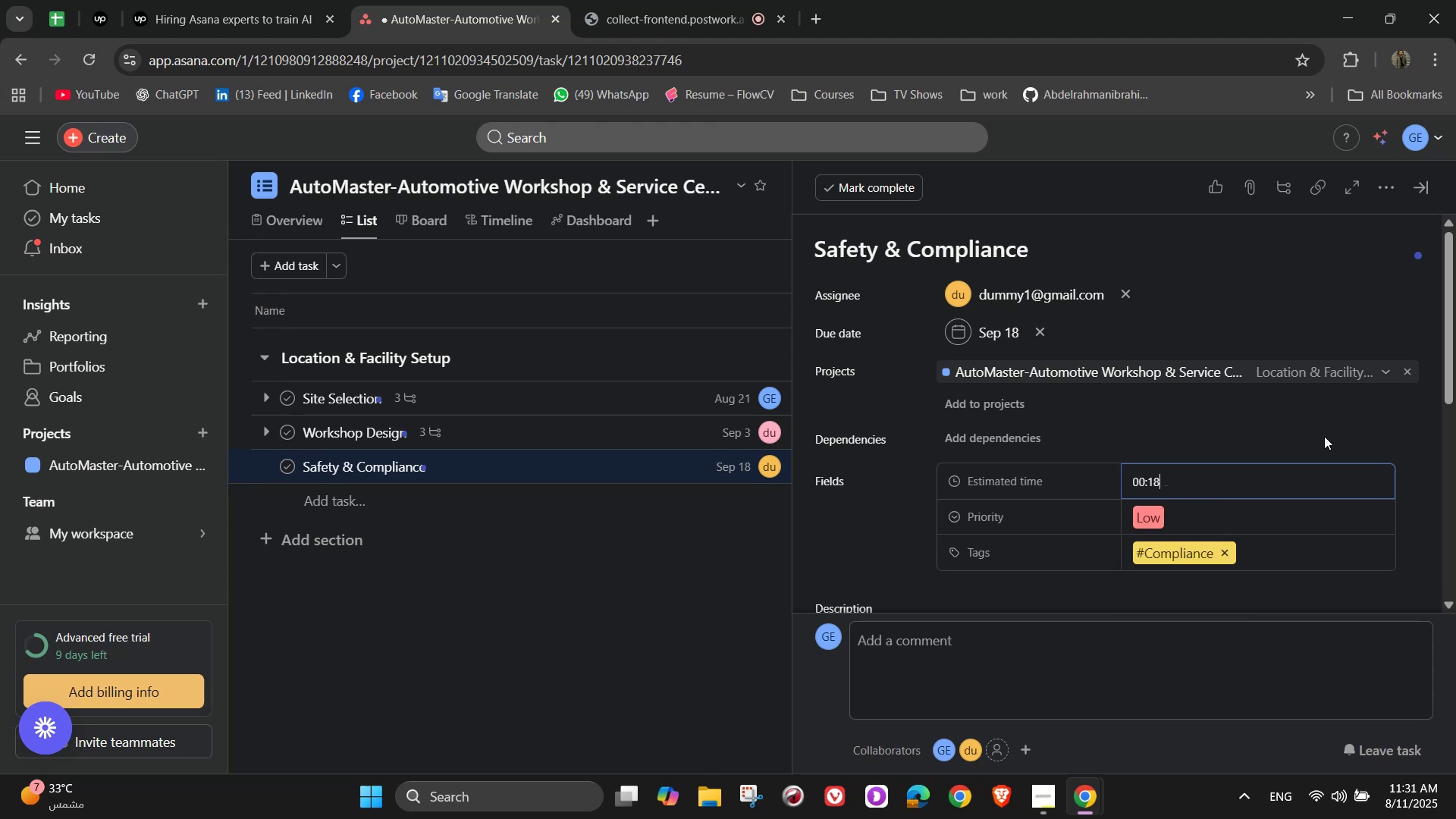 
key(Numpad0)
 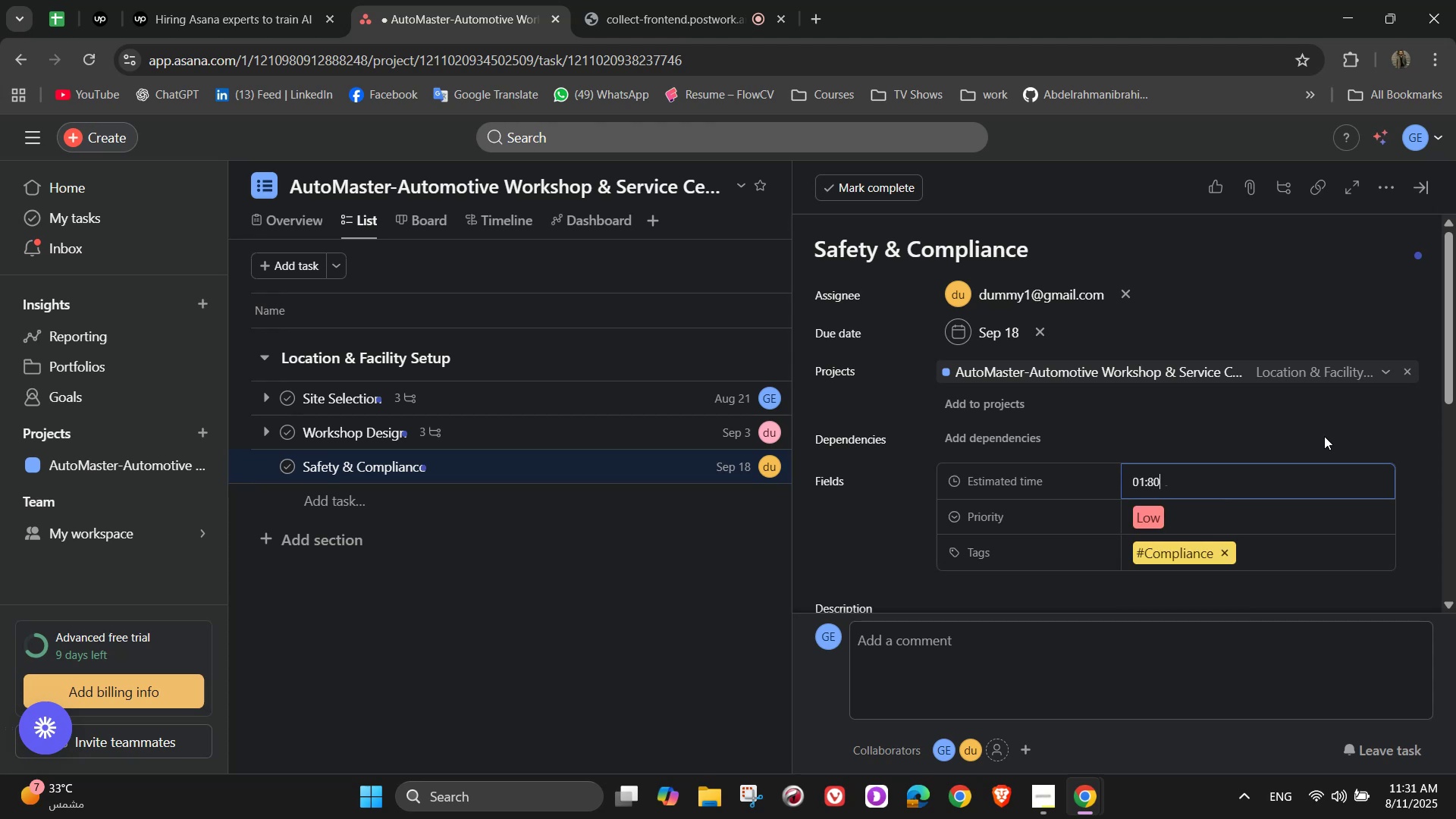 
key(Numpad0)
 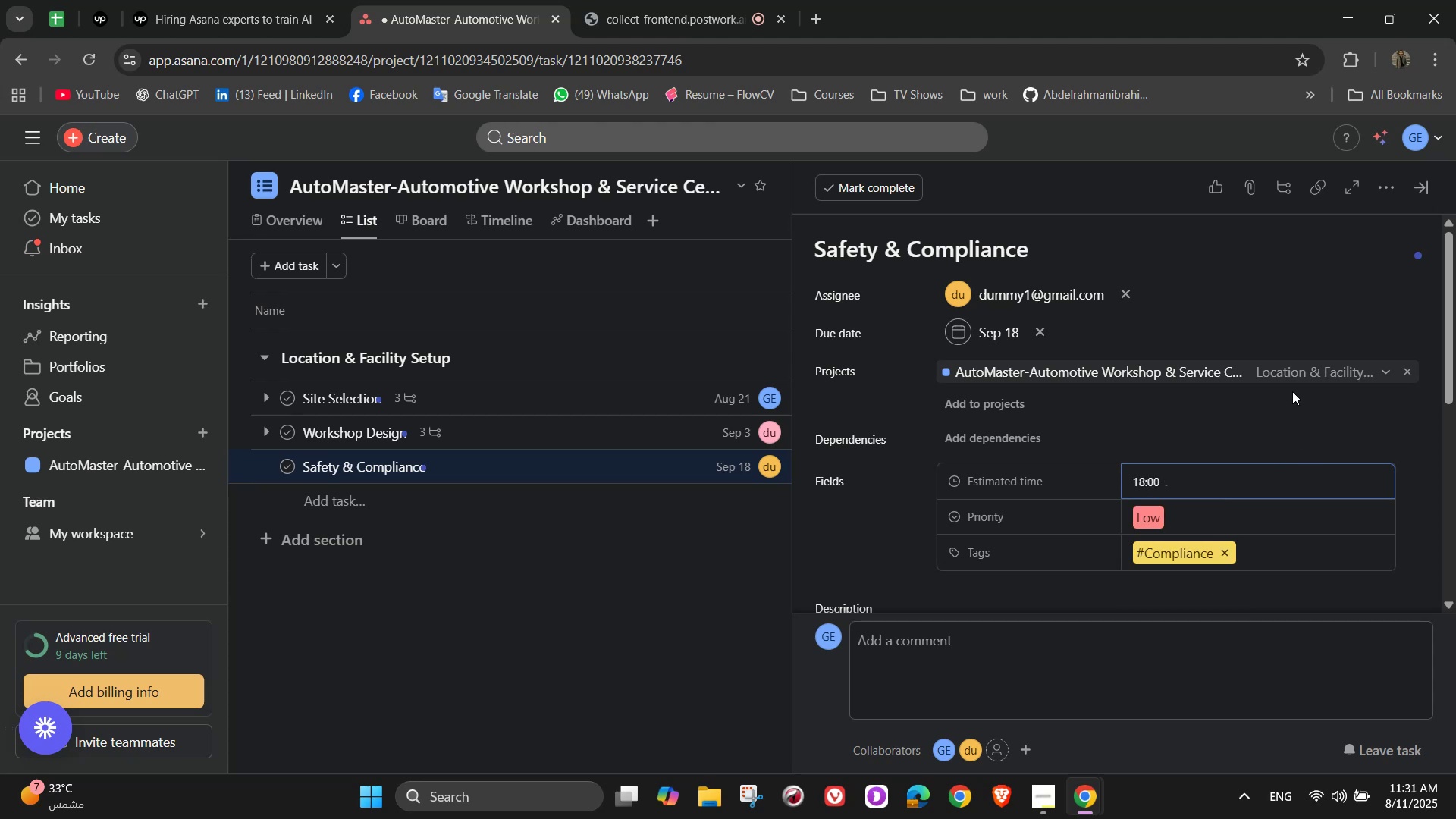 
left_click([1264, 422])
 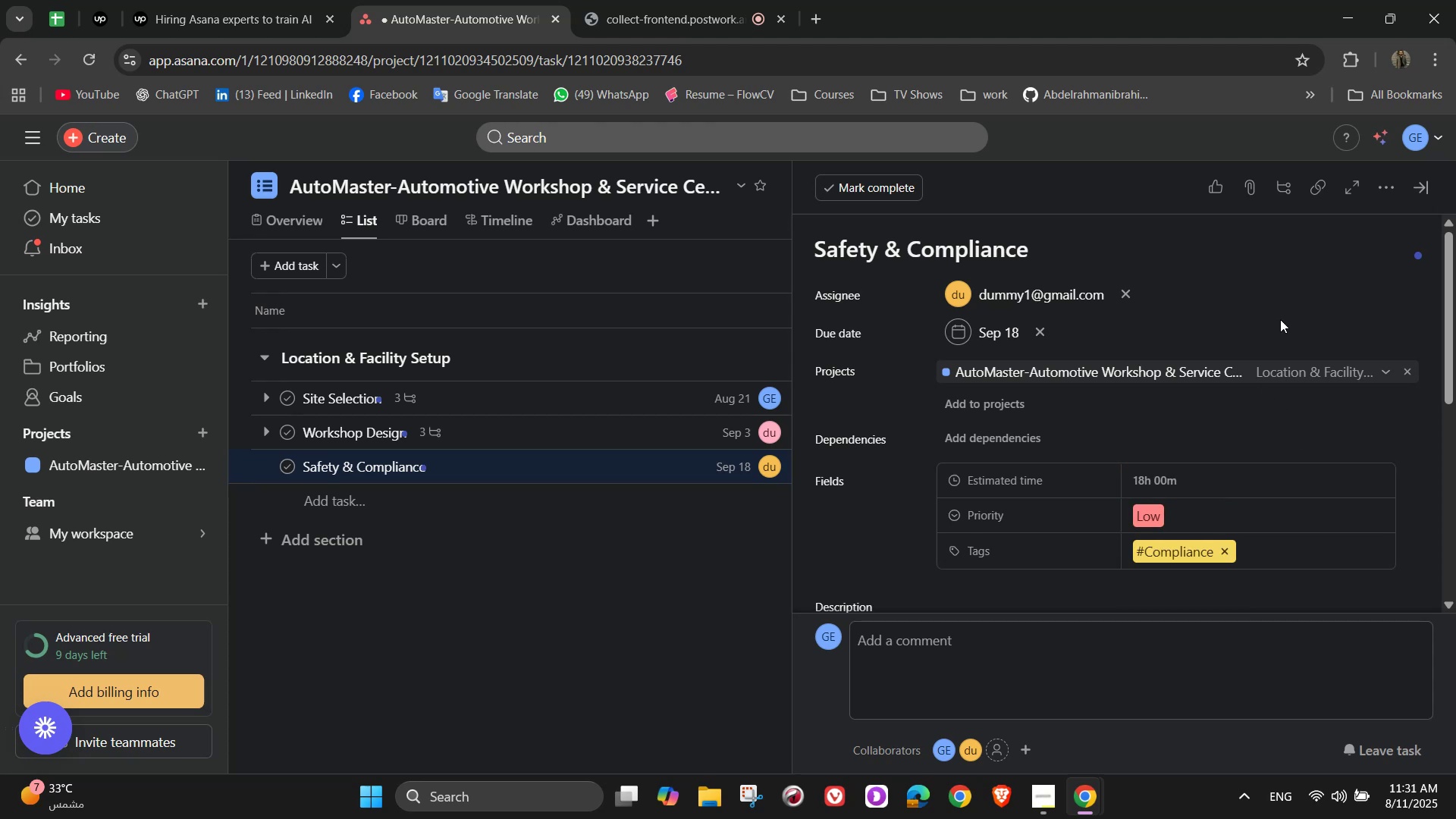 
scroll: coordinate [1351, 378], scroll_direction: down, amount: 3.0
 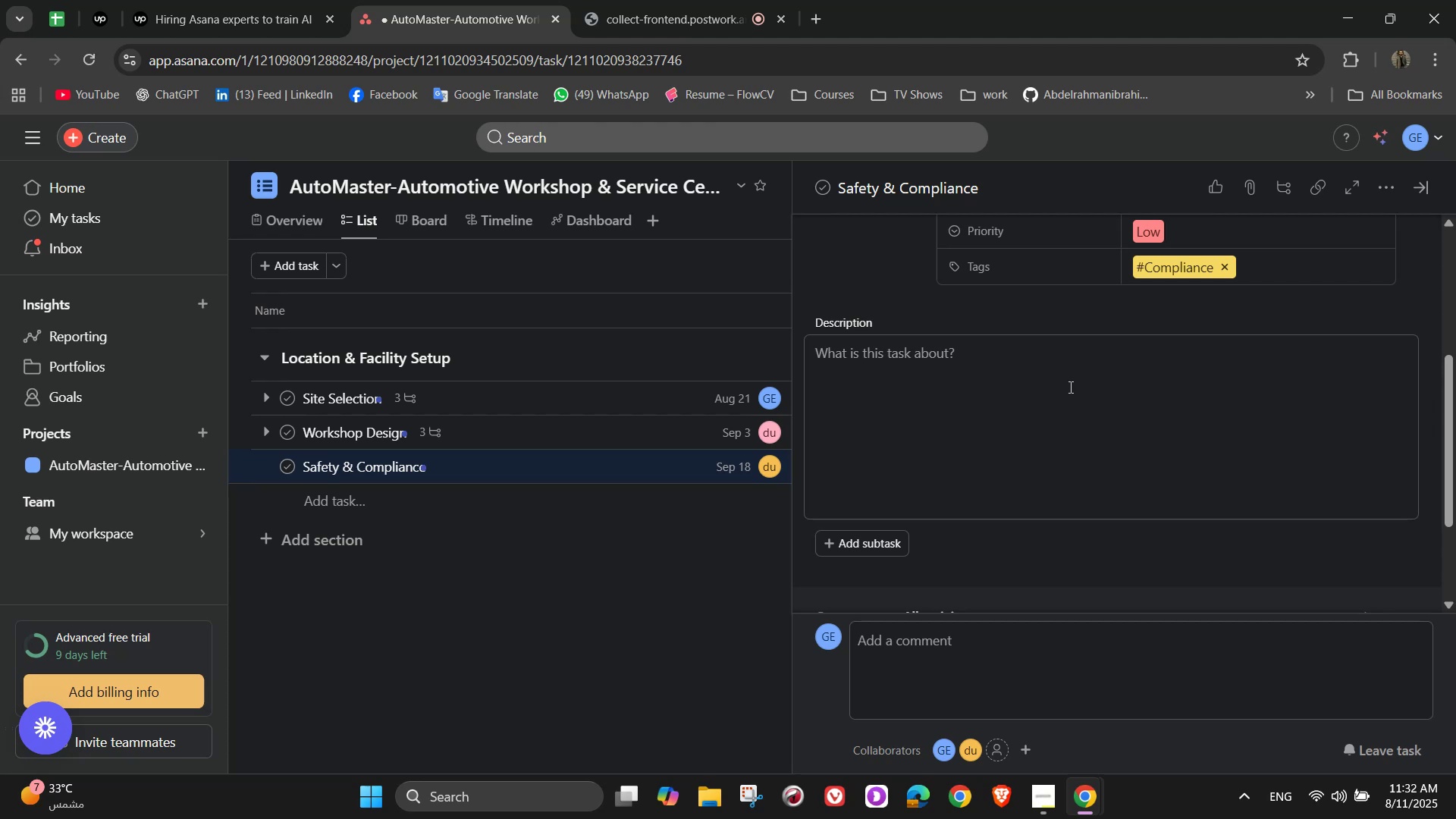 
left_click([1069, 387])
 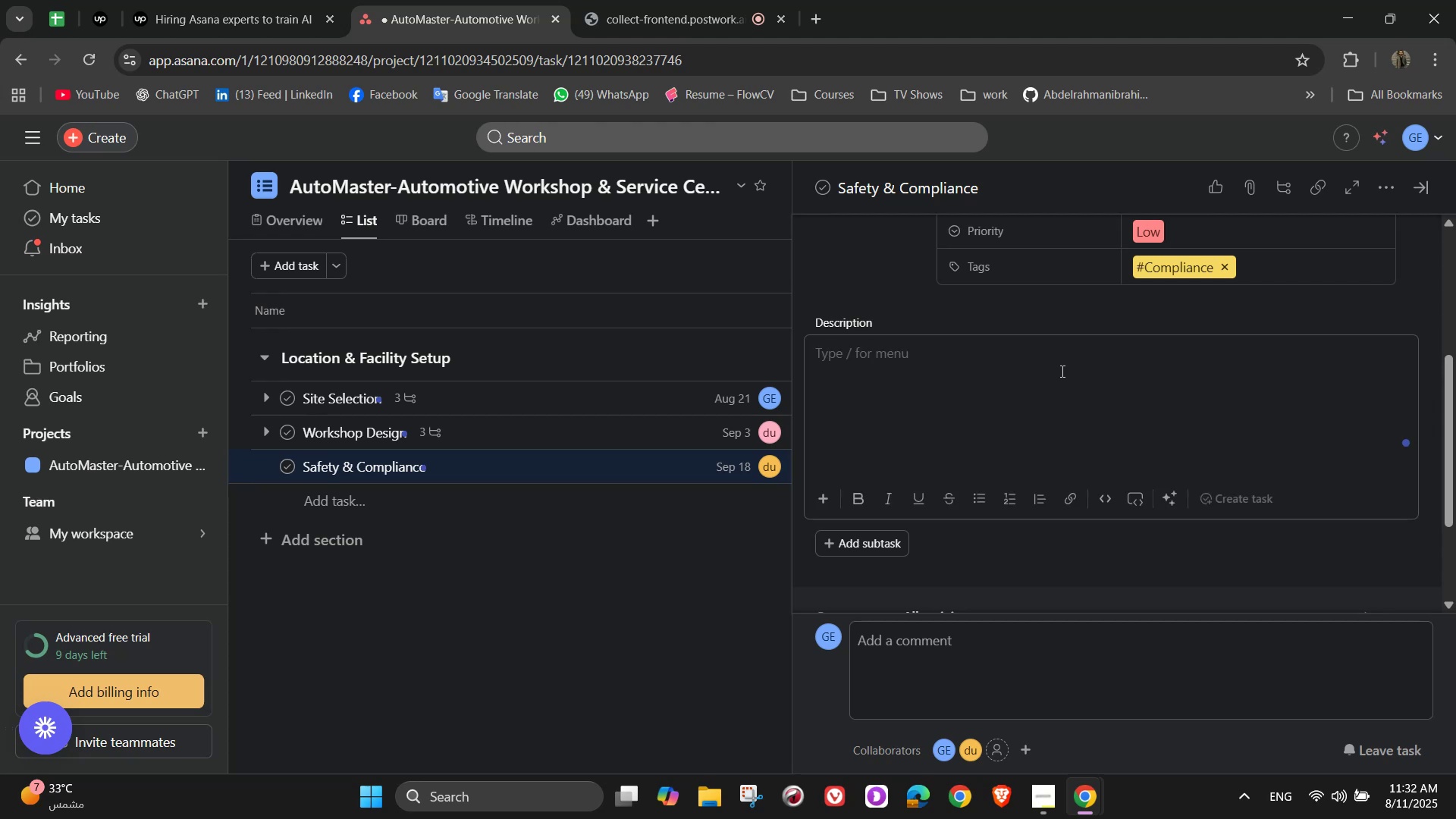 
type(Meet)
 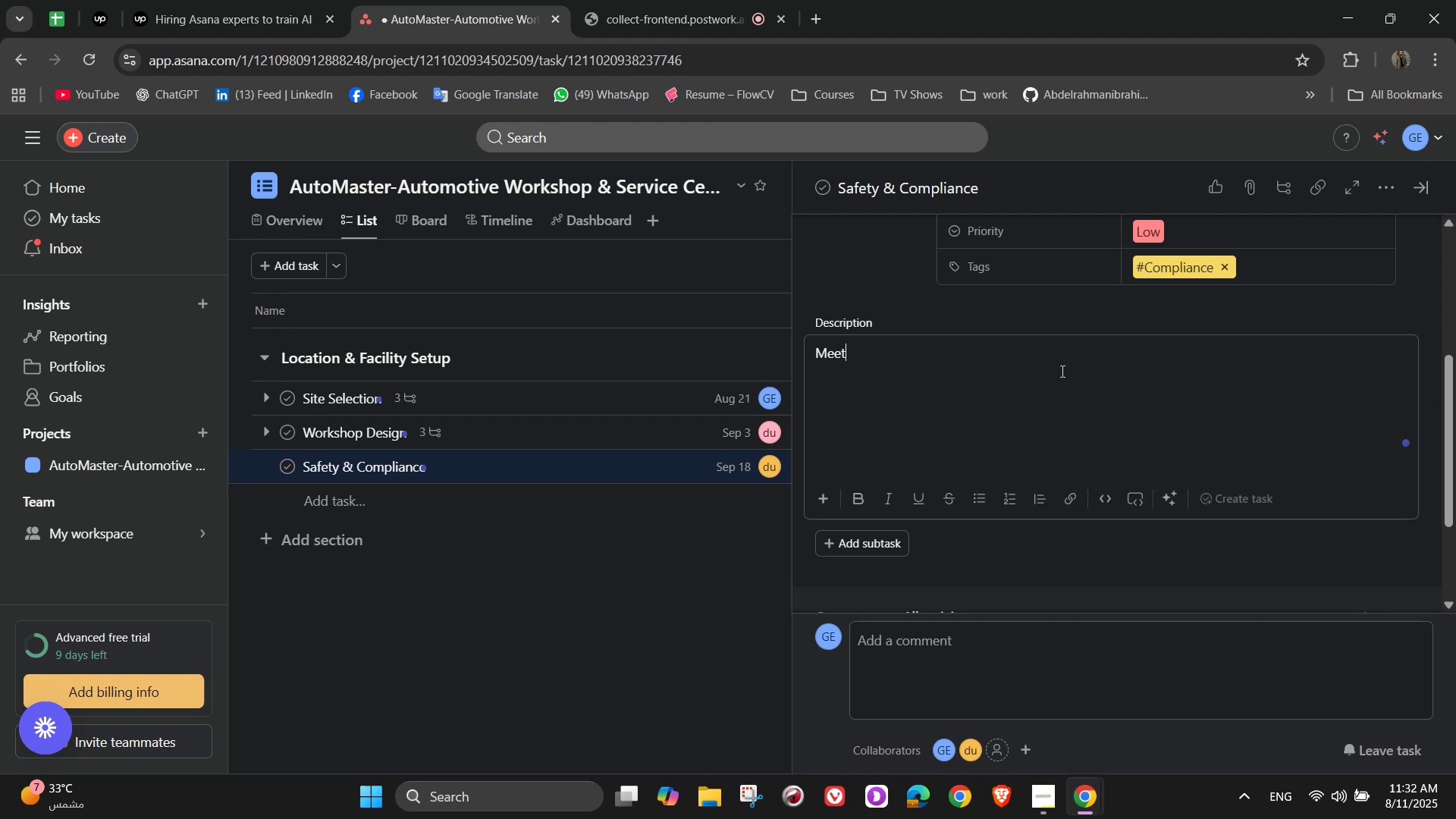 
wait(5.97)
 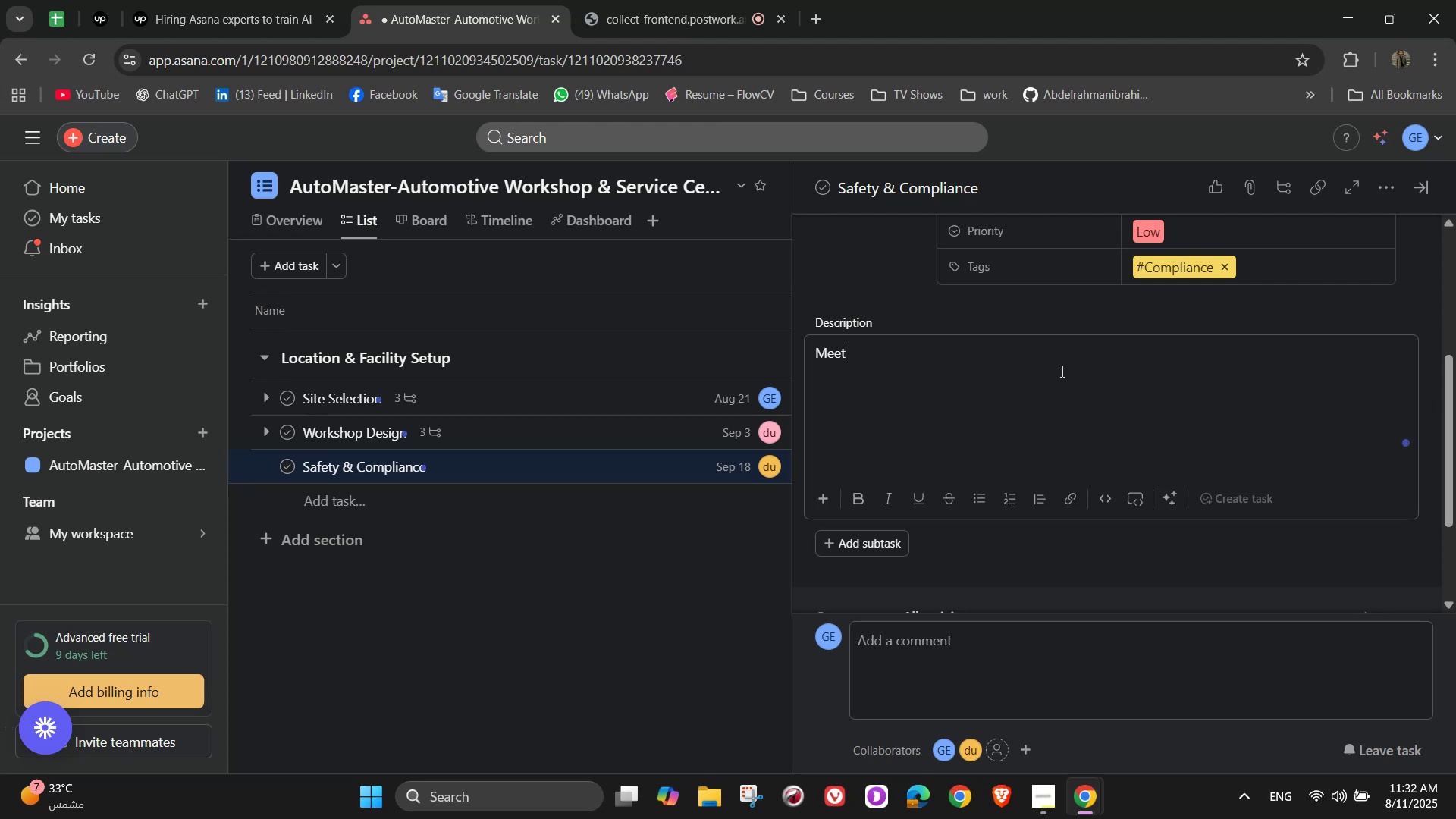 
type( all automotive industry regu)
 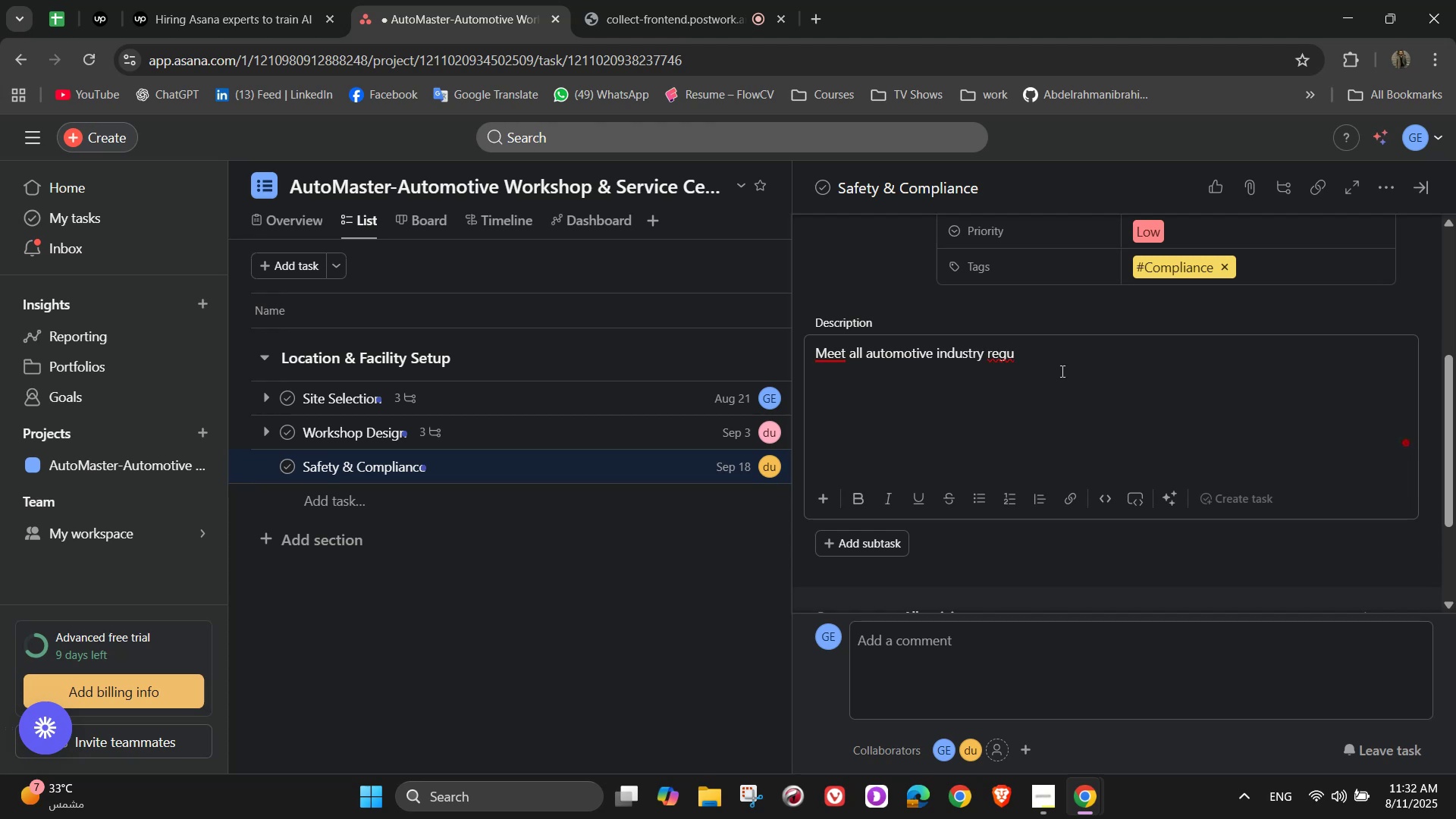 
type(lation)
 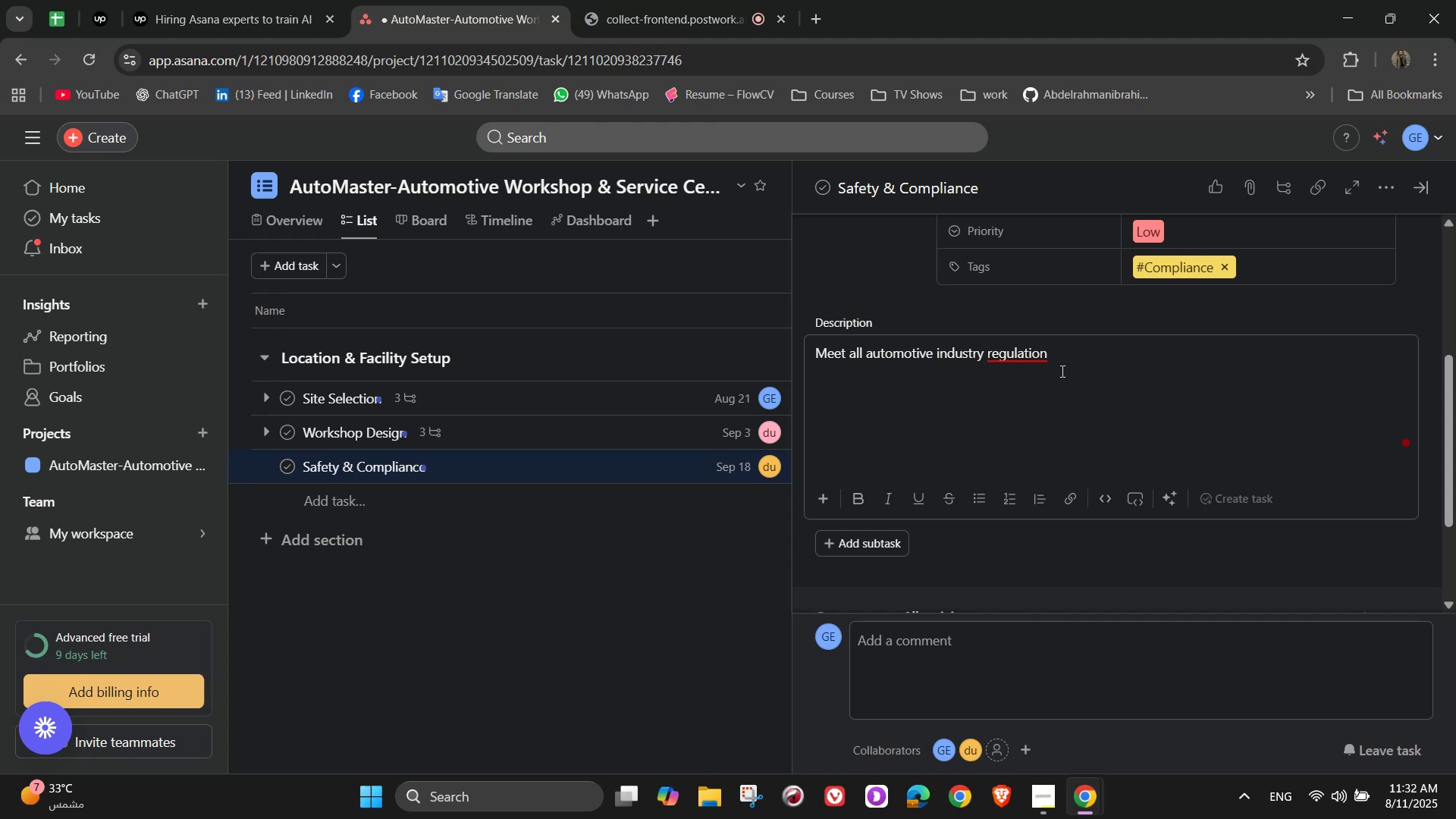 
key(S)
 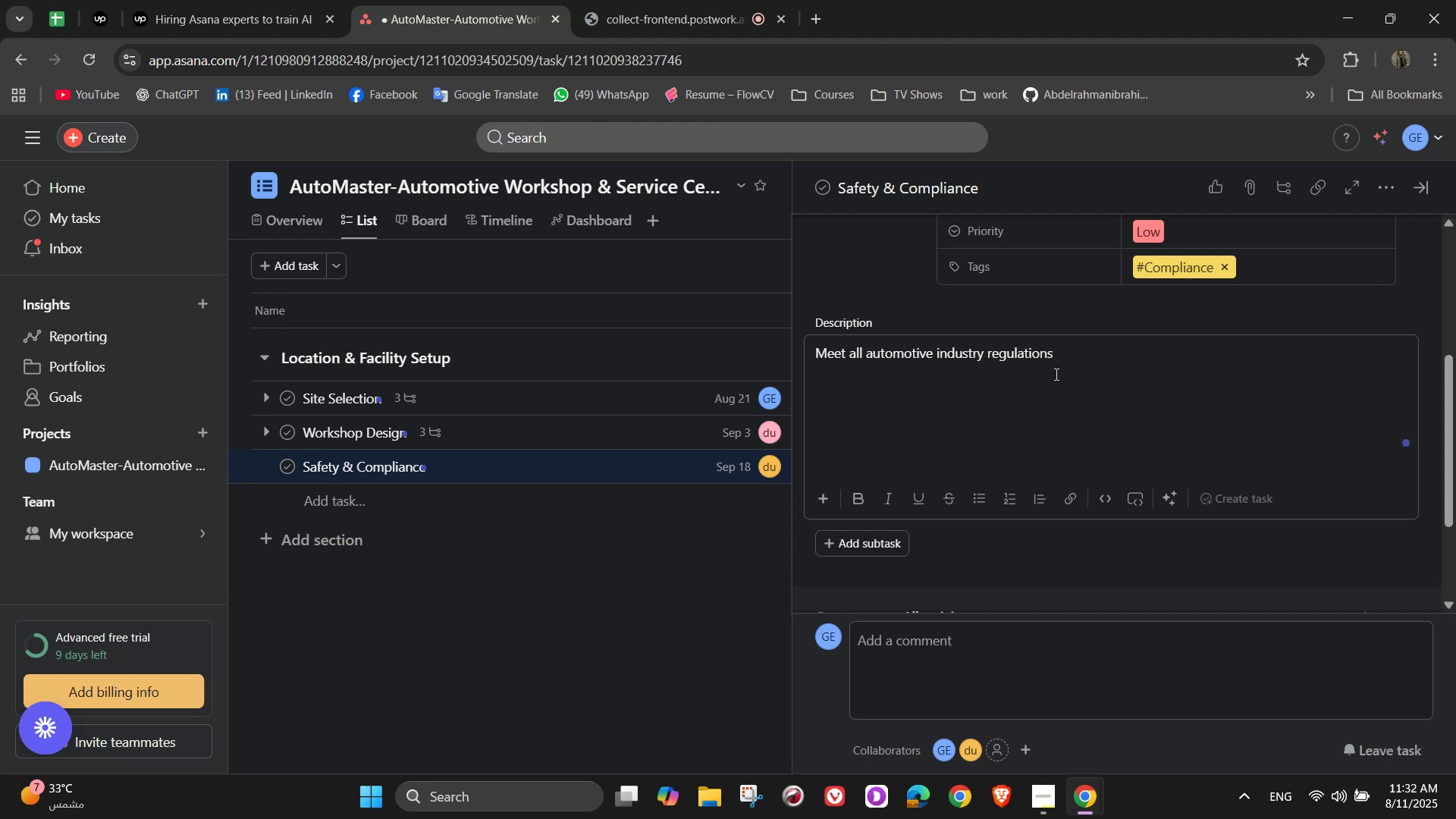 
scroll: coordinate [1001, 391], scroll_direction: up, amount: 1.0
 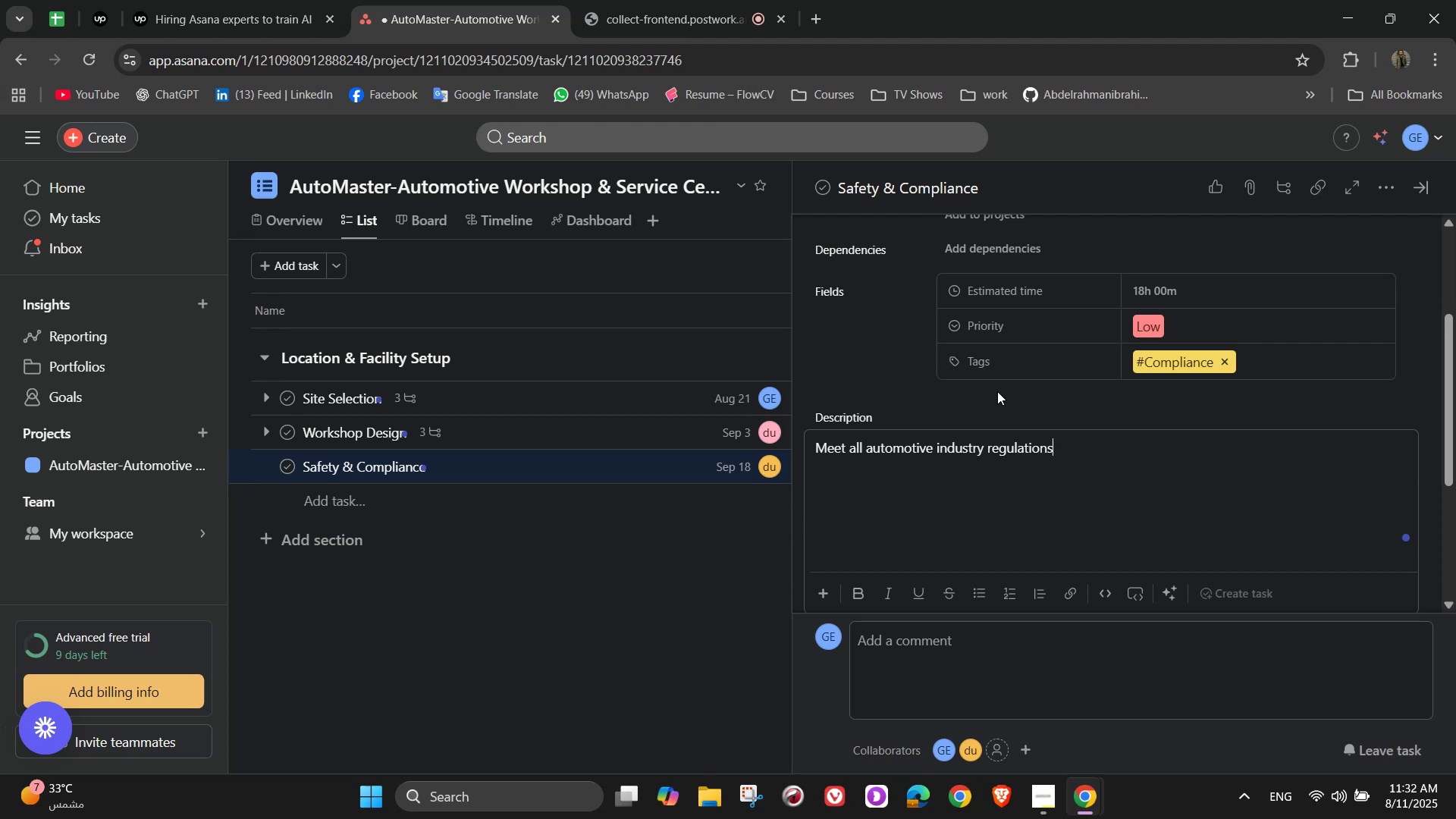 
wait(12.46)
 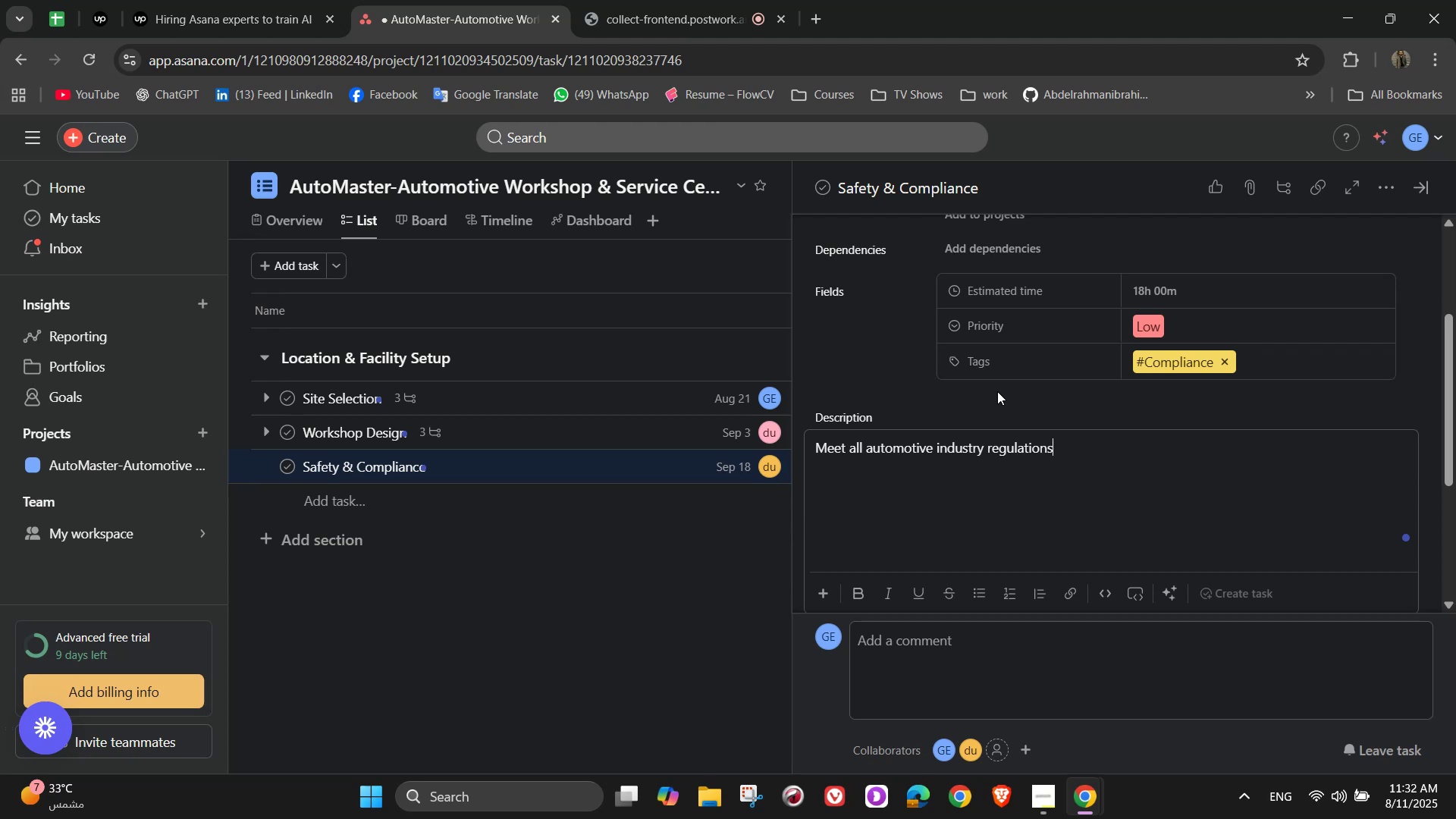 
scroll: coordinate [1058, 471], scroll_direction: down, amount: 2.0
 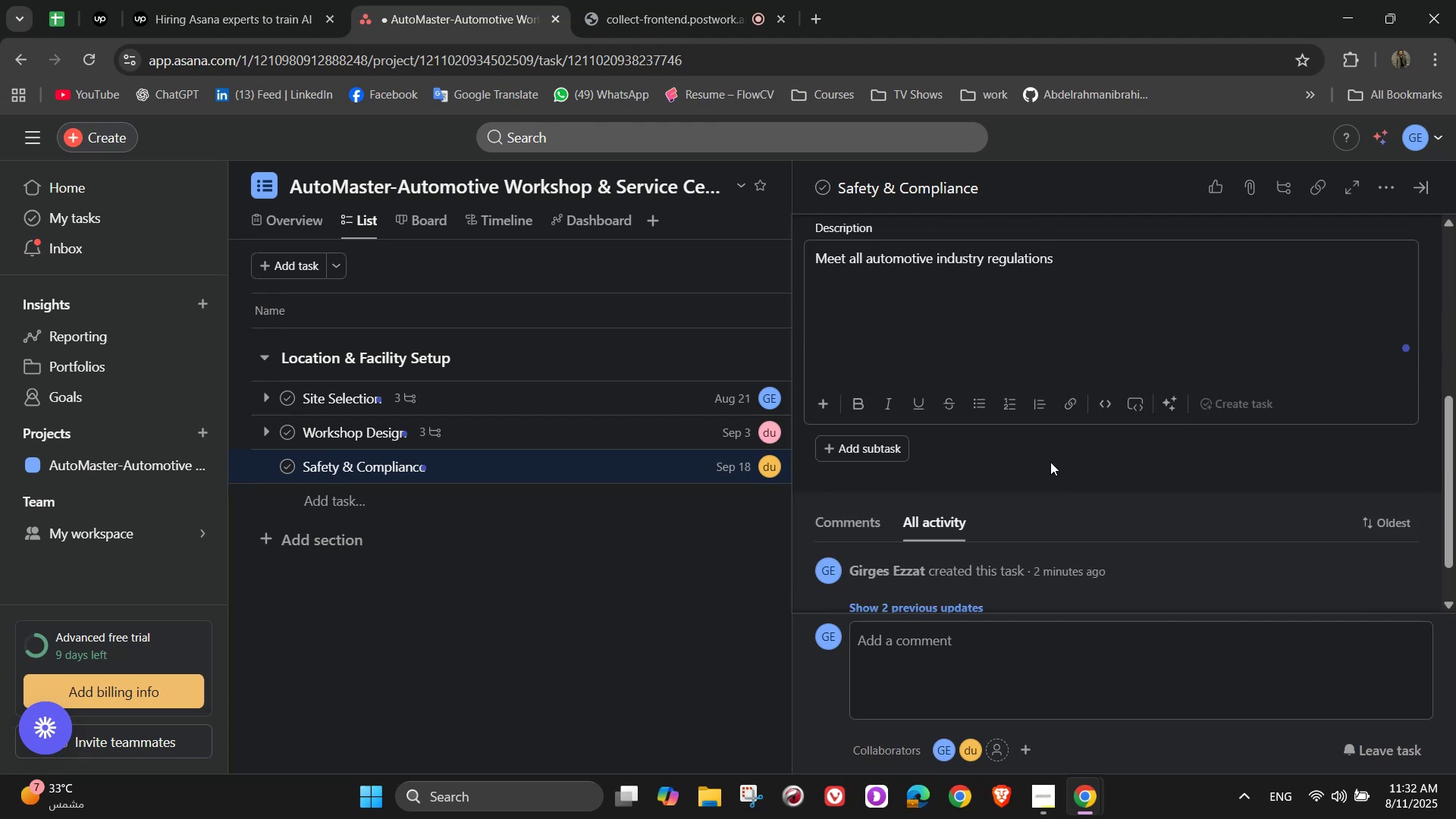 
left_click([1050, 462])
 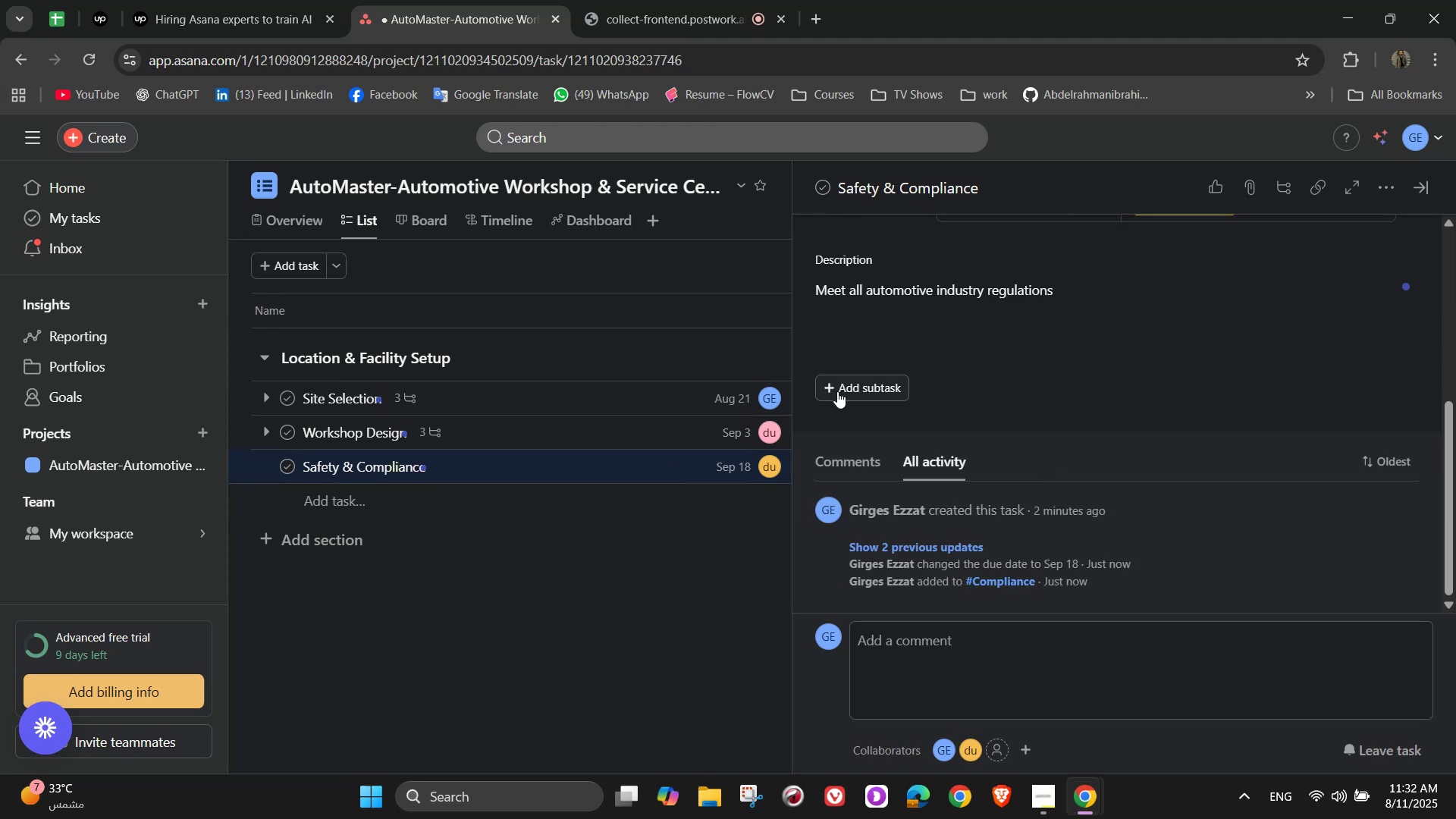 
left_click([855, 383])
 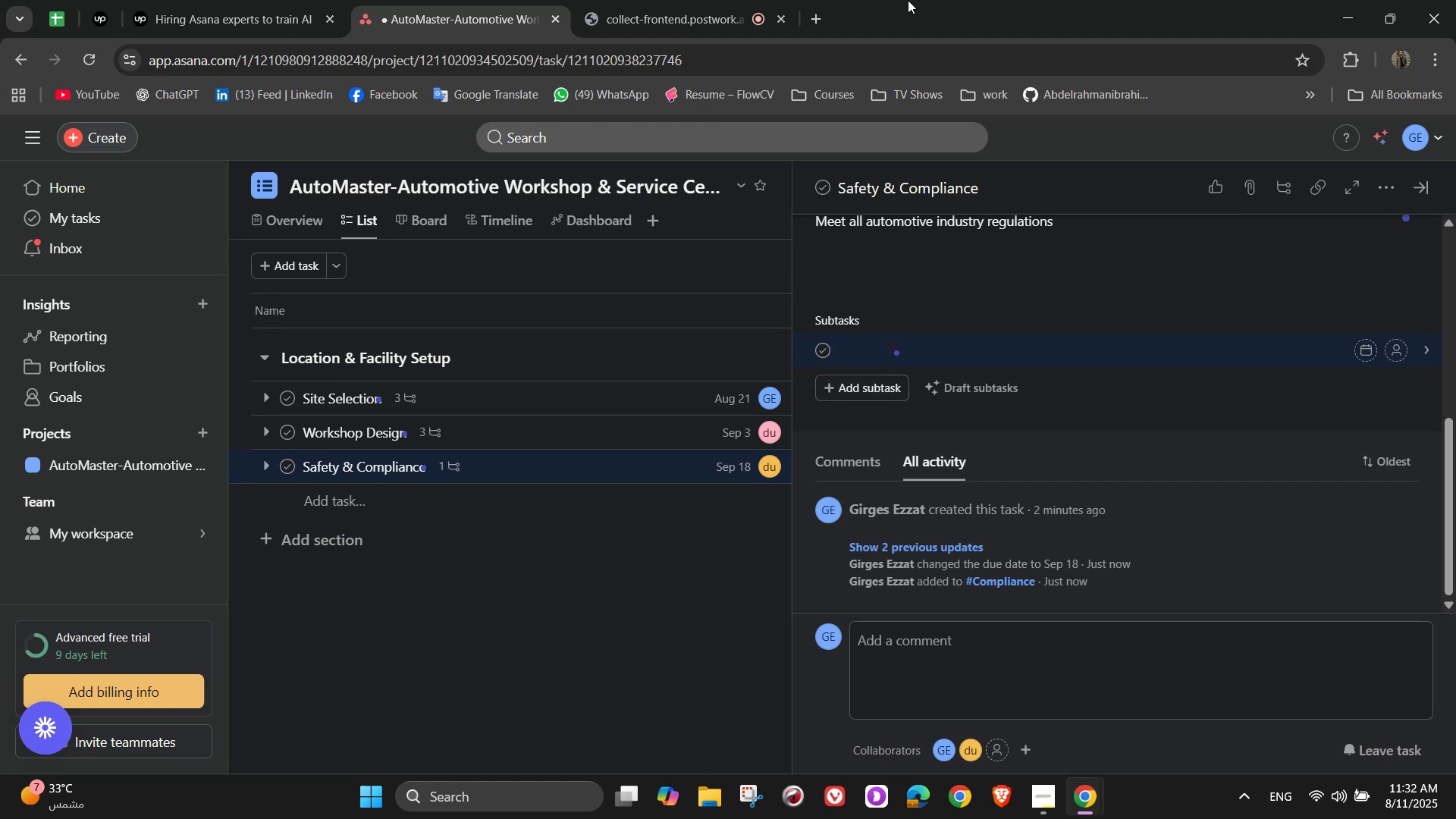 
wait(6.9)
 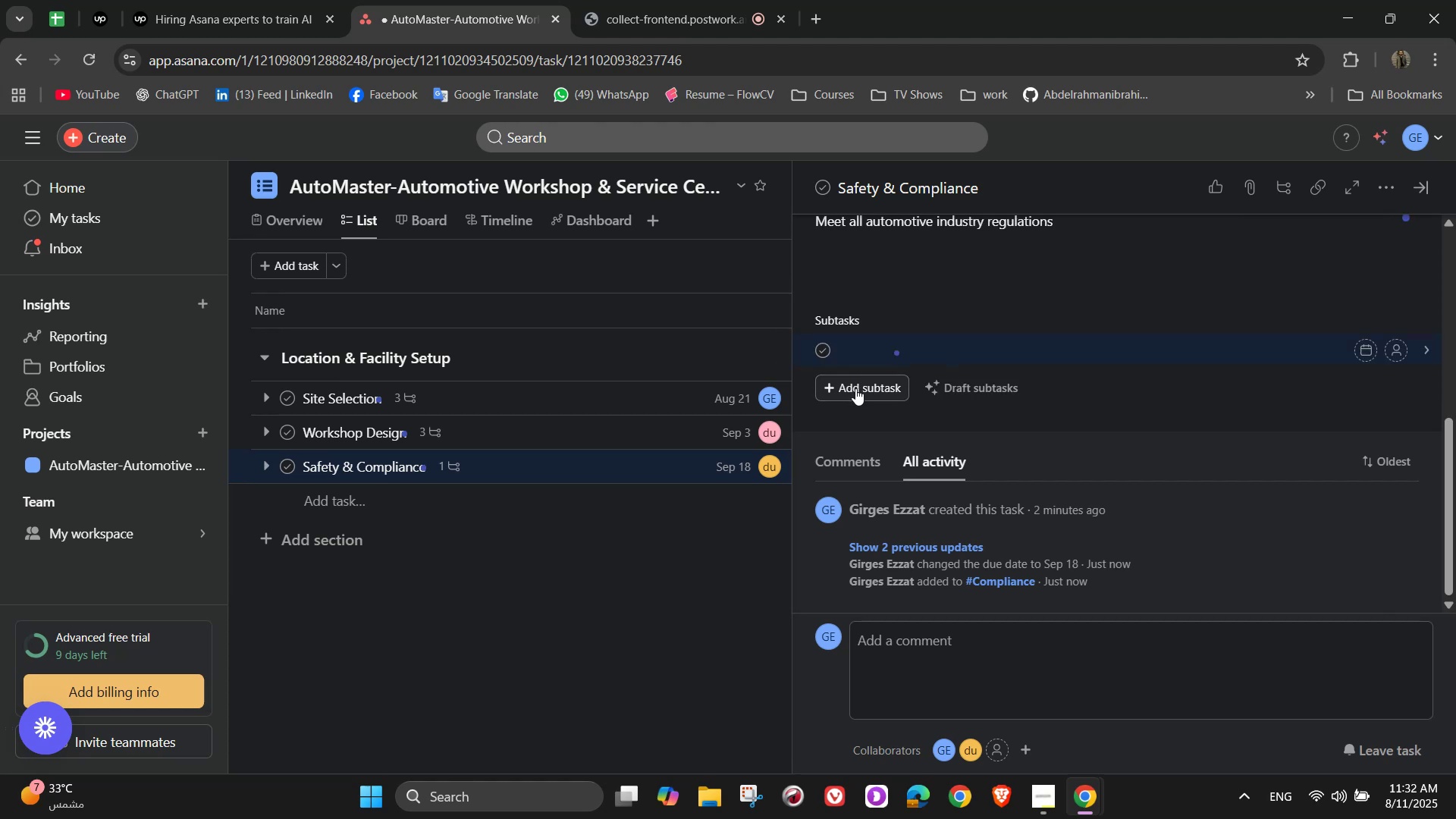 
type(Install fire)
 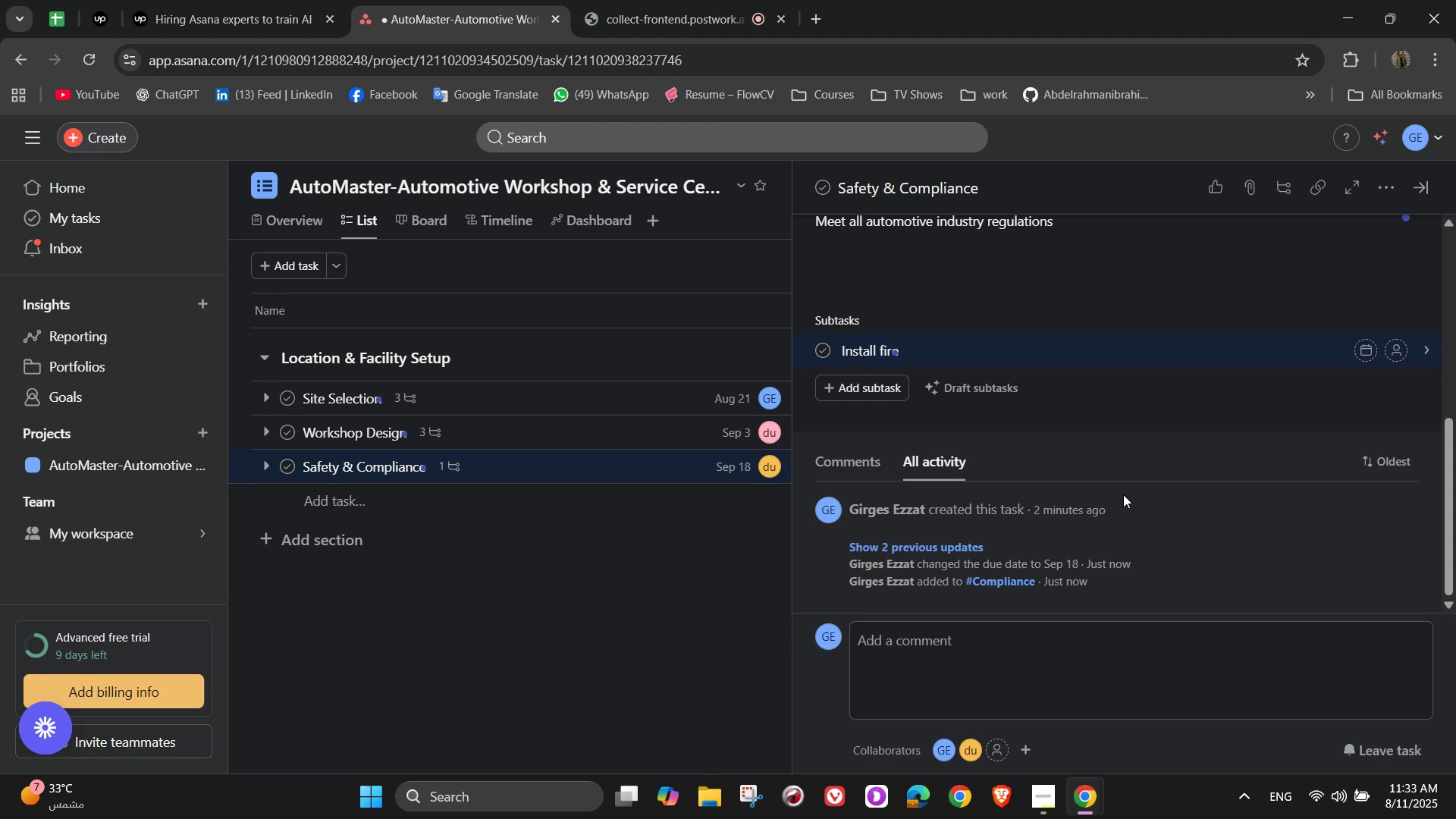 
type( extinguishers)
 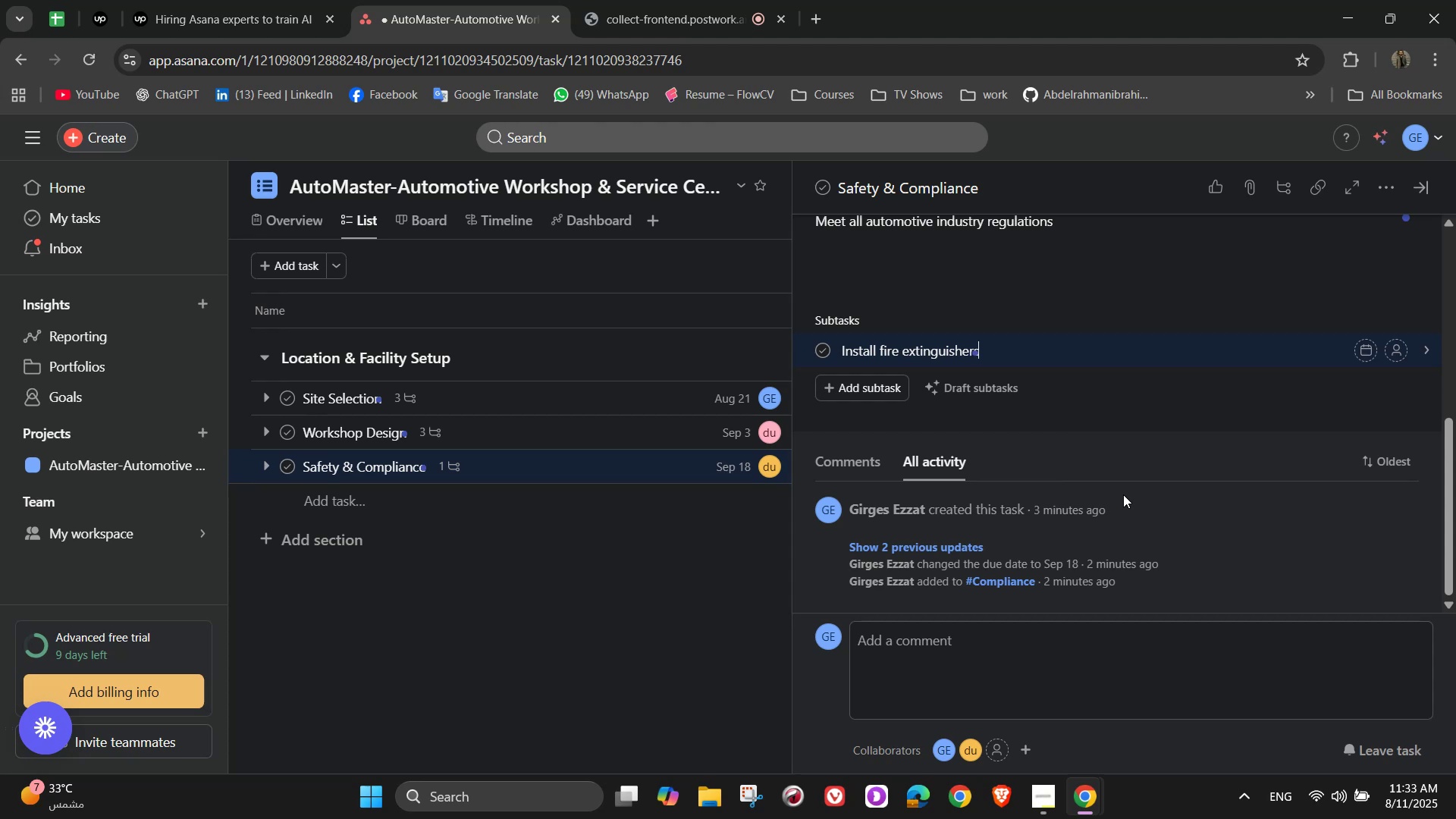 
type( and first )
 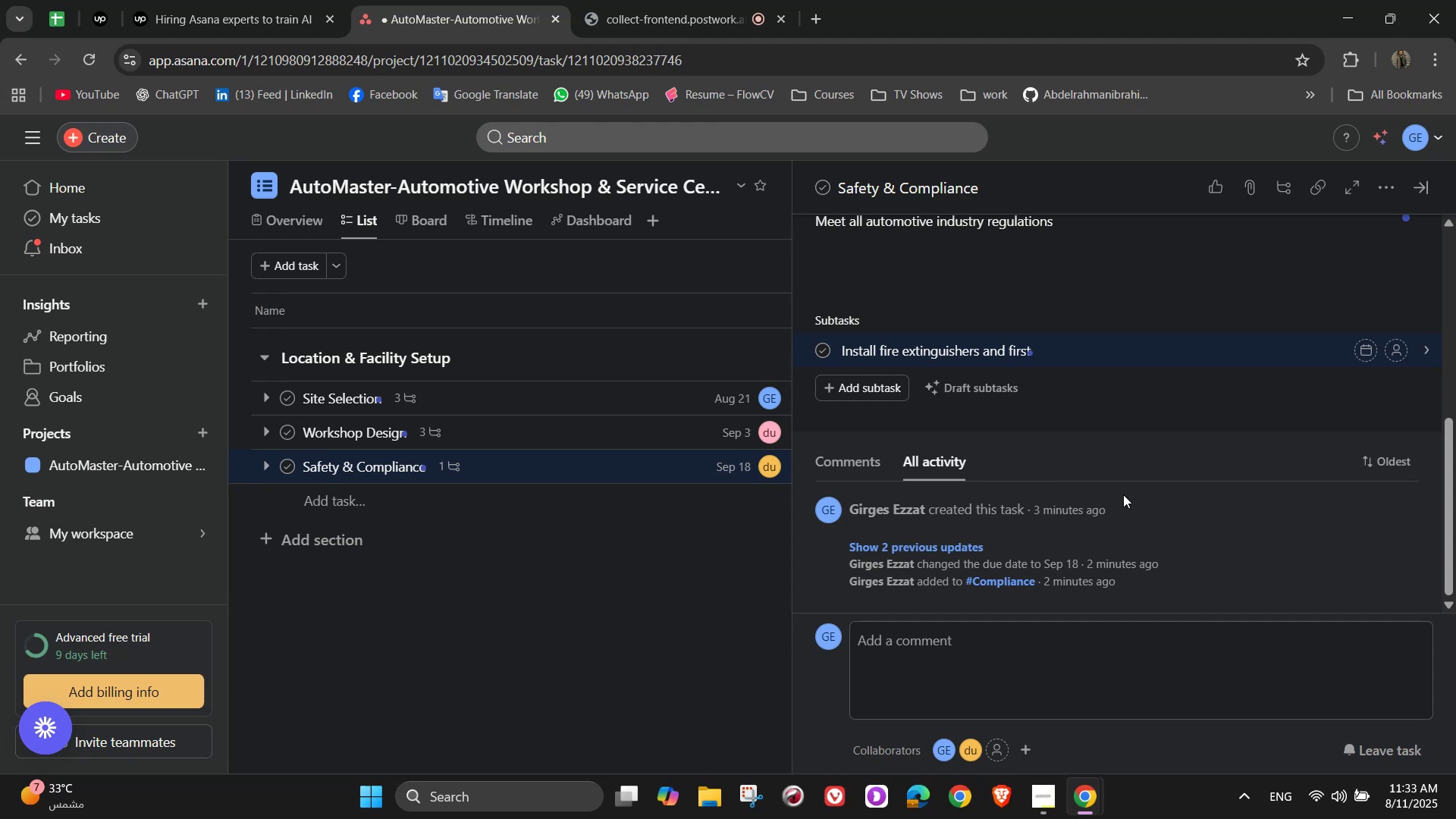 
type(aid kits)
 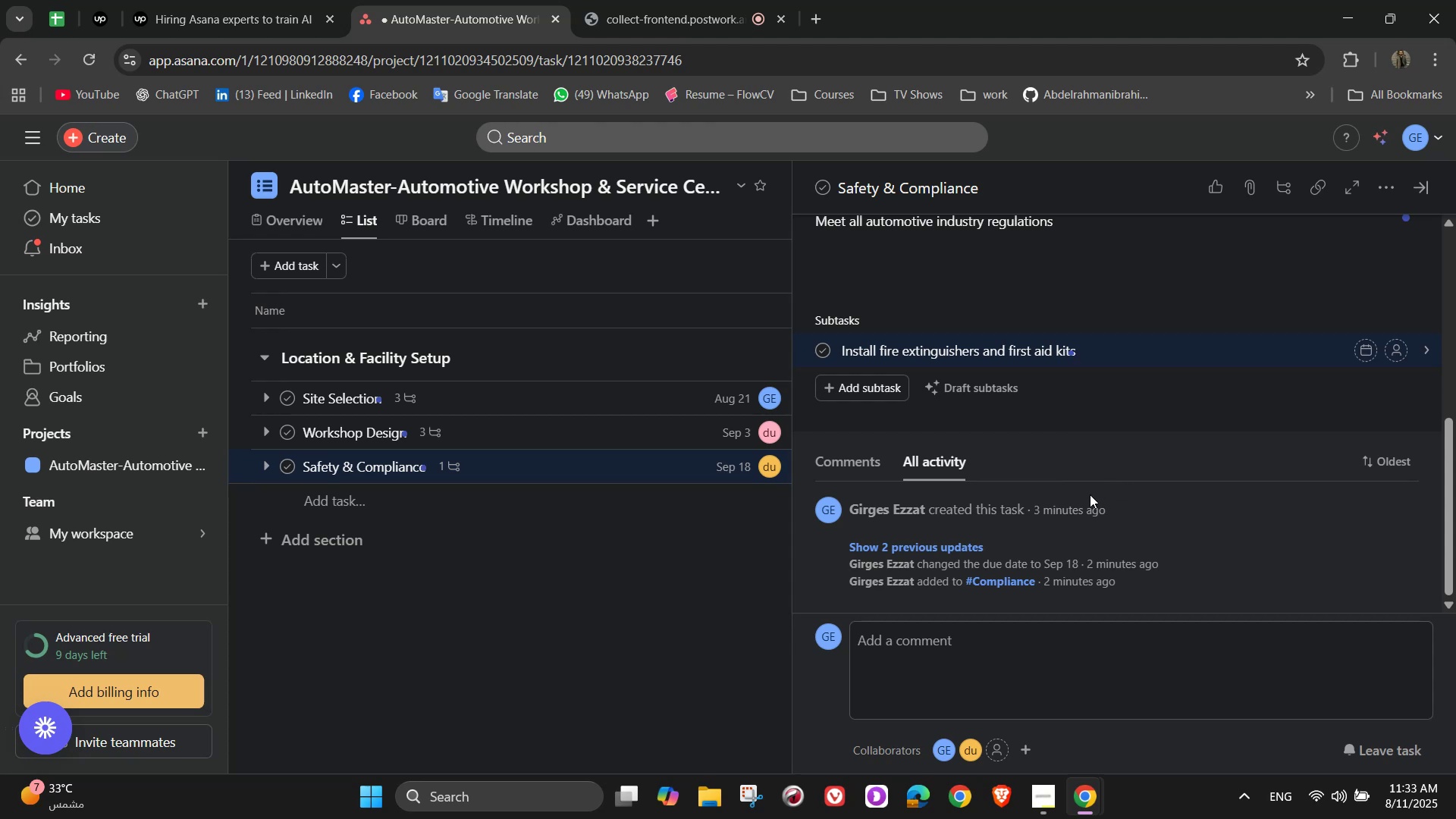 
wait(18.49)
 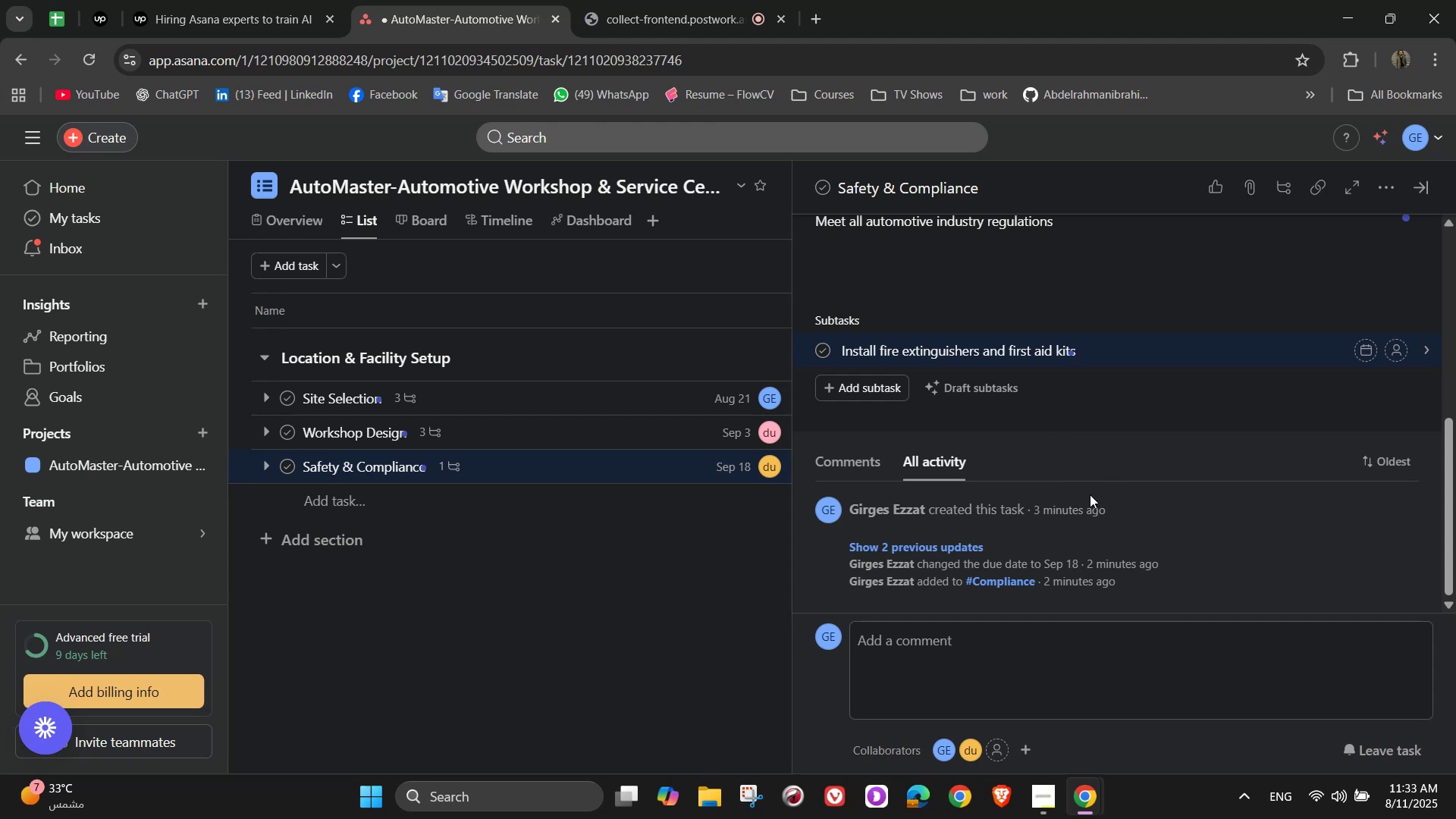 
key(NumpadEnter)
type(Provide proper ventailation for exhaust fumes)
 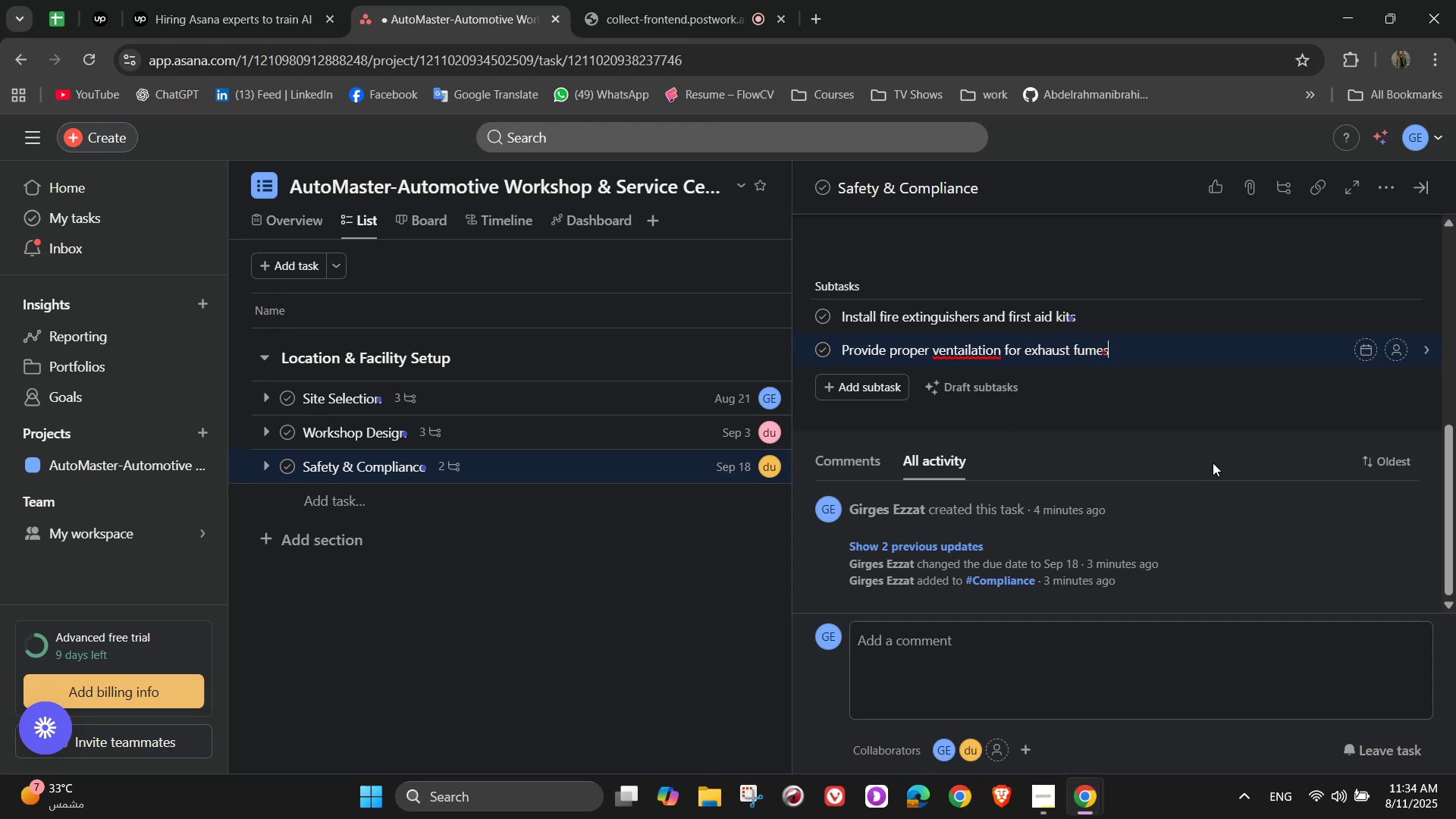 
left_click([994, 378])
 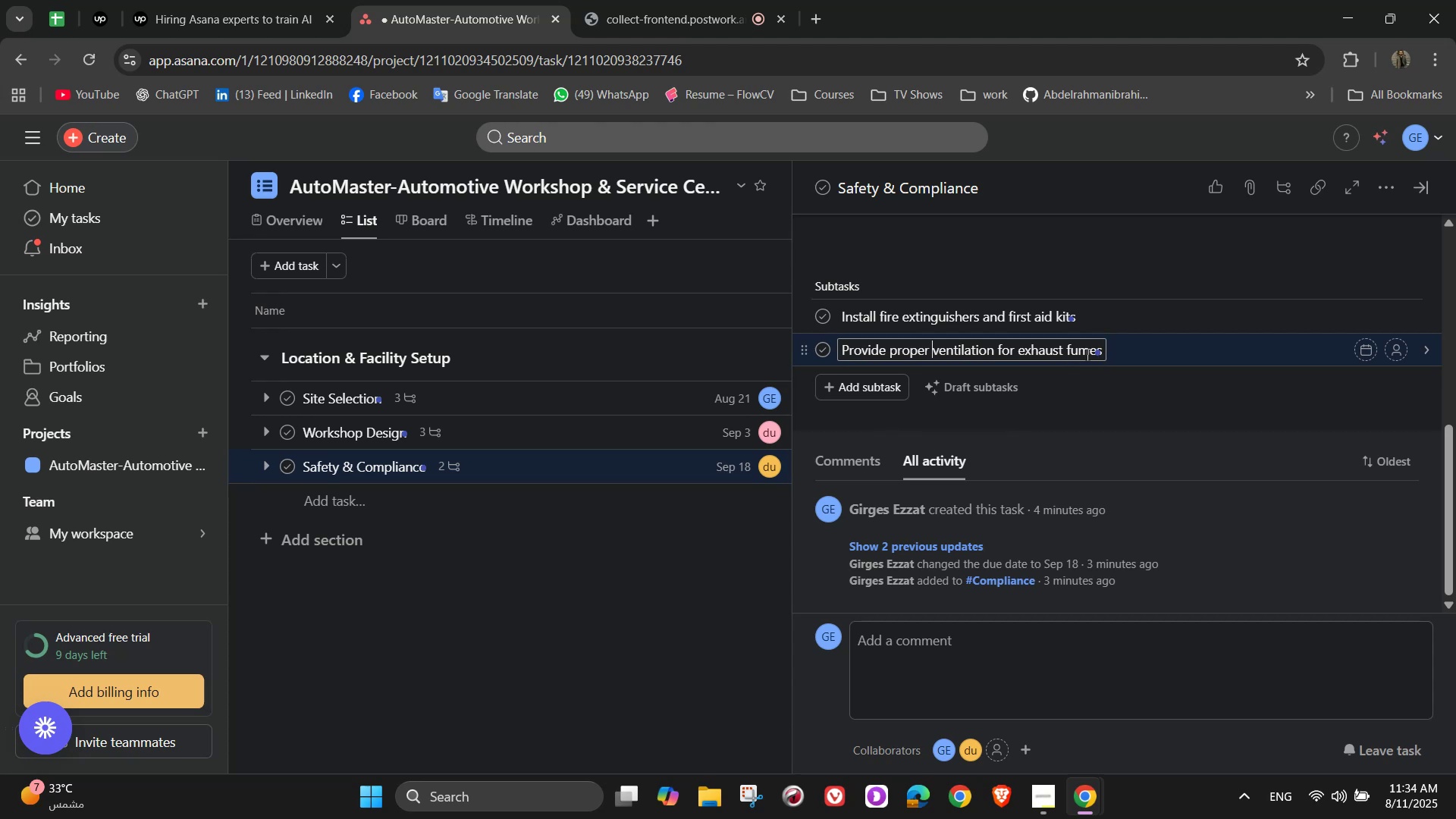 
left_click([1101, 355])
 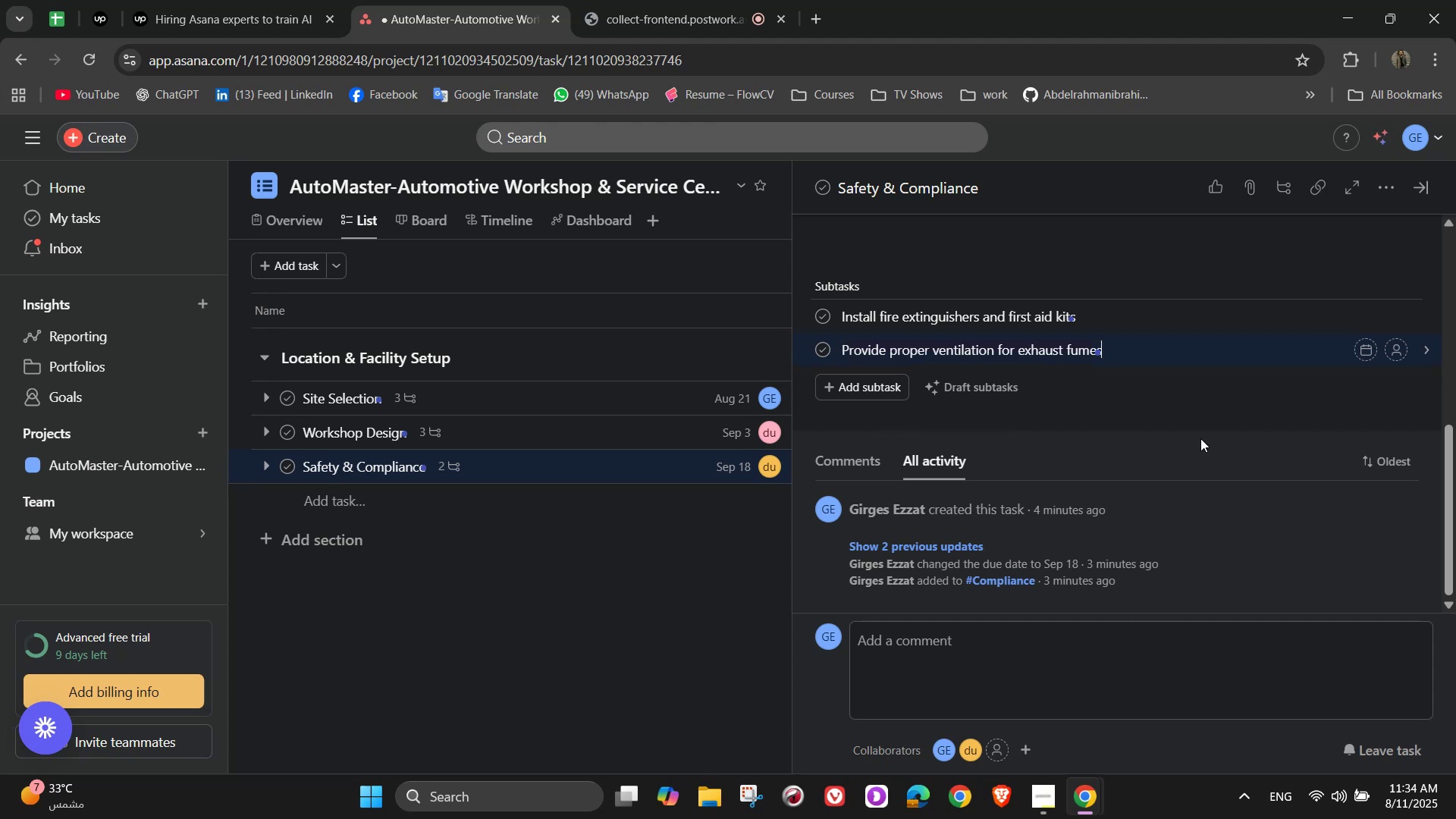 
key(NumpadEnter)
 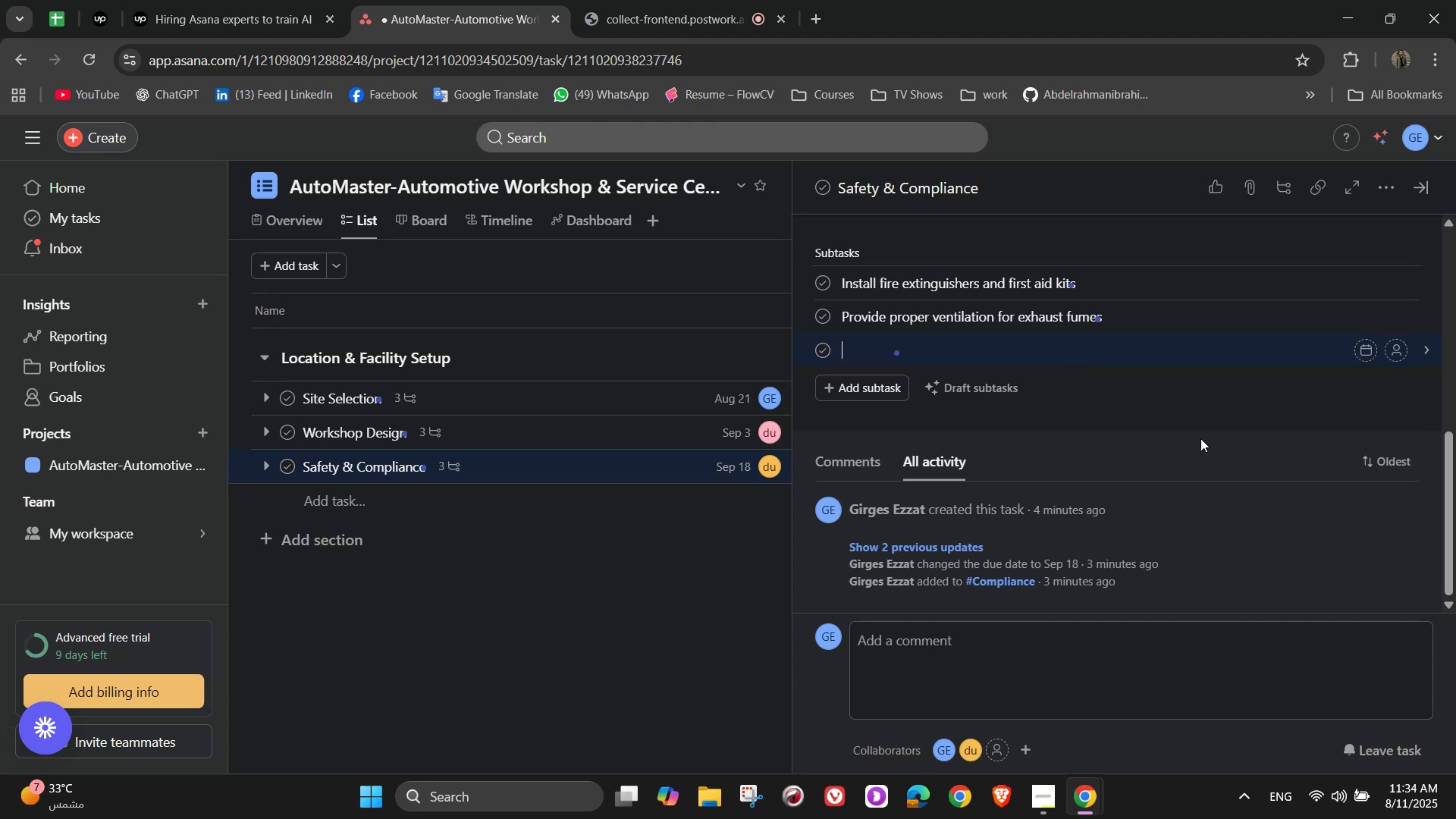 
type(Ensure safe handling and disposal of automotives)
key(Backspace)
type( fluid)
 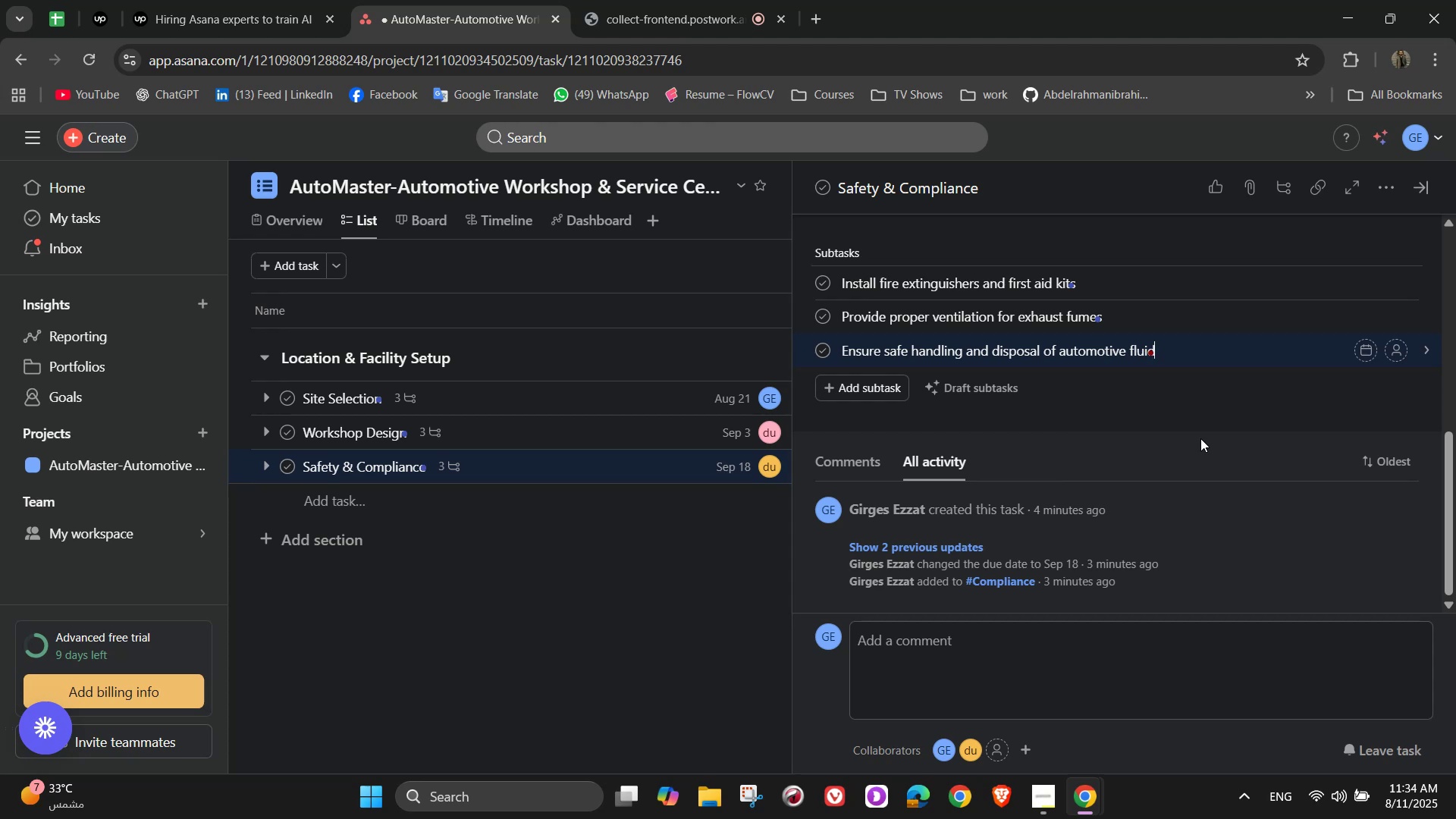 
key(S)
 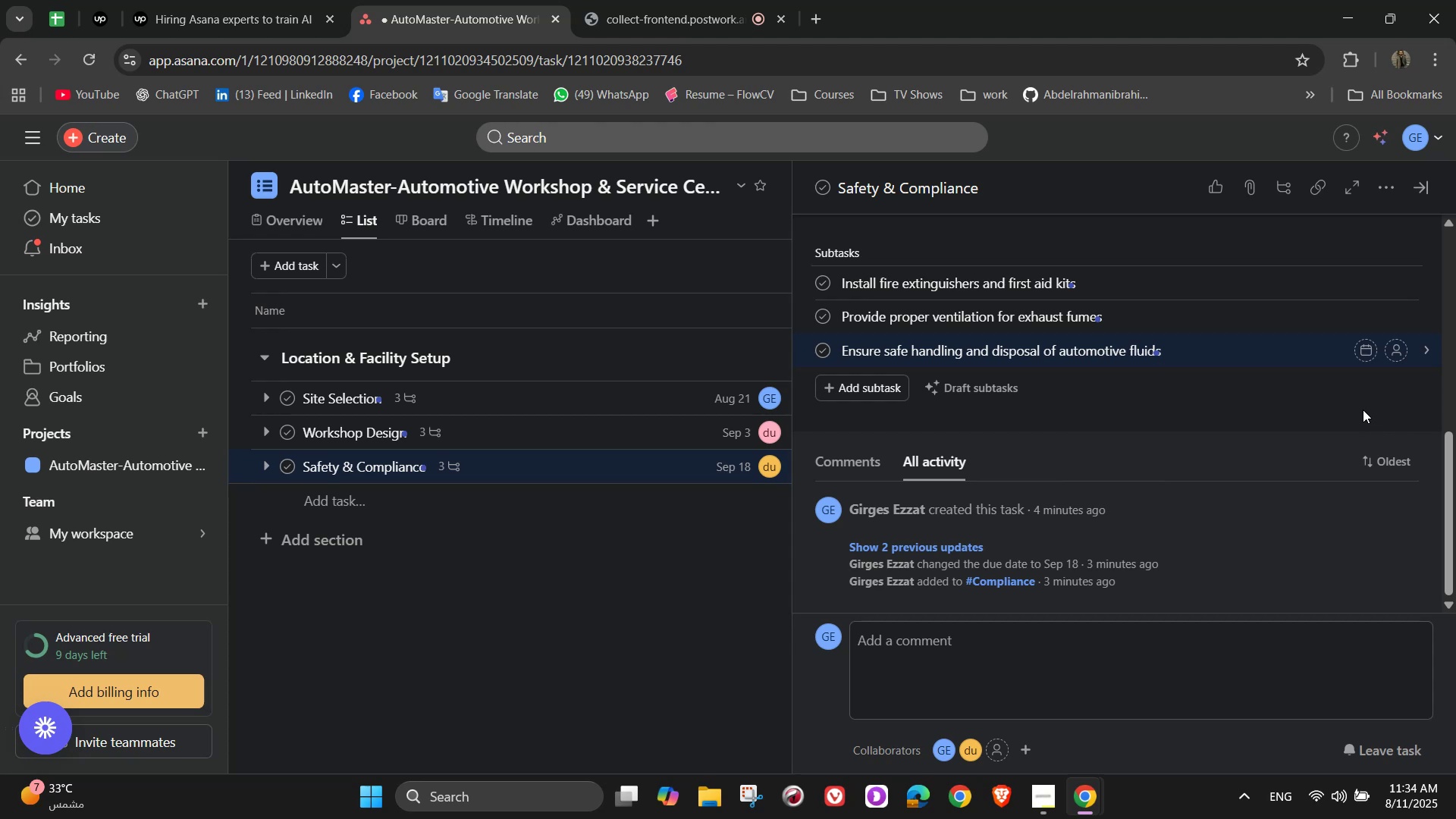 
wait(18.51)
 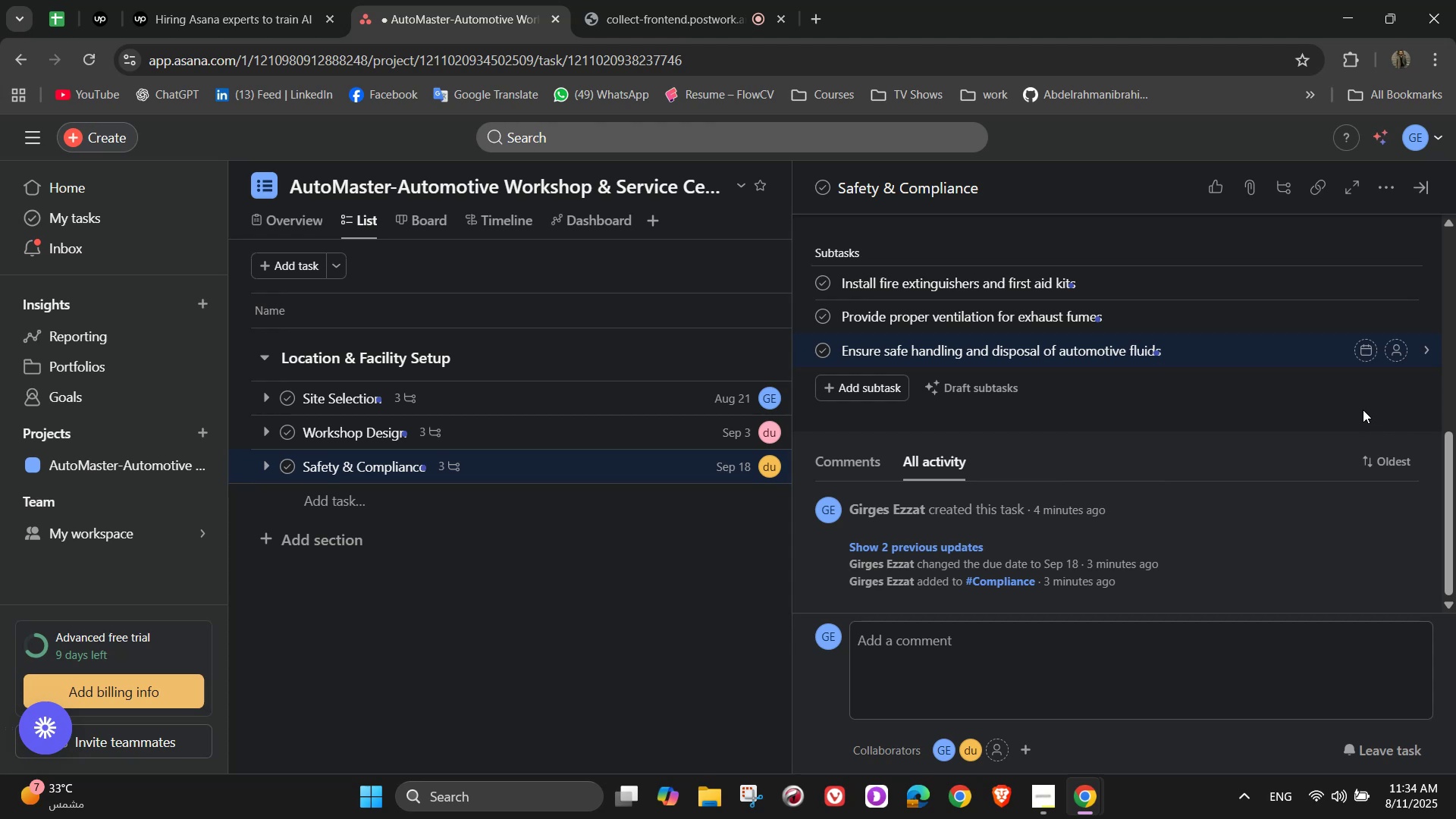 
scroll: coordinate [1348, 350], scroll_direction: up, amount: 3.0
 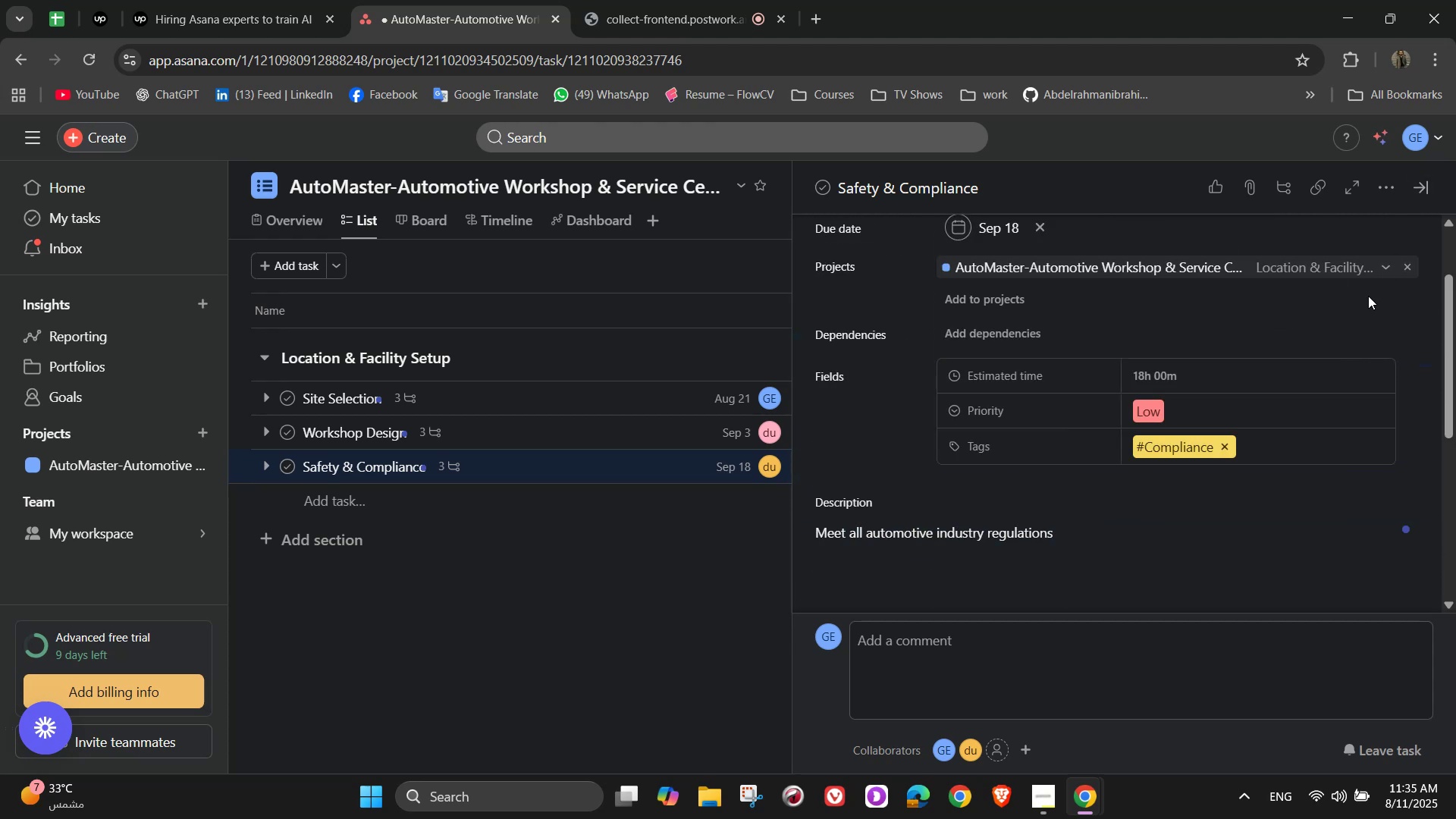 
scroll: coordinate [1368, 305], scroll_direction: down, amount: 2.0
 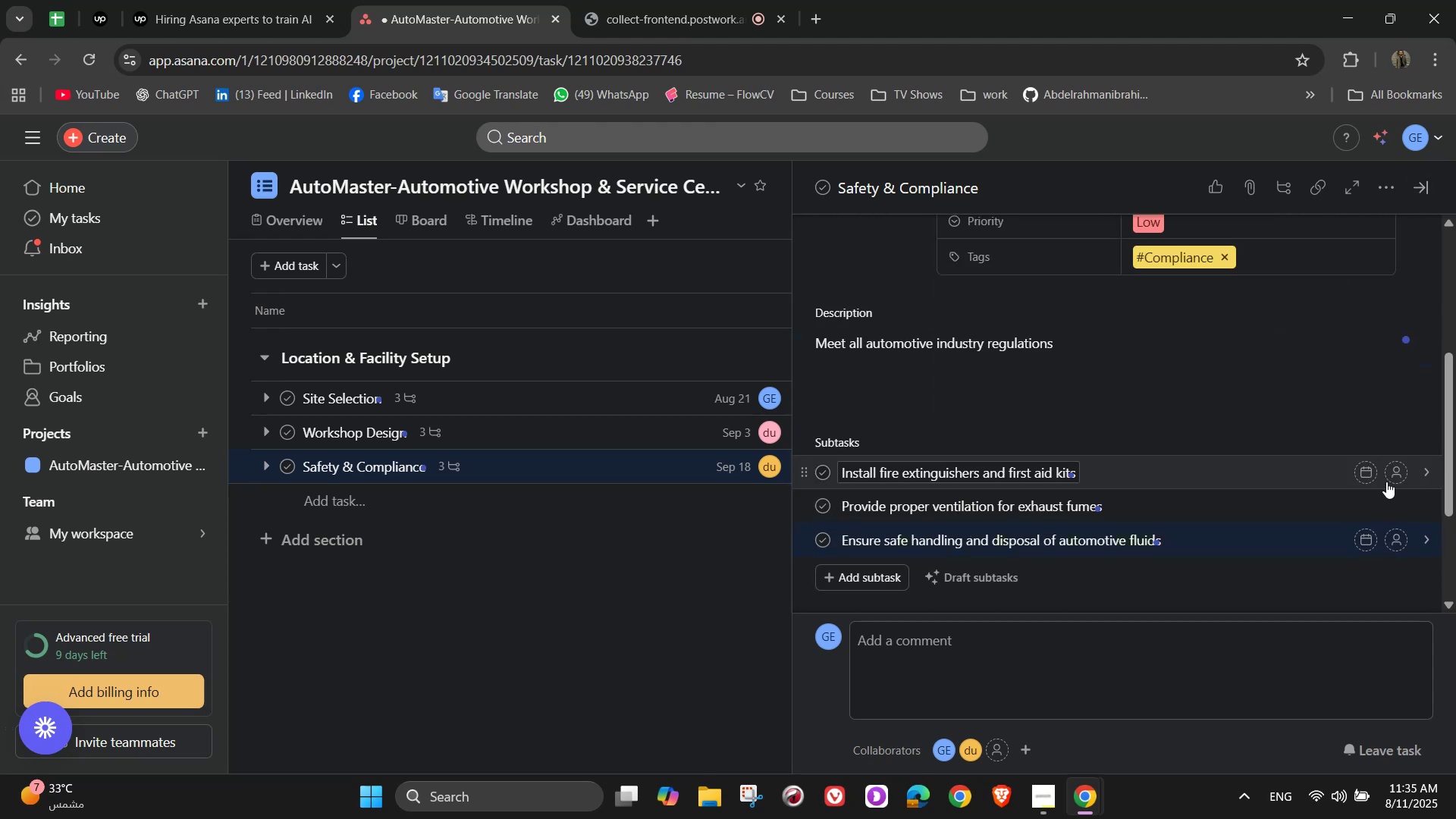 
left_click([1397, 474])
 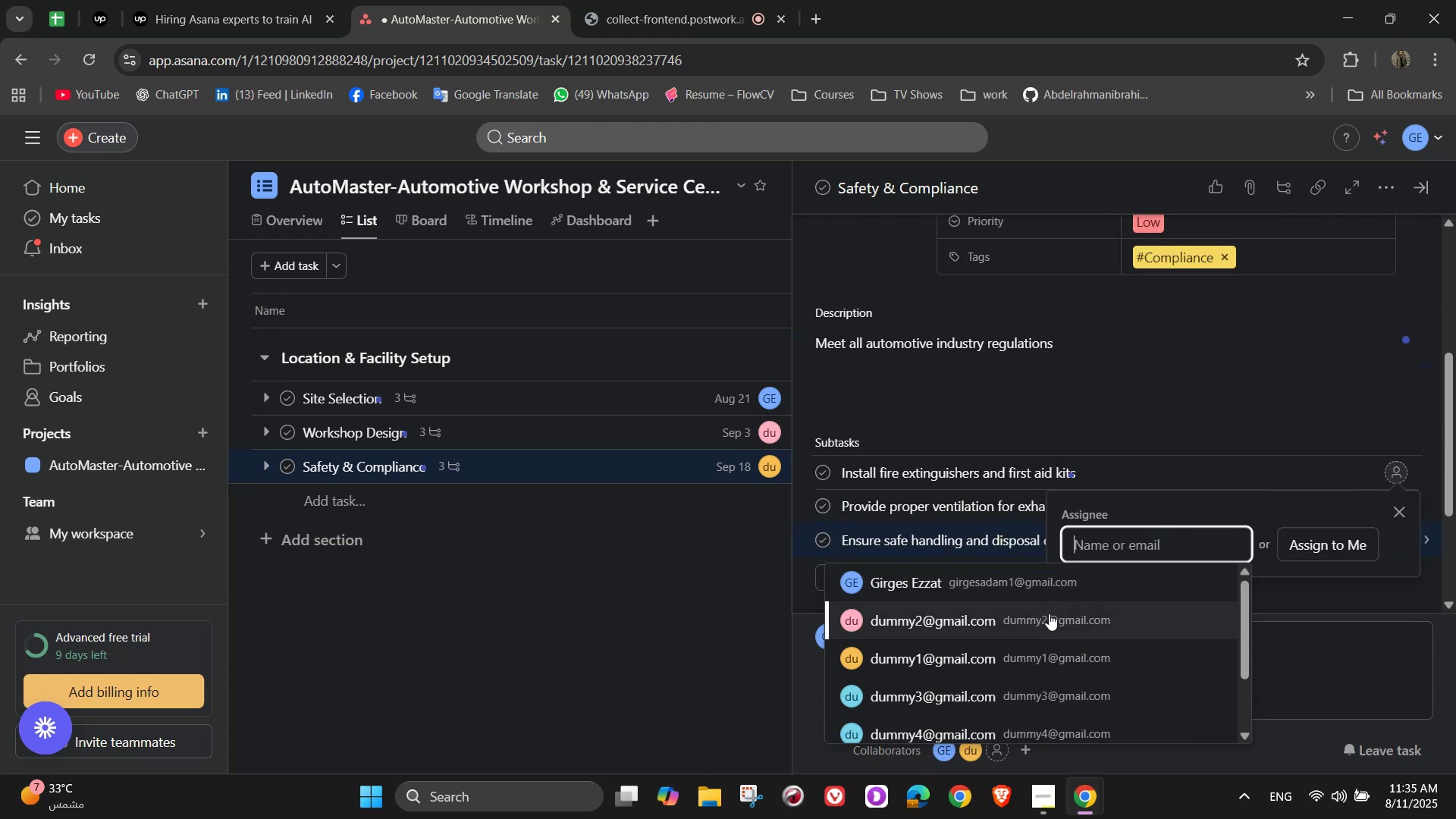 
left_click([1032, 658])
 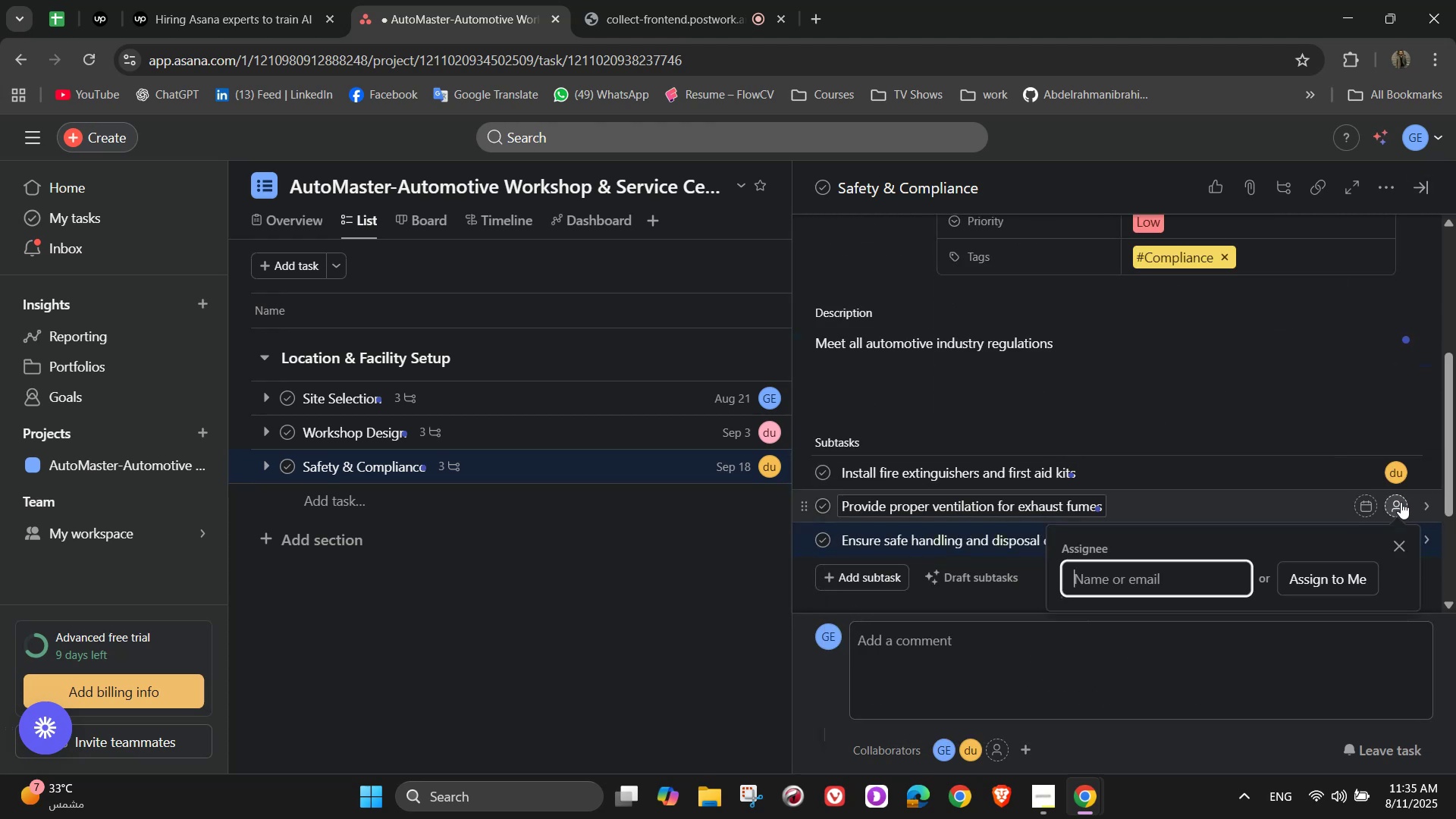 
mouse_move([1357, 507])
 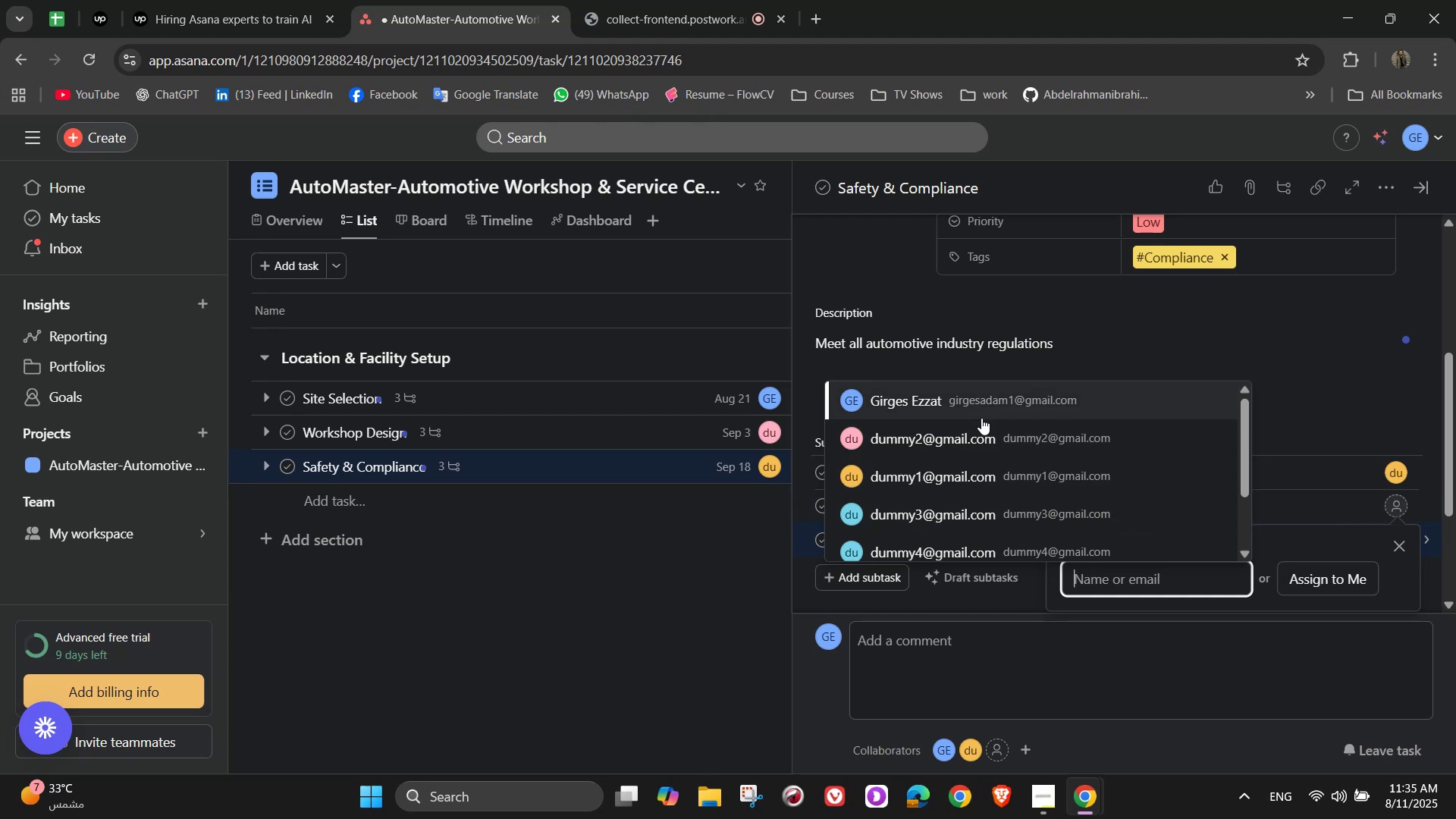 
left_click([984, 426])
 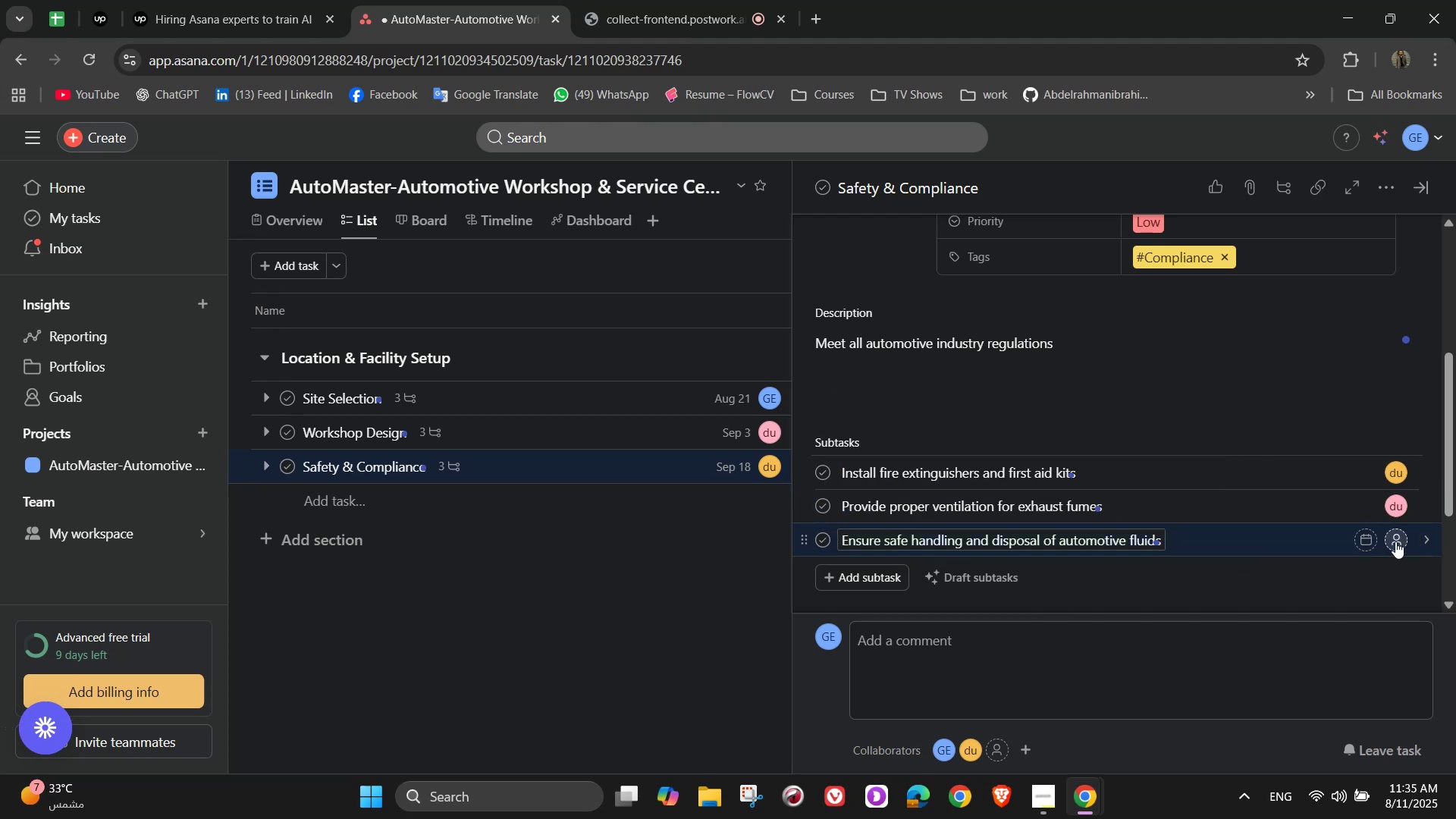 
left_click([1395, 541])
 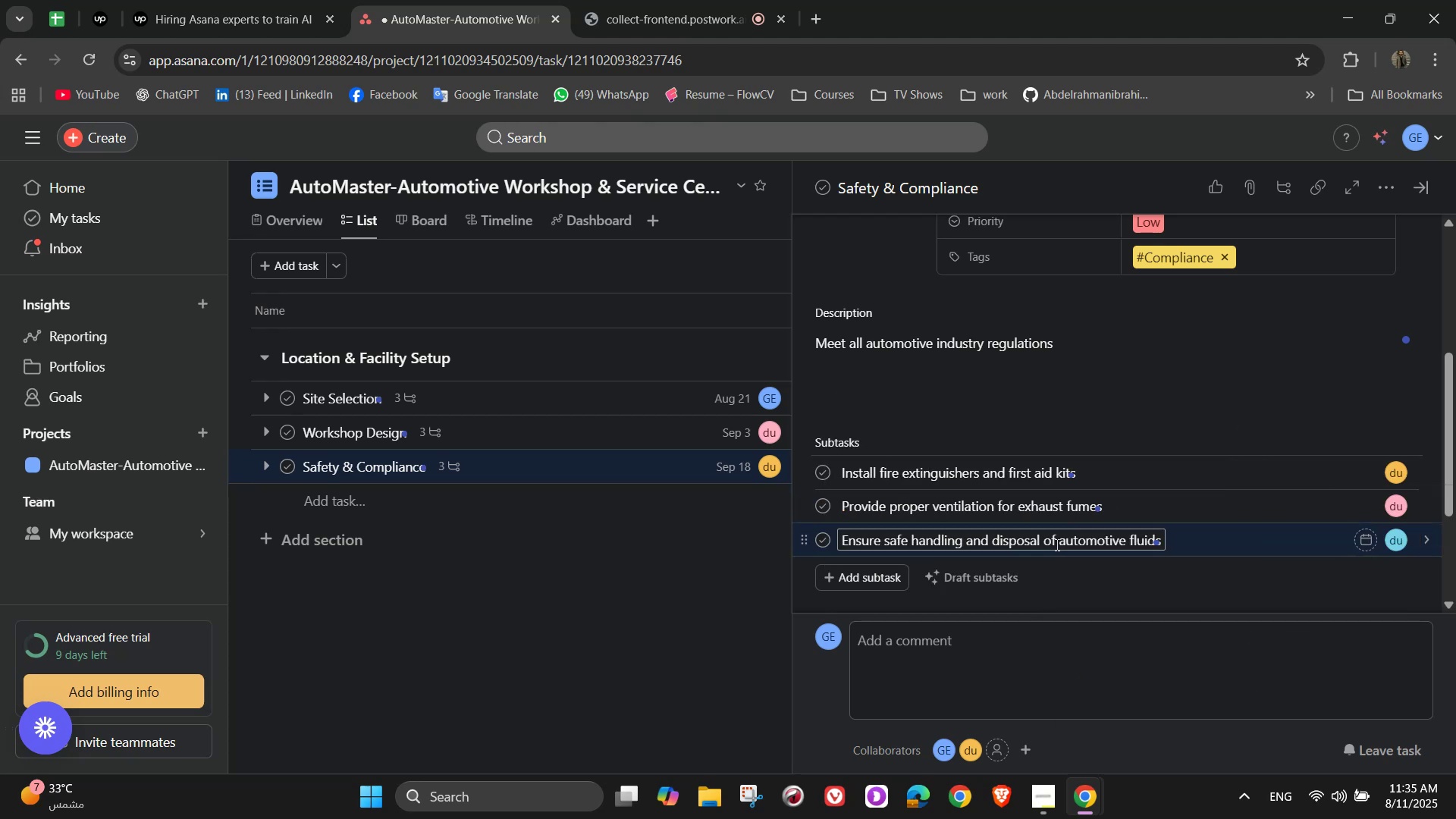 
wait(7.19)
 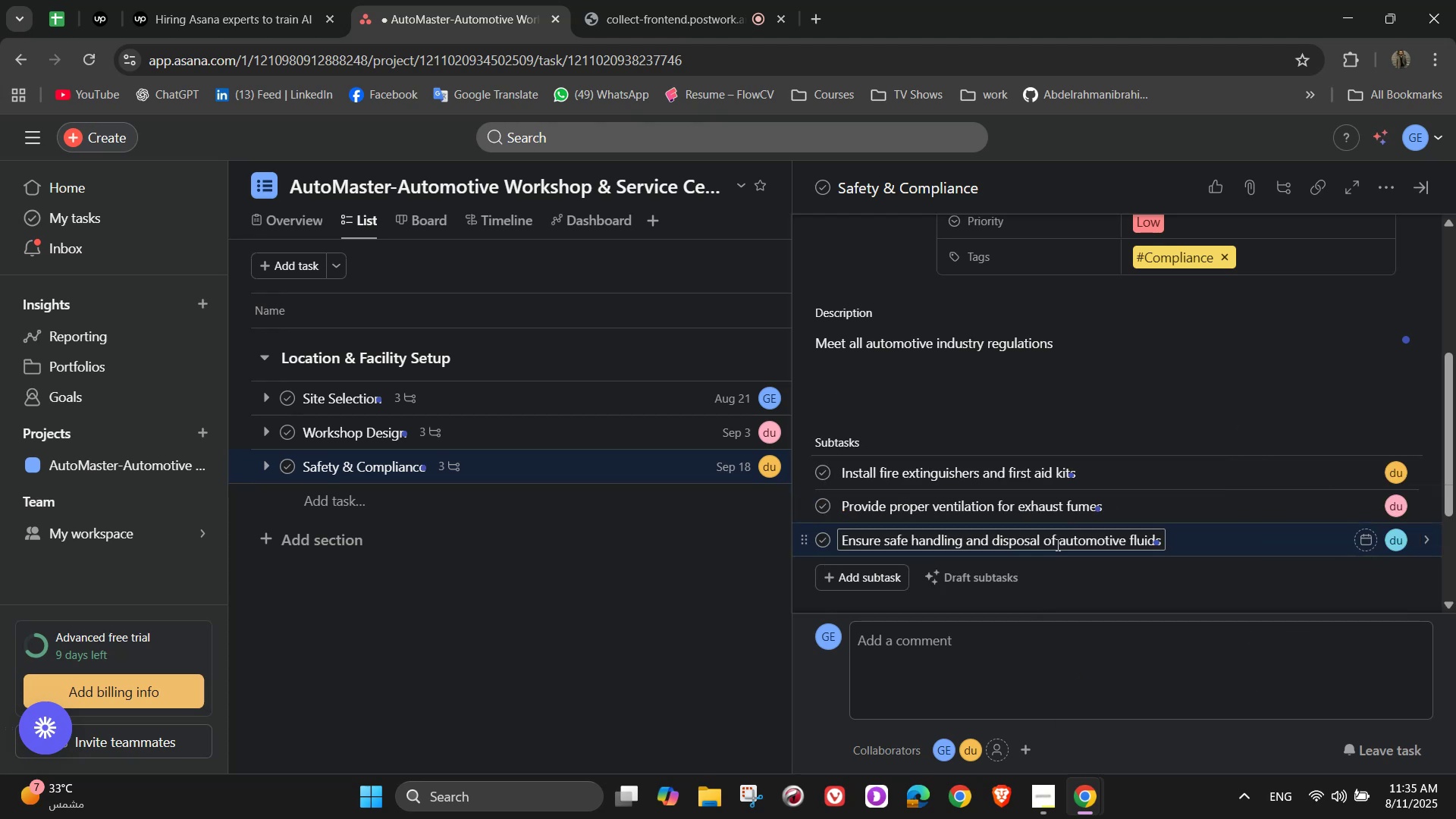 
scroll: coordinate [1251, 486], scroll_direction: up, amount: 1.0
 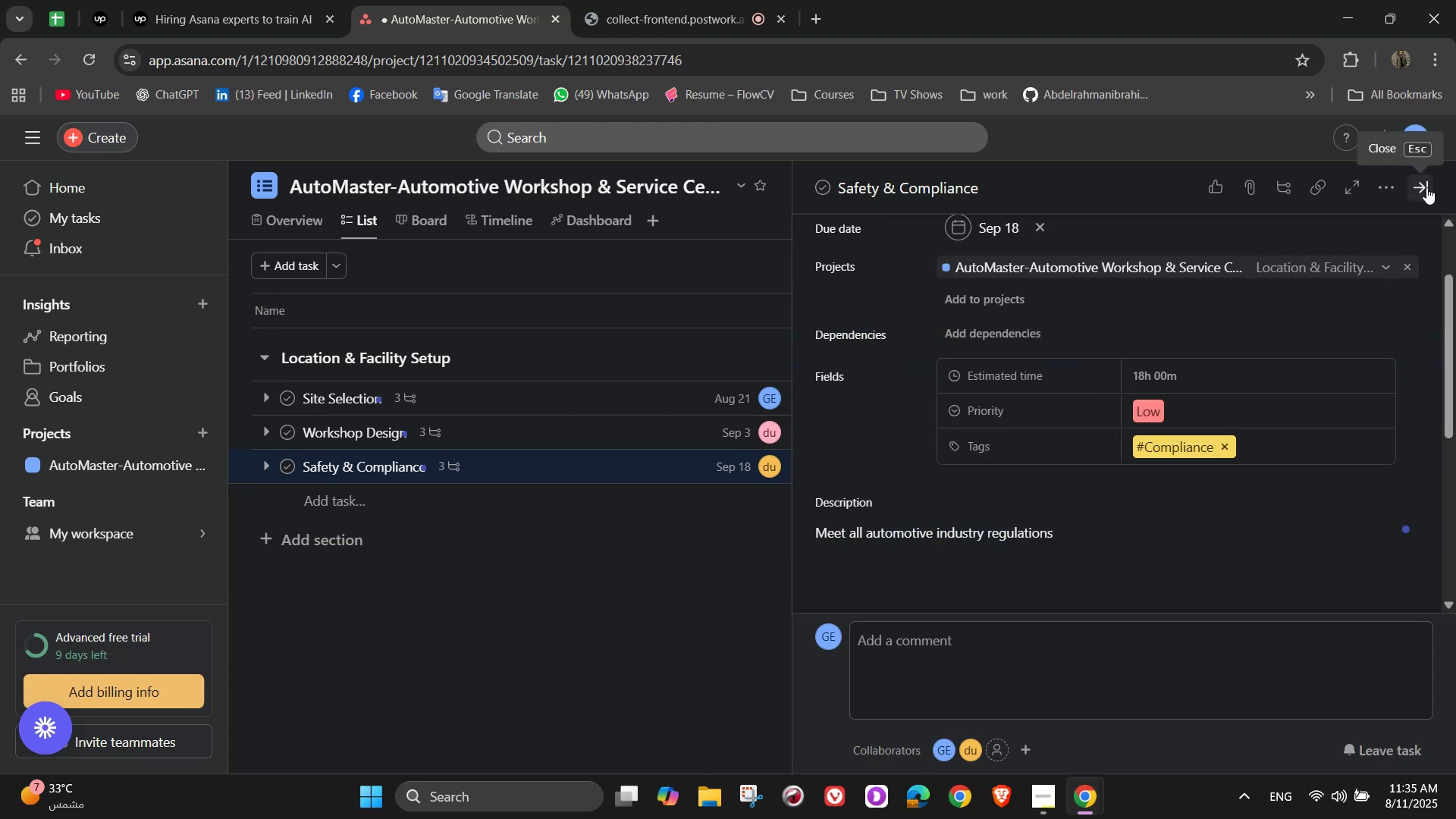 
left_click([1426, 187])
 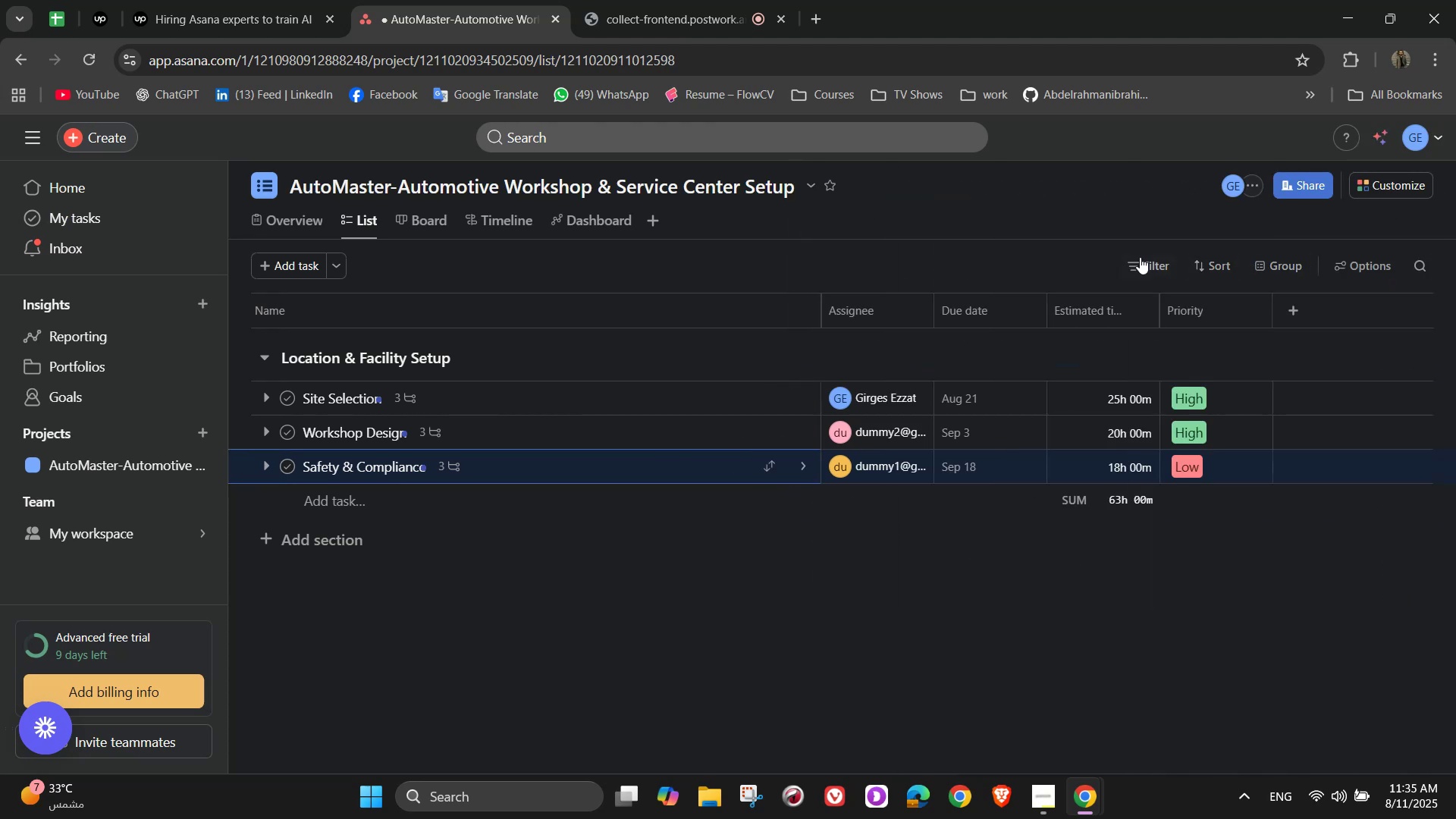 
scroll: coordinate [368, 589], scroll_direction: down, amount: 1.0
 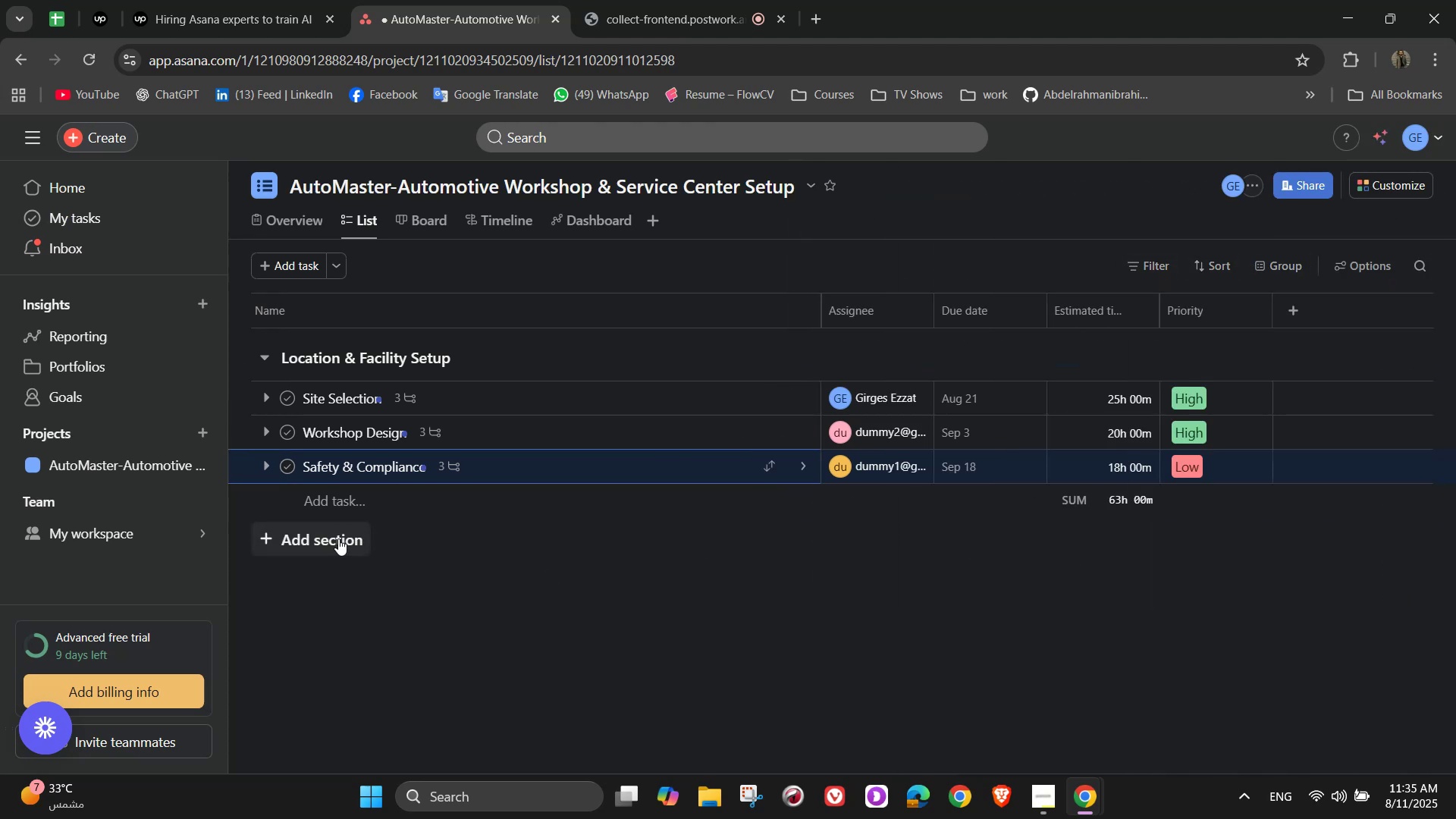 
left_click([338, 538])
 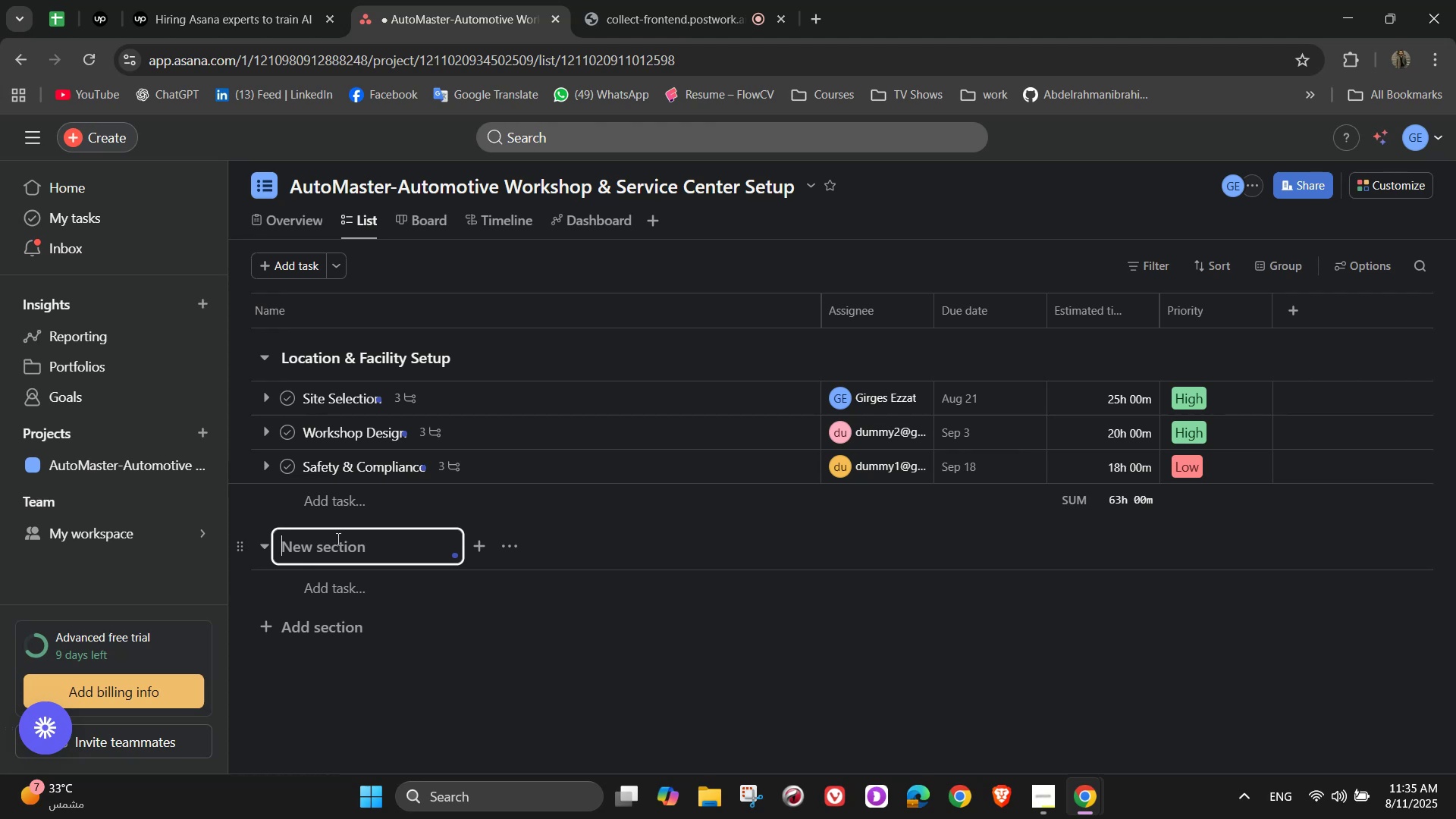 
wait(8.46)
 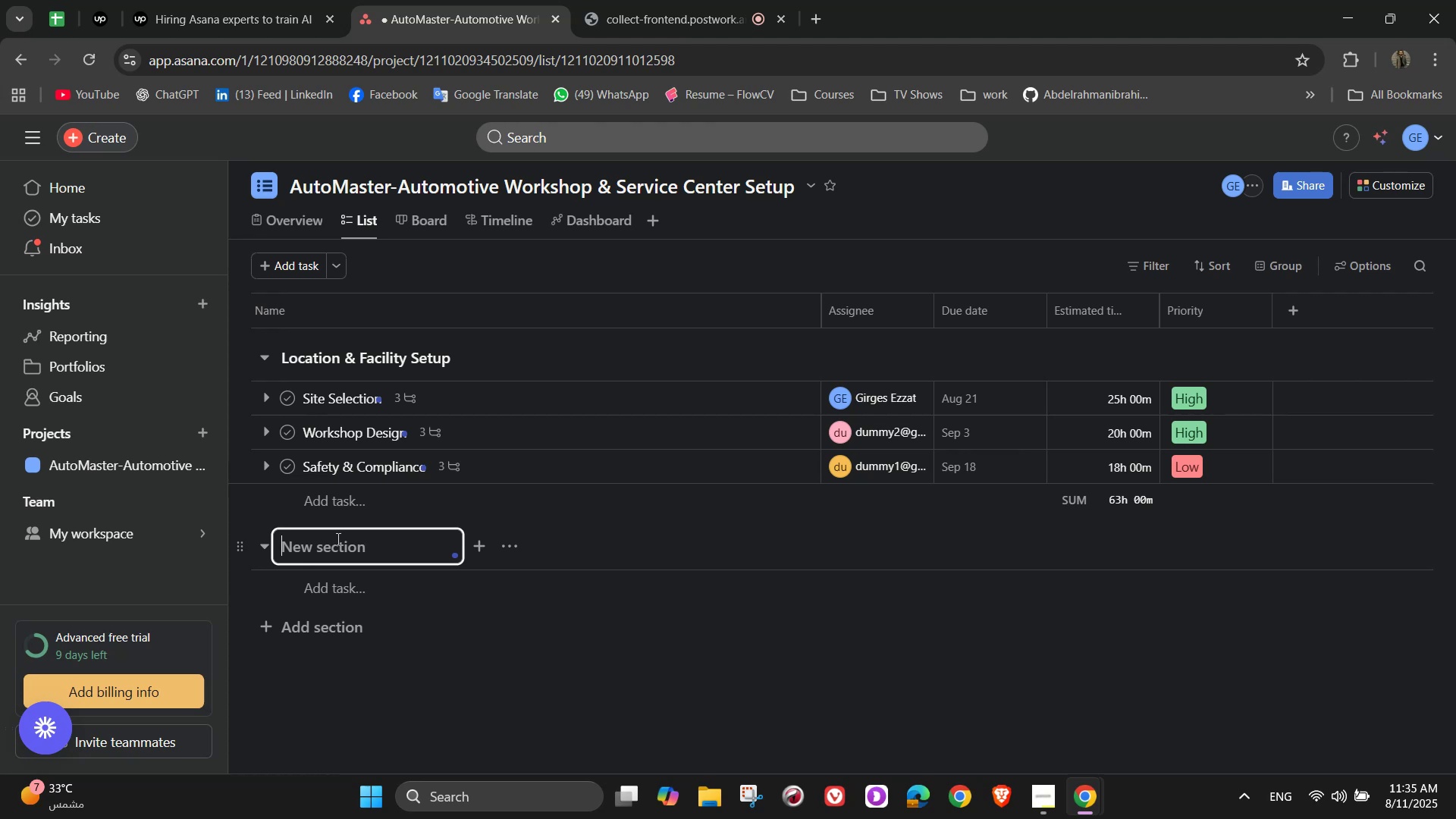 
type(Spa)
key(Backspace)
key(Backspace)
key(Backspace)
type(Equipment & Tools)
 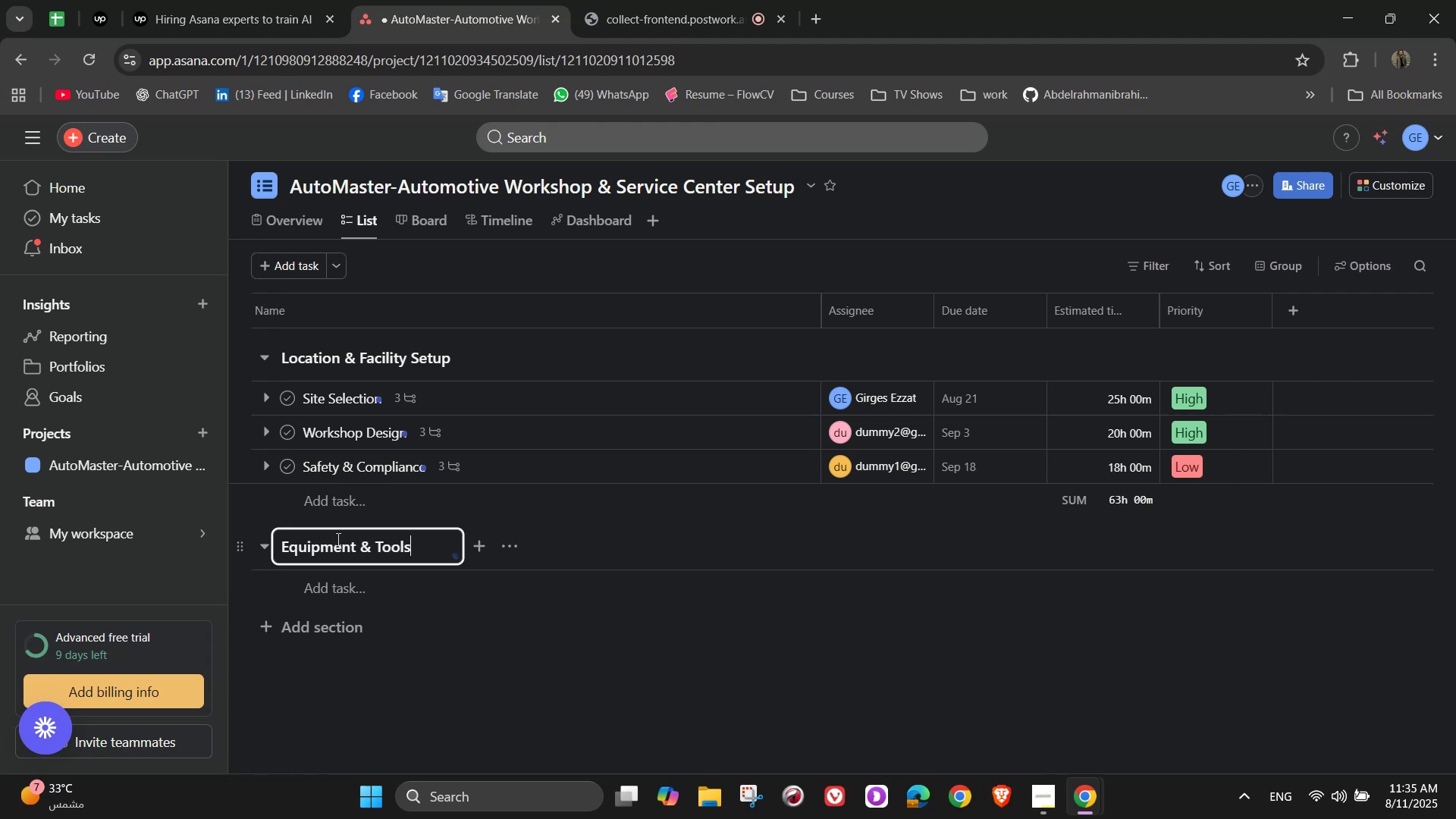 
left_click([332, 593])
 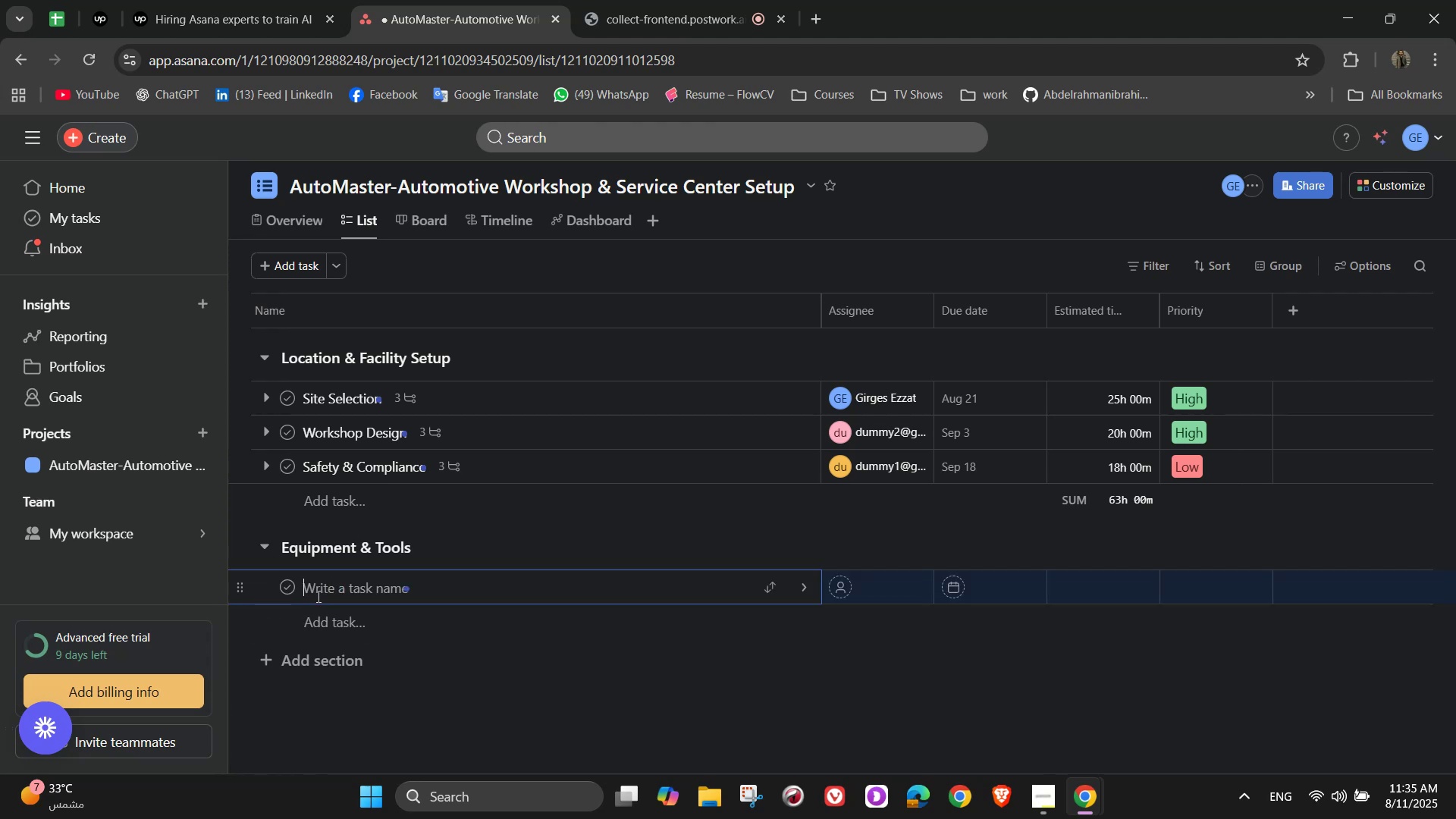 
wait(7.7)
 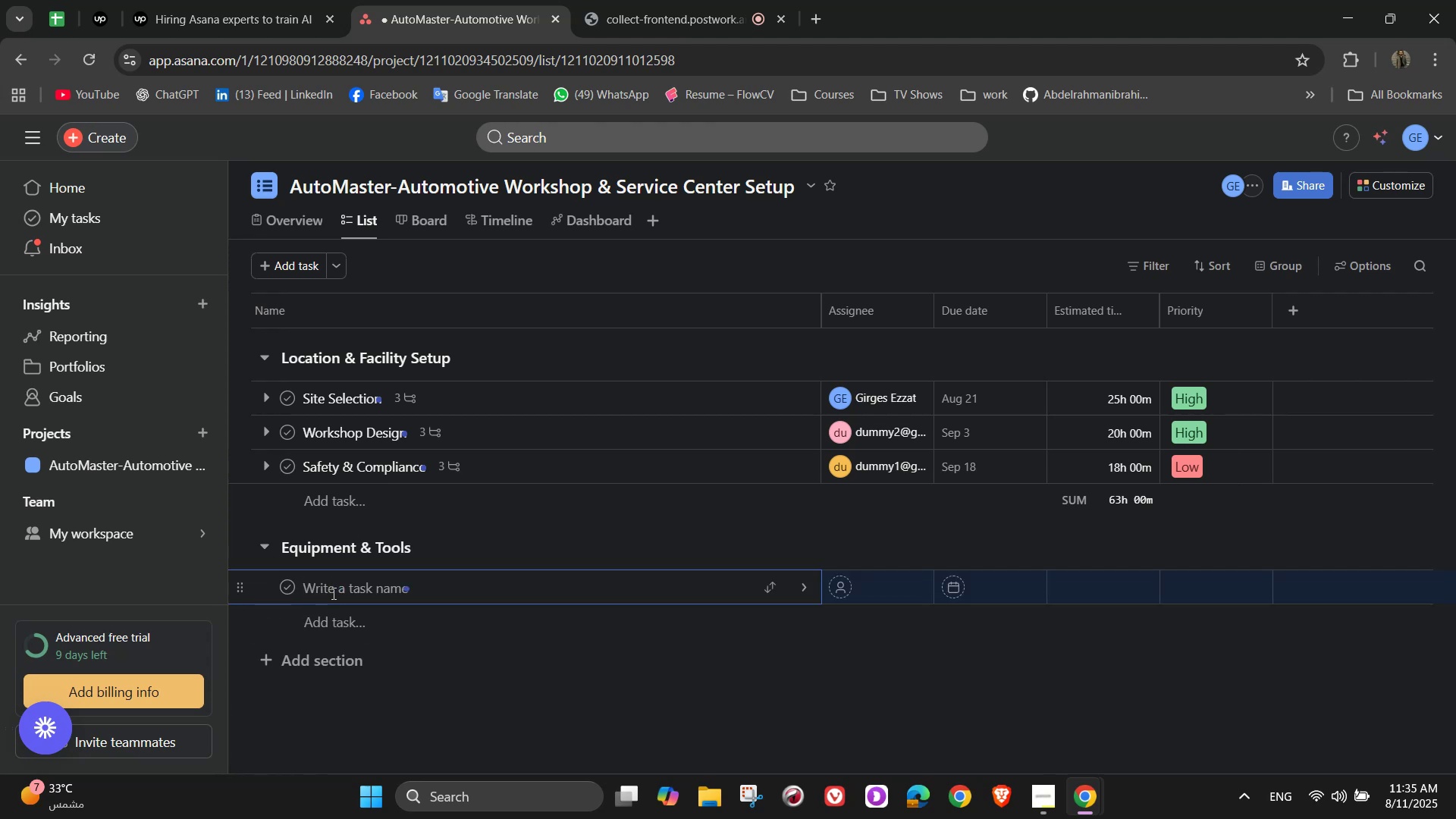 
type(Diagnostiv Tools Purchases)
key(Backspace)
 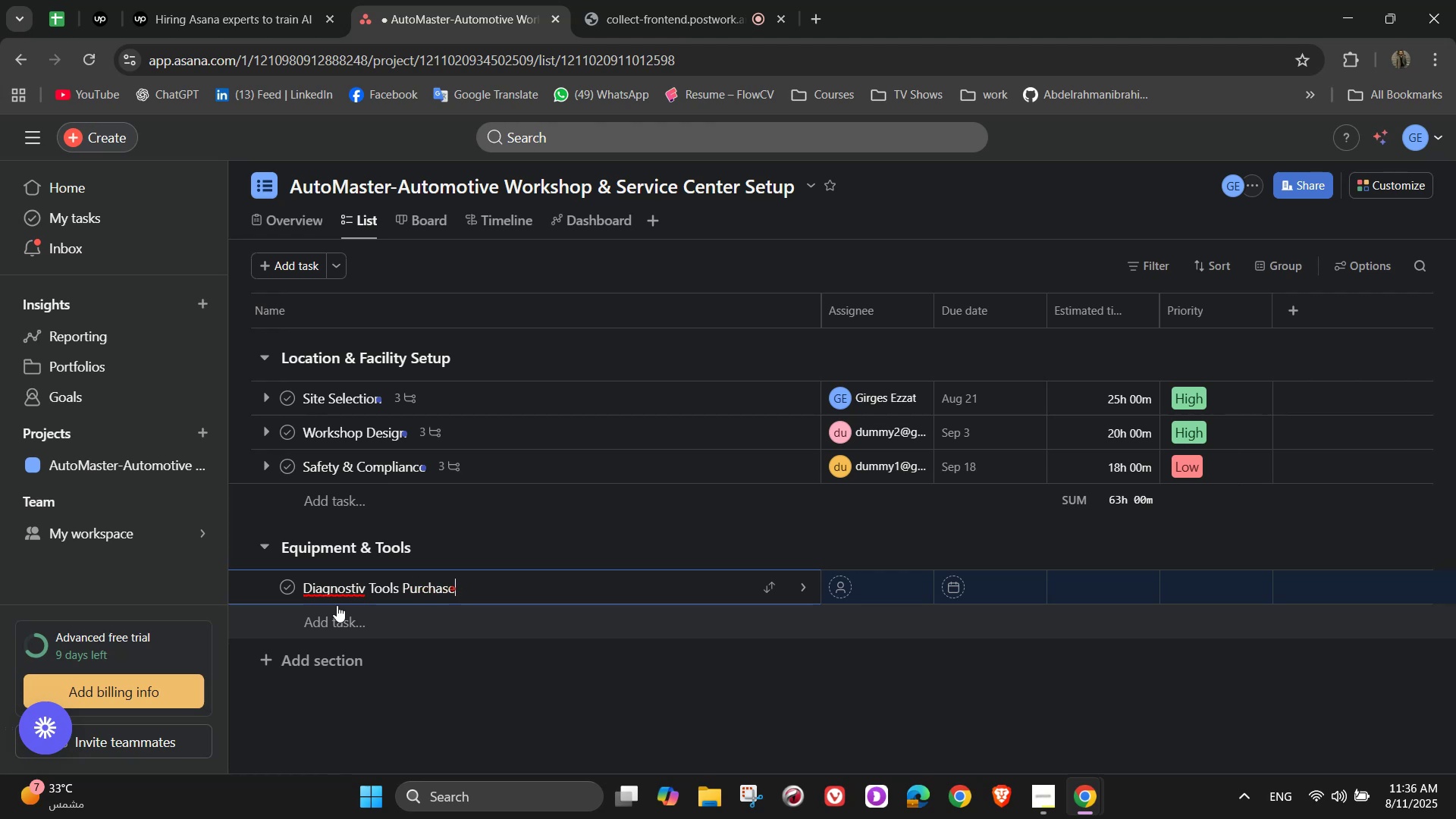 
left_click([374, 610])
 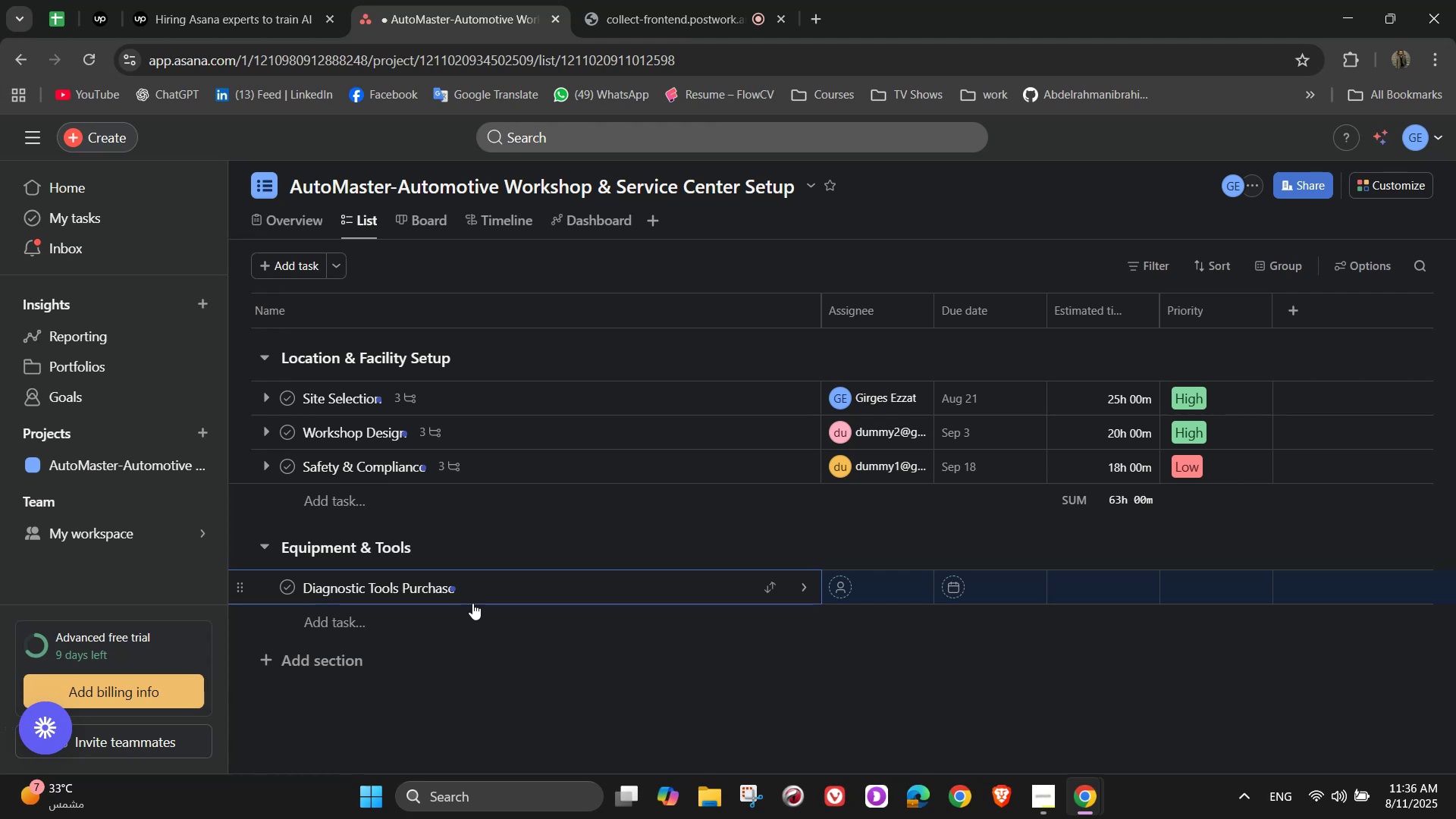 
wait(12.01)
 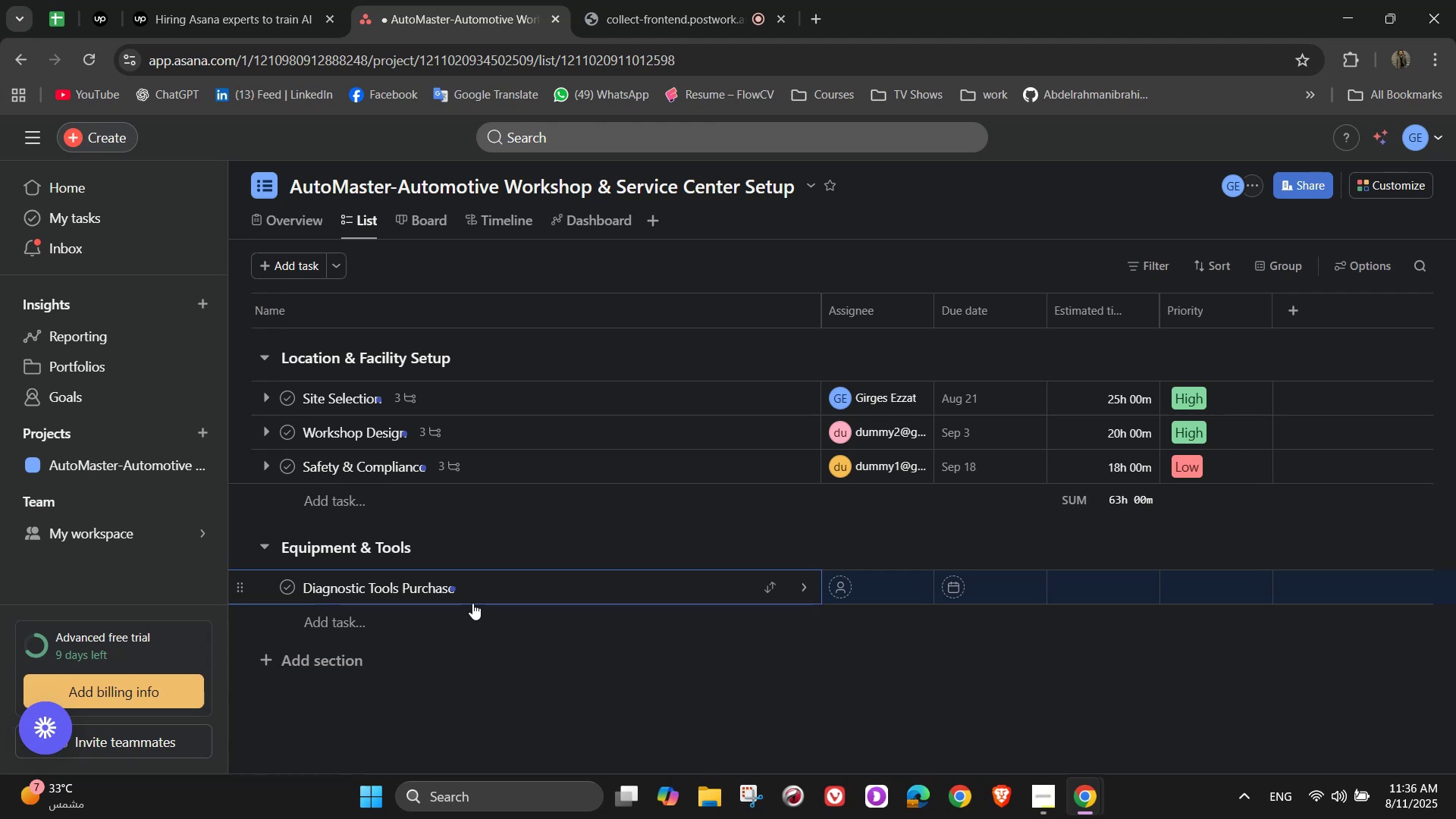 
left_click([806, 588])
 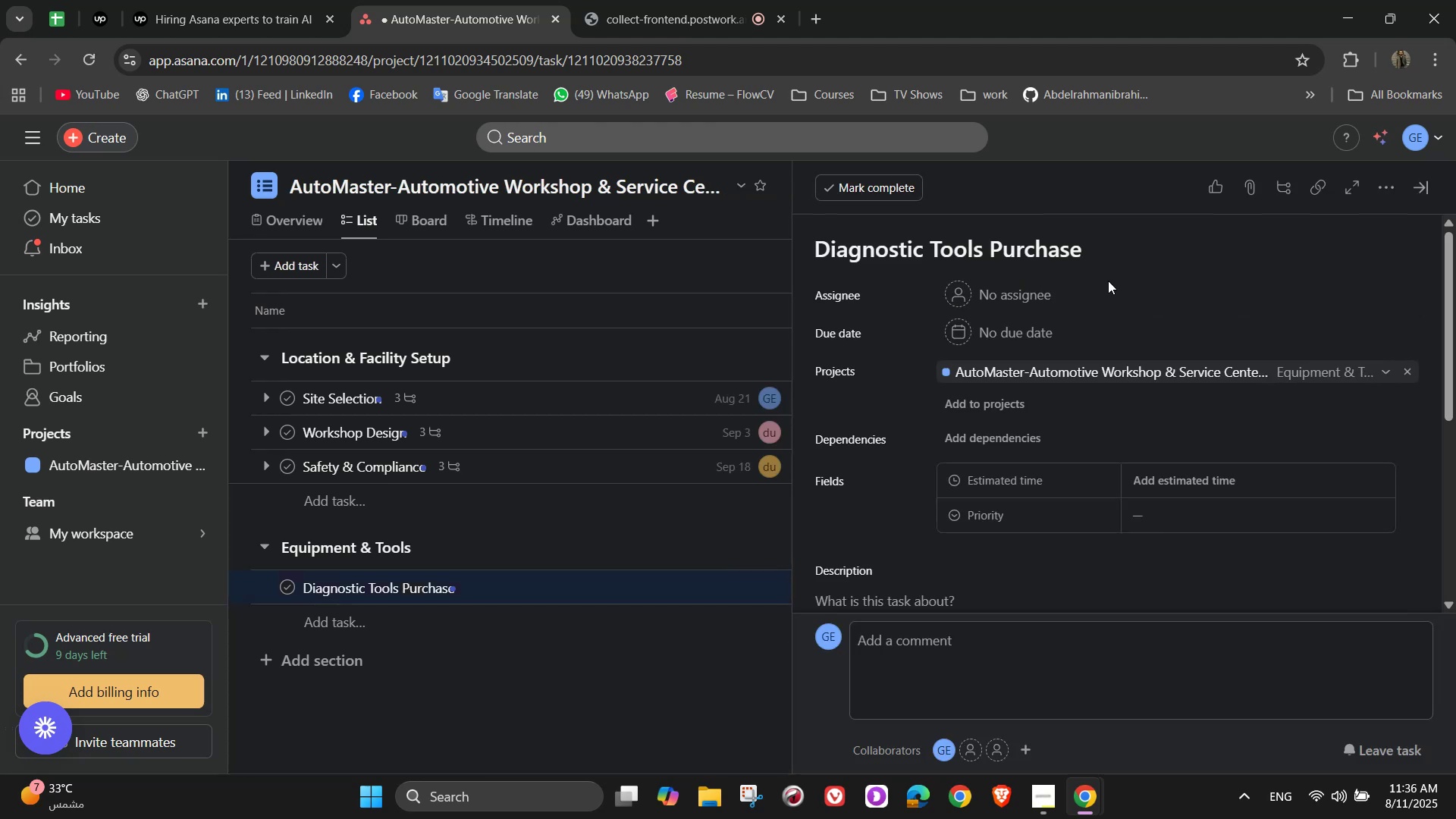 
left_click([1041, 288])
 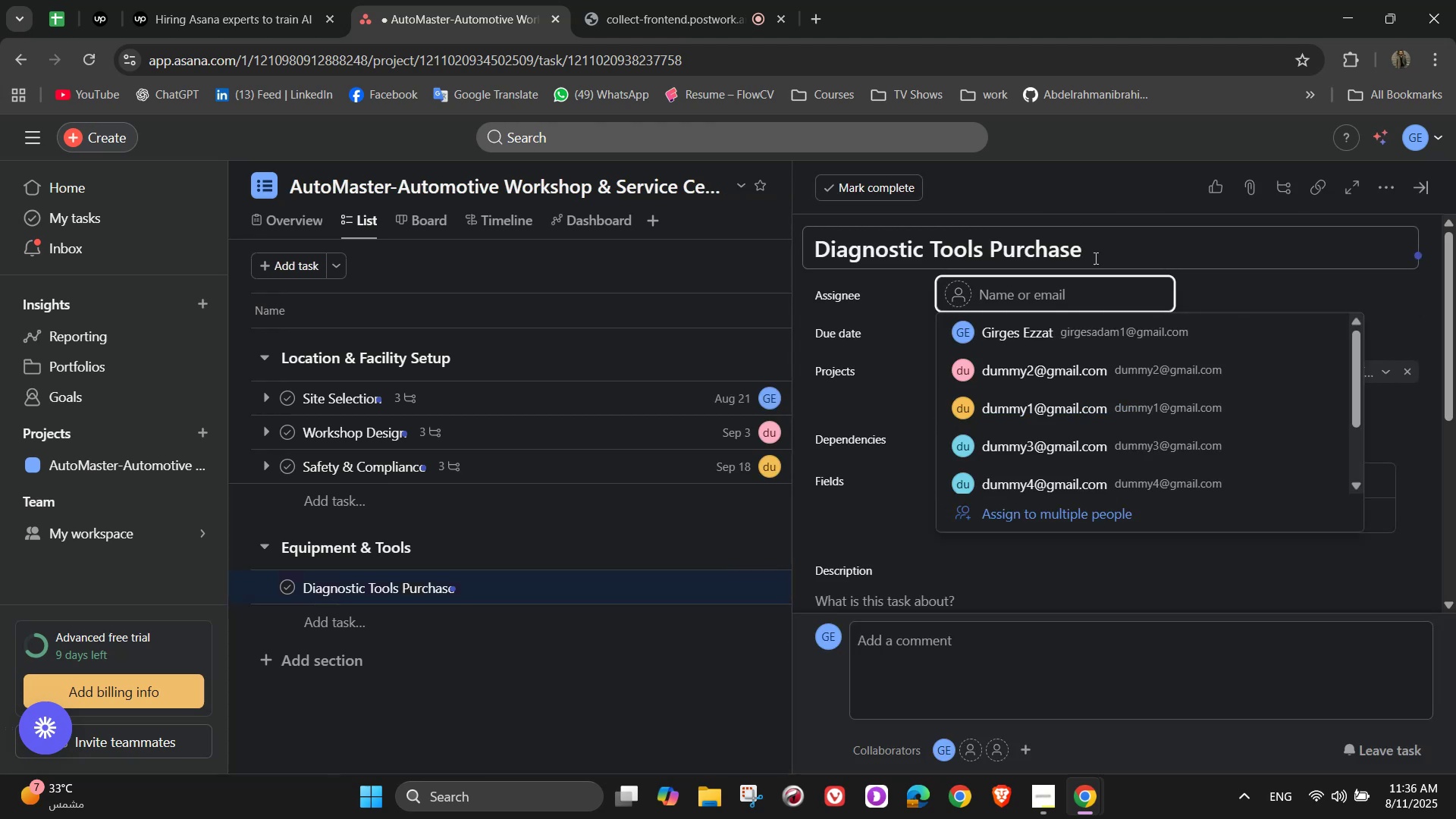 
wait(9.28)
 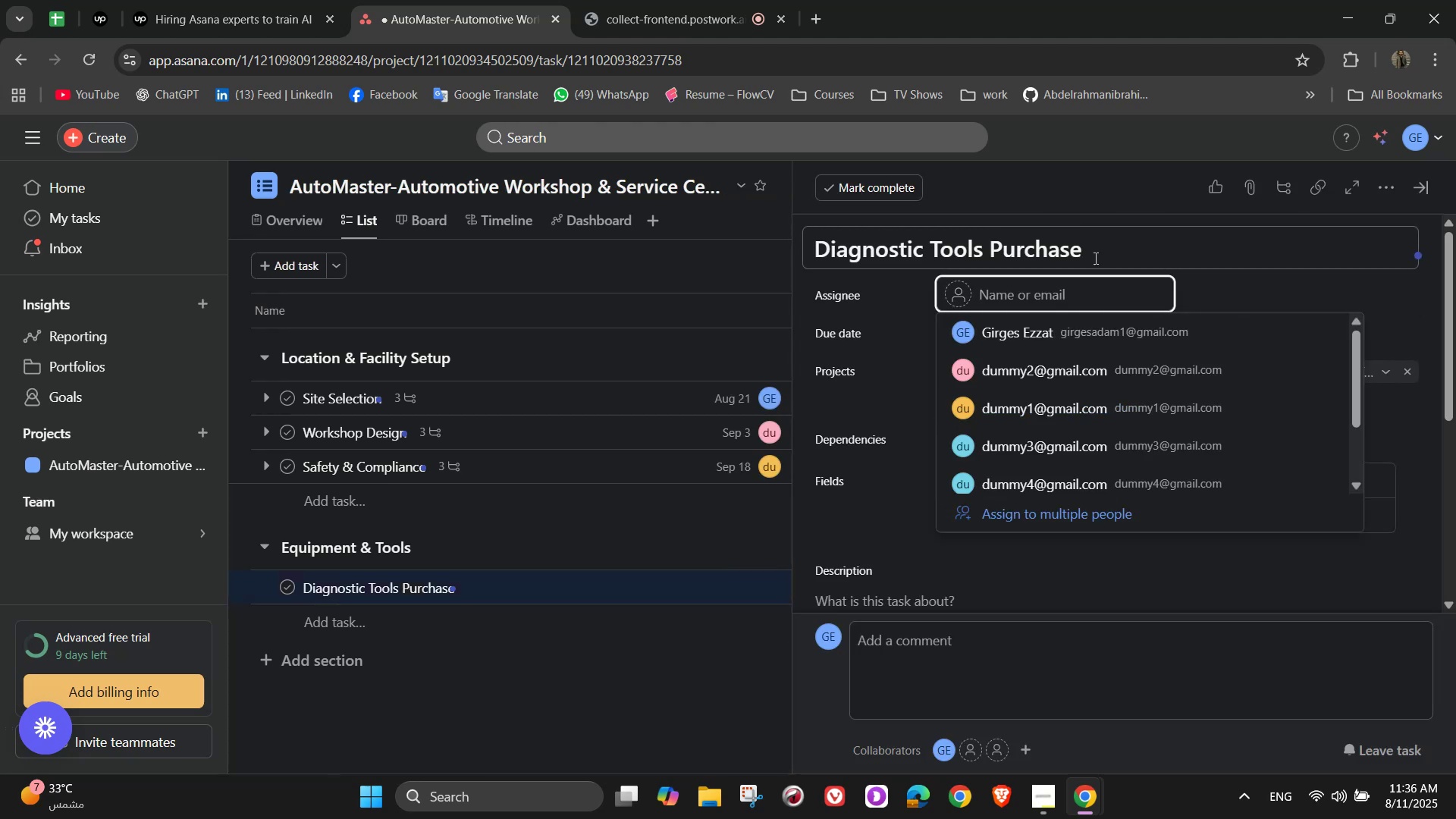 
left_click([1029, 332])
 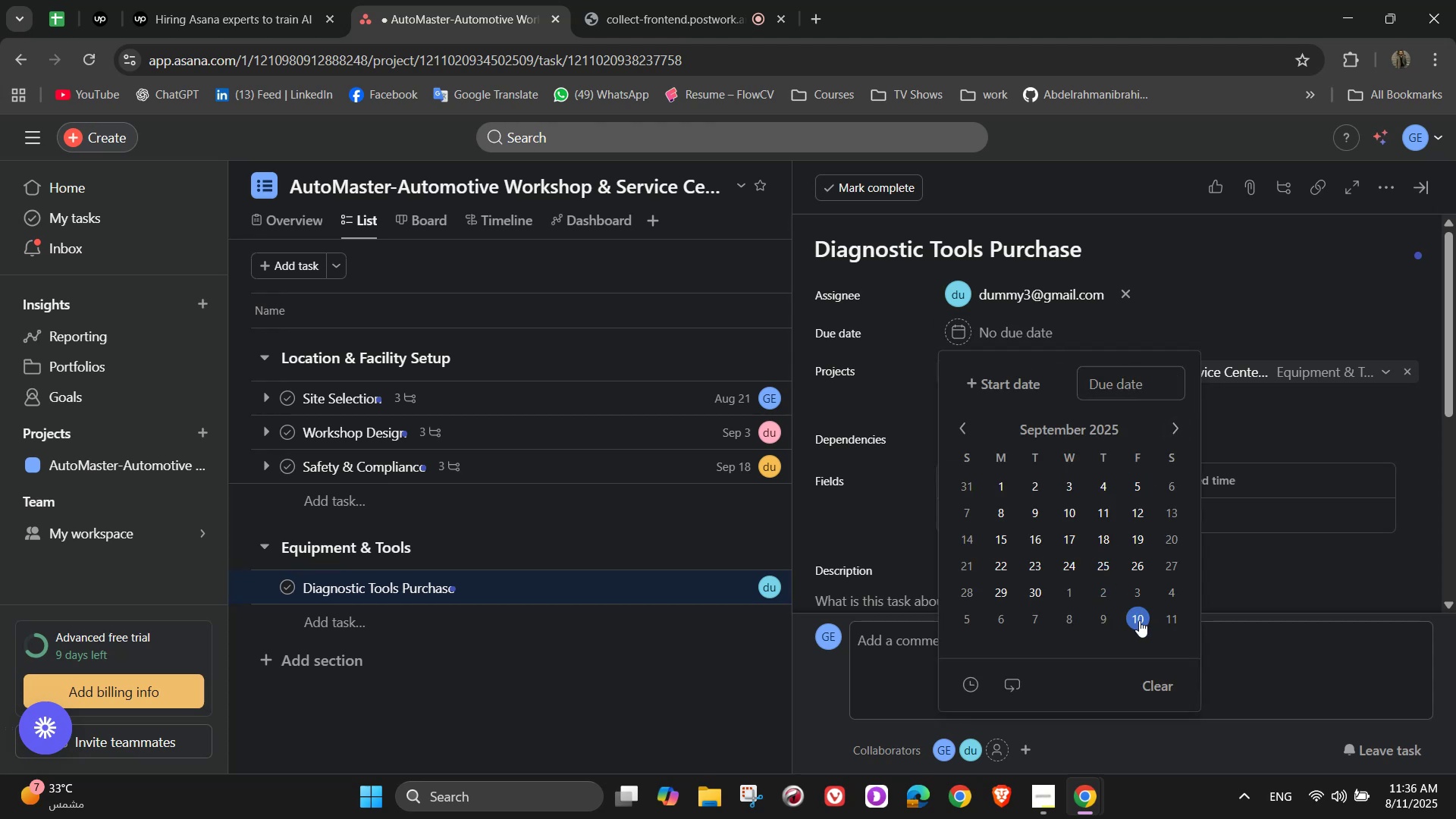 
left_click([1062, 587])
 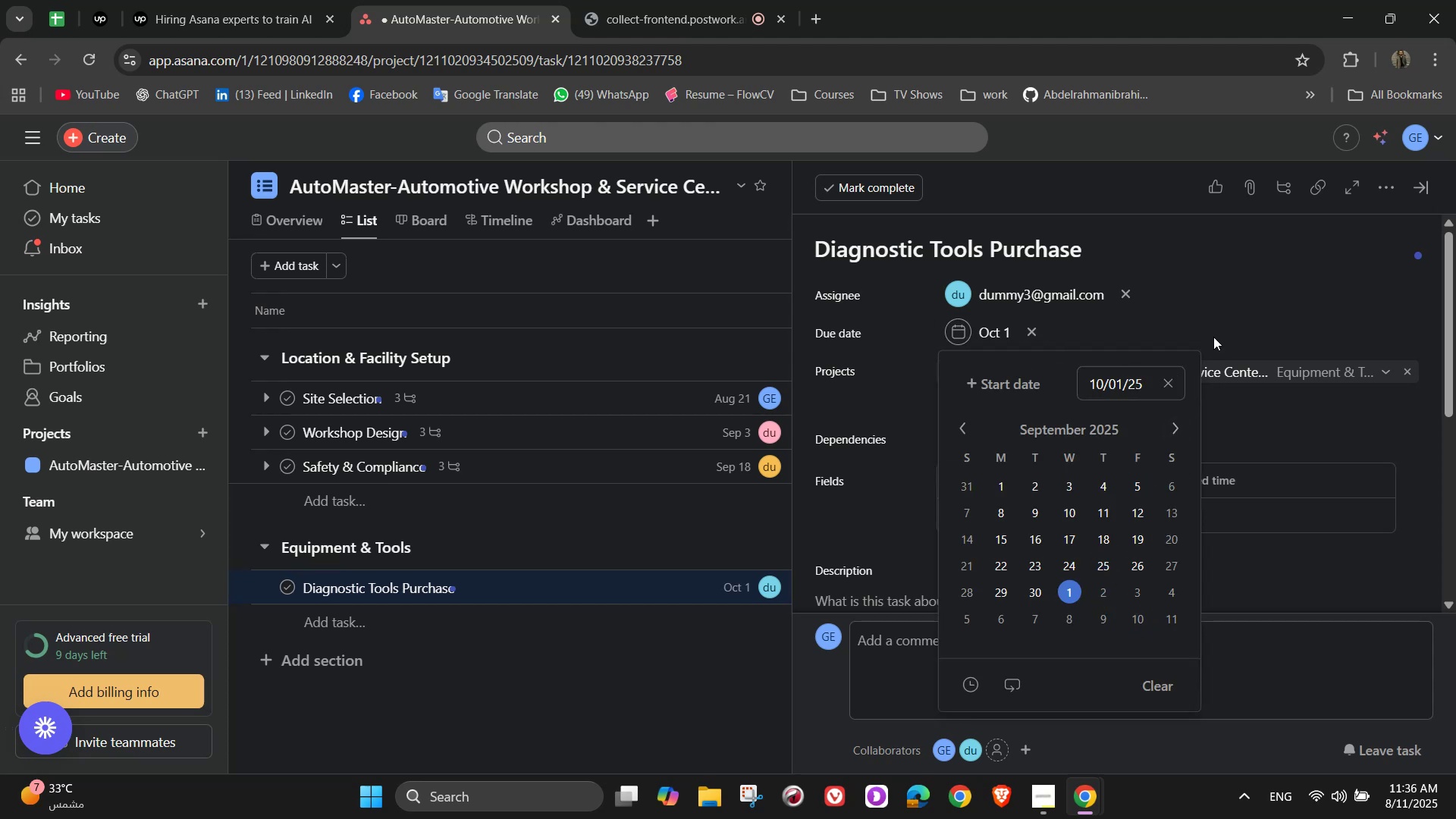 
left_click([1211, 326])
 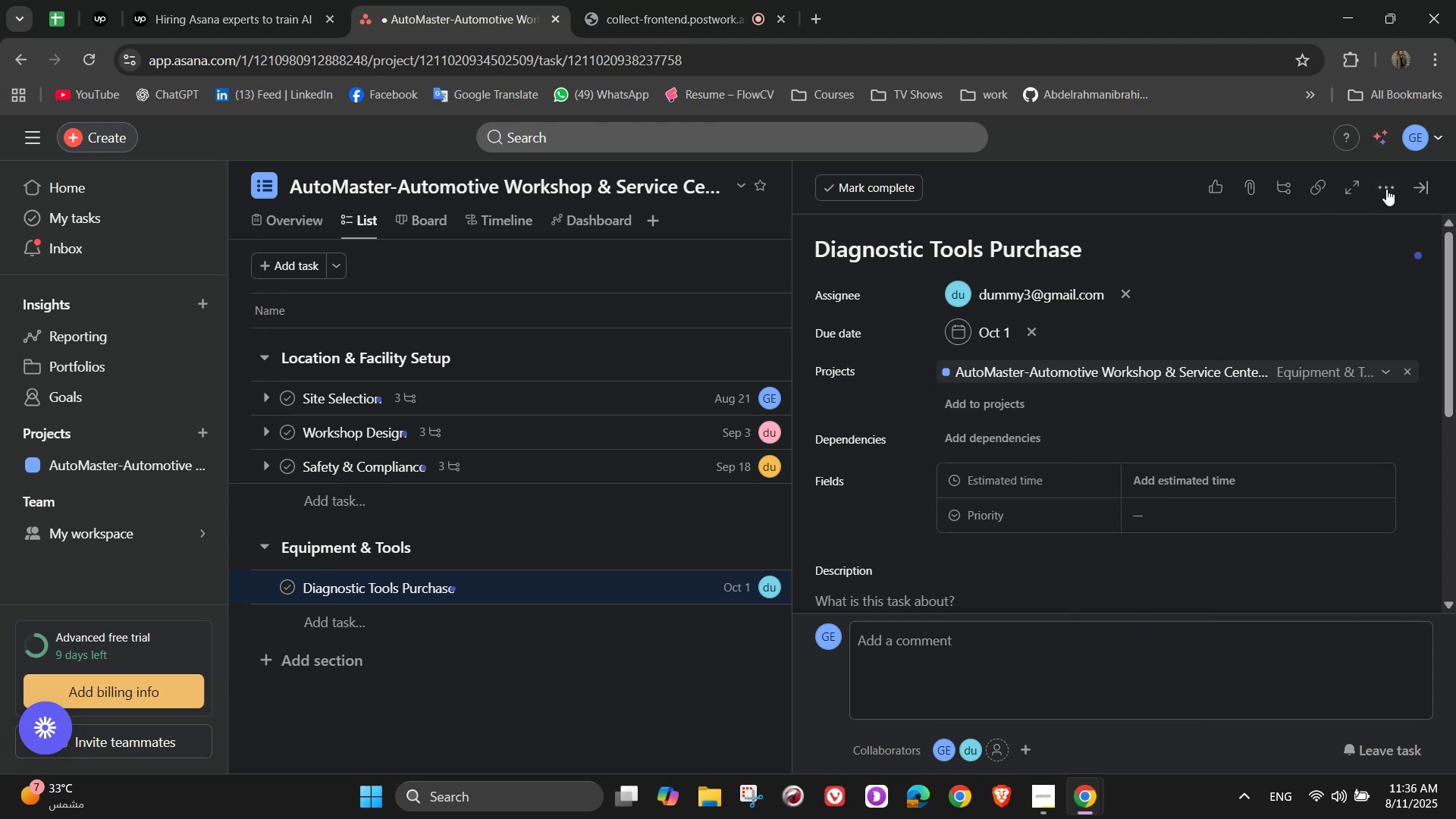 
left_click([1391, 180])
 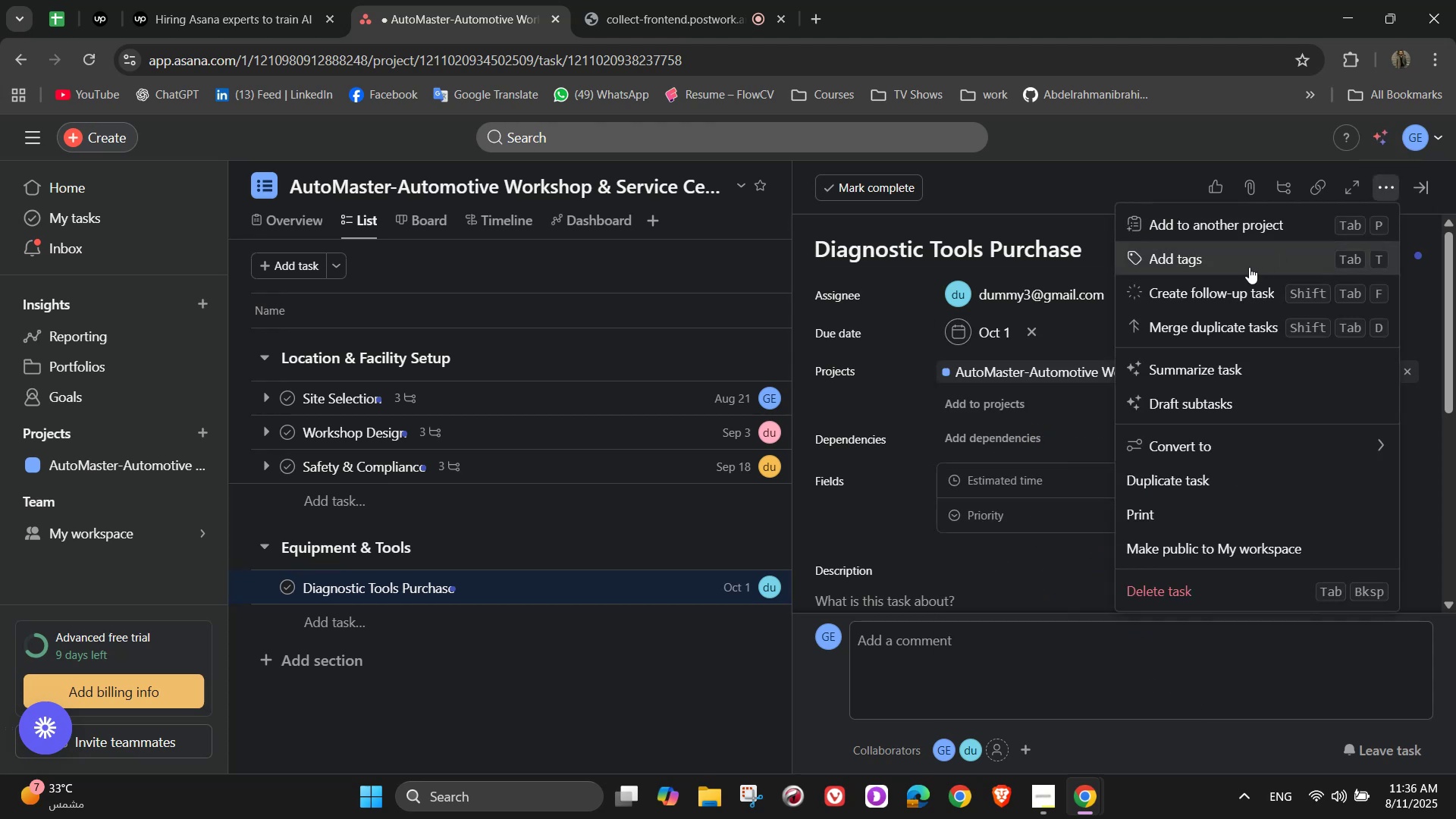 
left_click([1248, 268])
 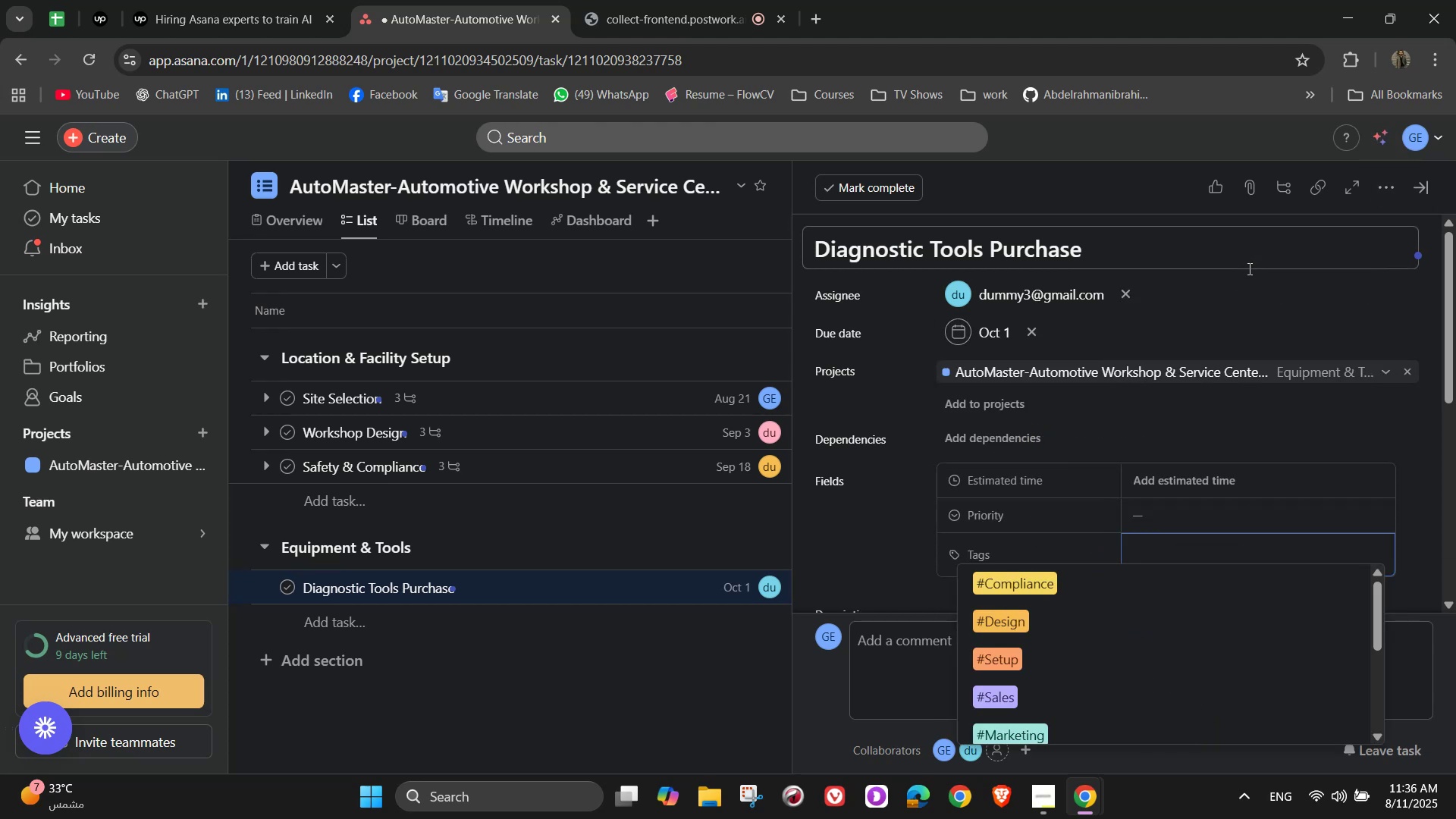 
key(P)
 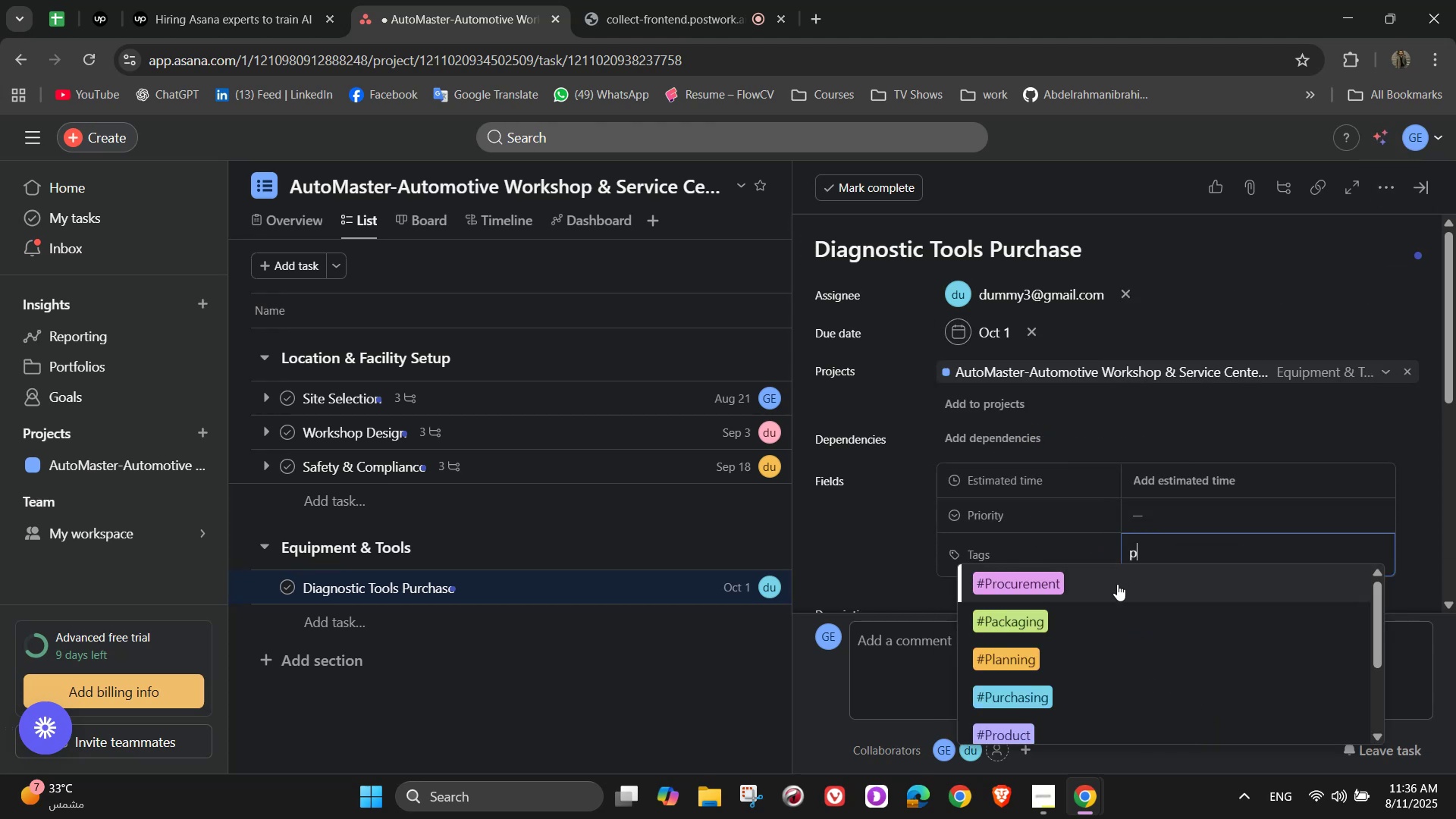 
left_click([1117, 584])
 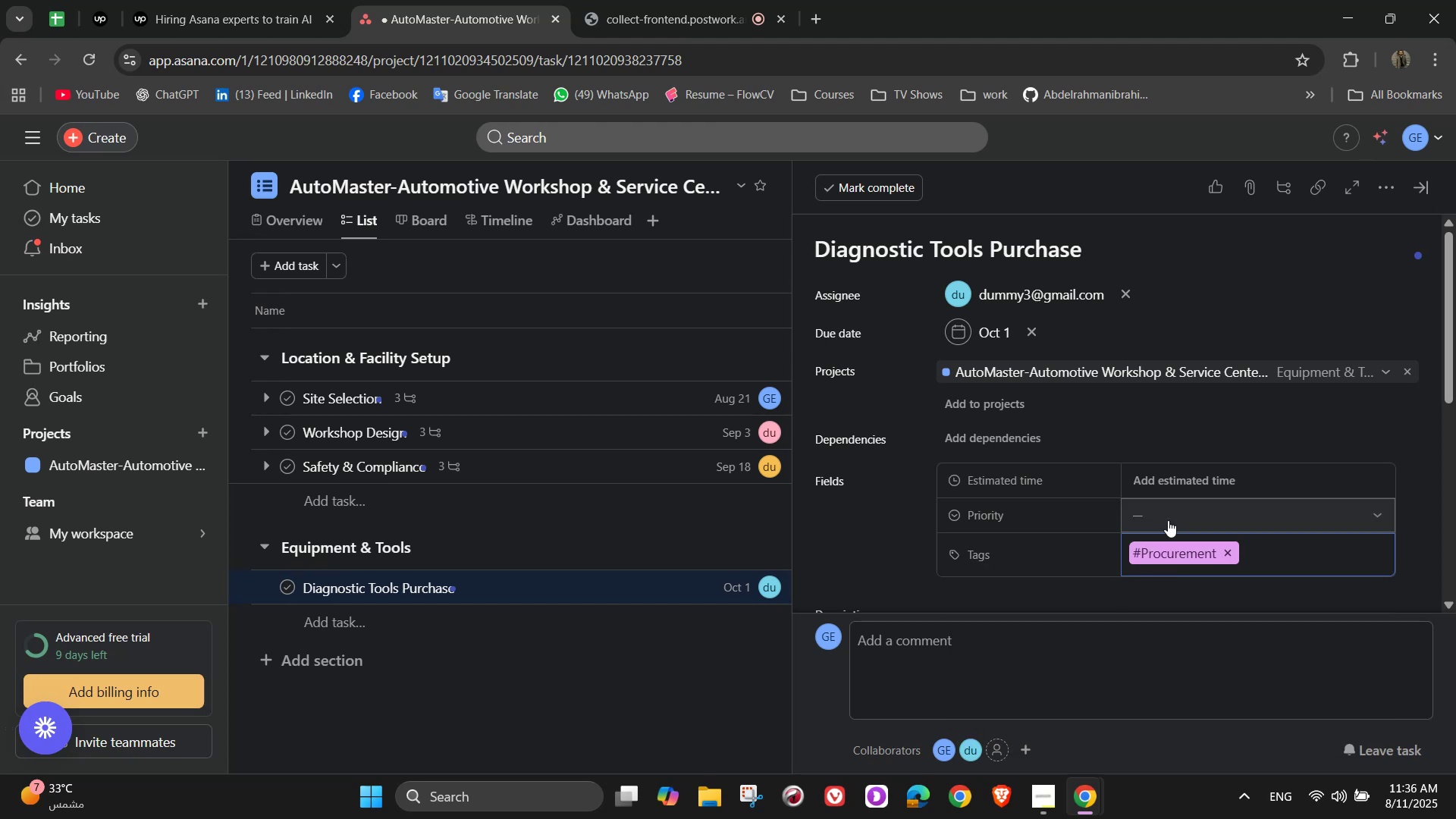 
left_click([1168, 515])
 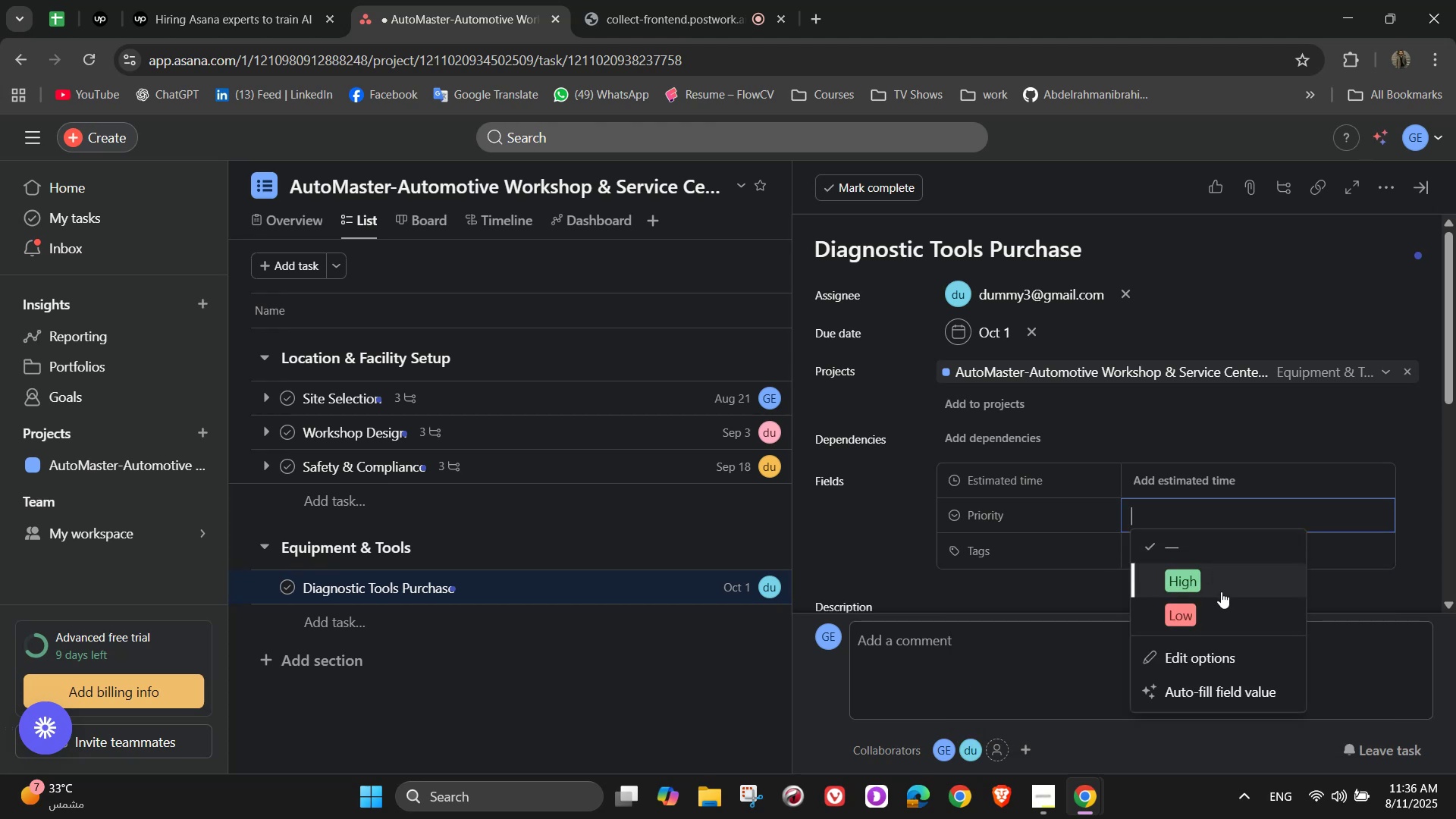 
wait(6.16)
 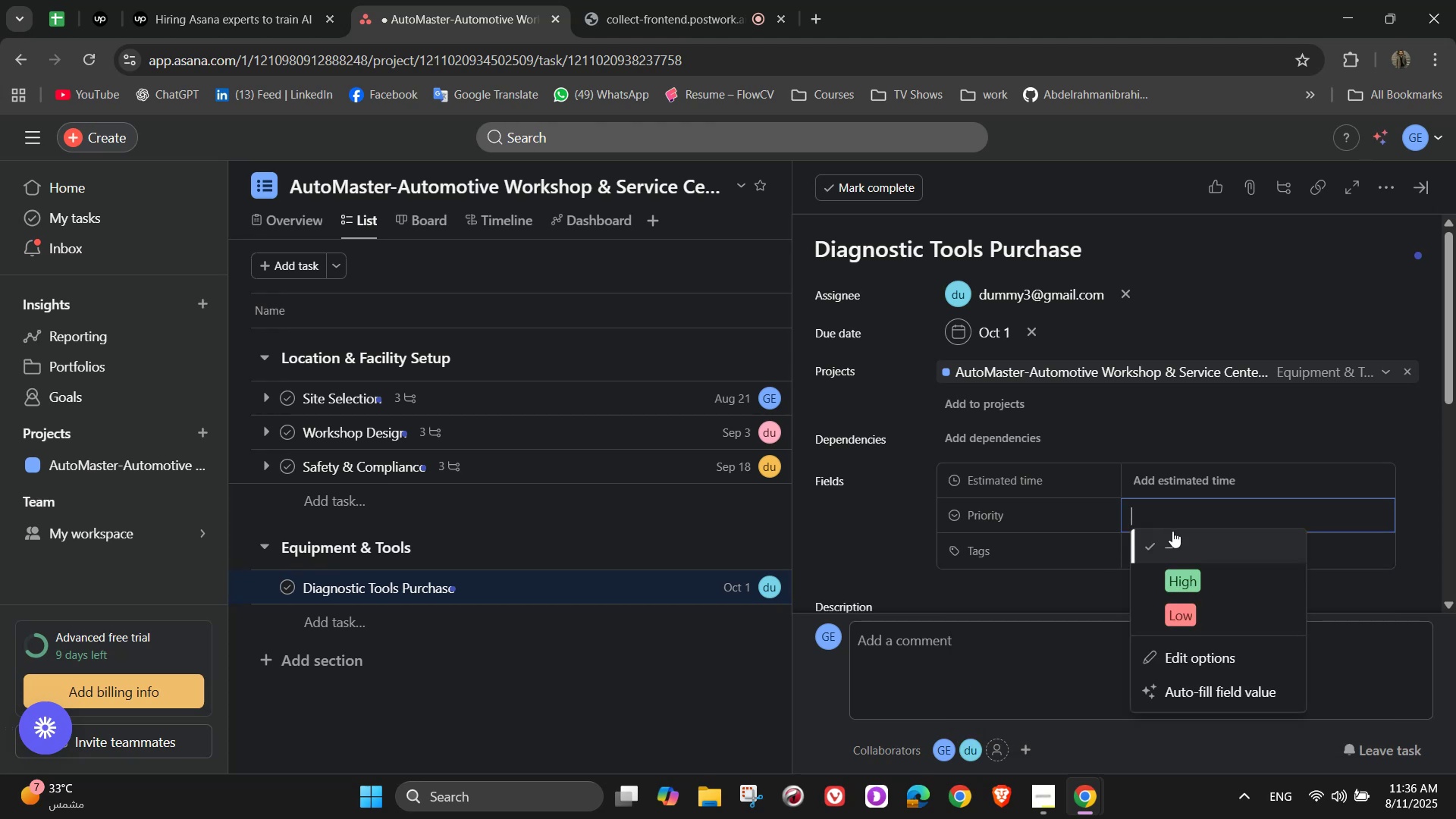 
left_click_drag(start_coordinate=[1216, 592], to_coordinate=[1210, 592])
 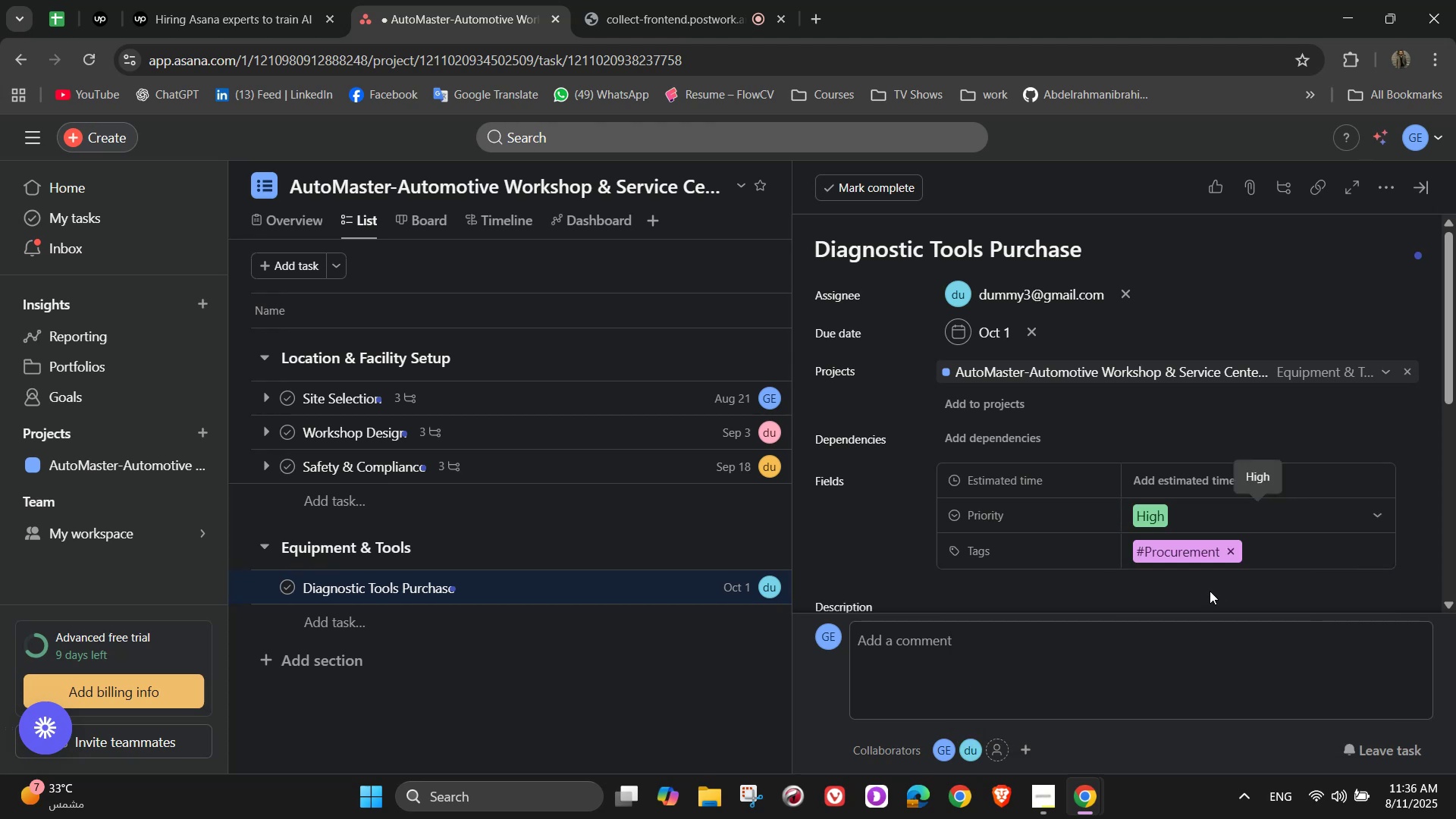 
scroll: coordinate [1210, 590], scroll_direction: down, amount: 1.0
 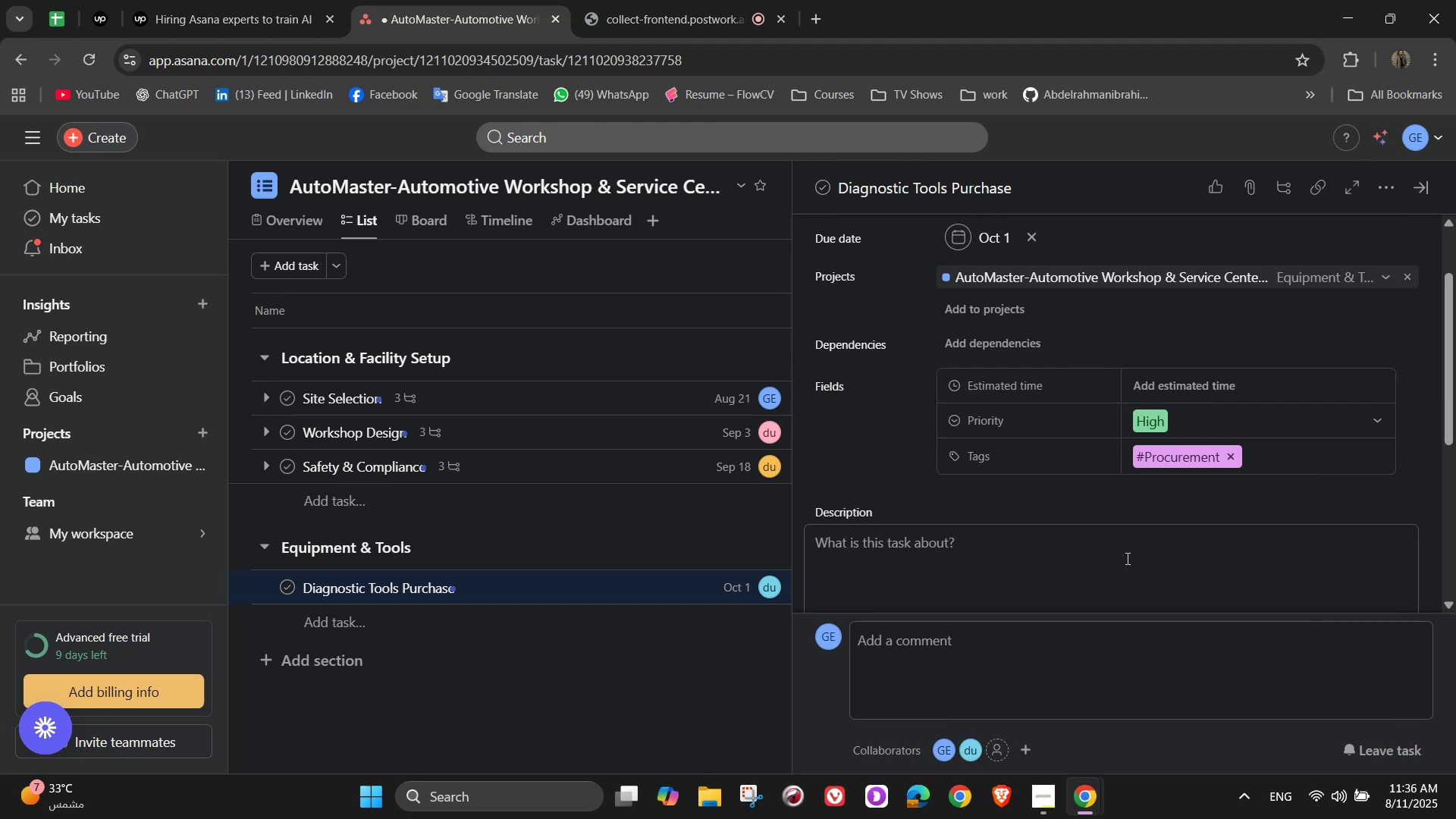 
left_click([1126, 558])
 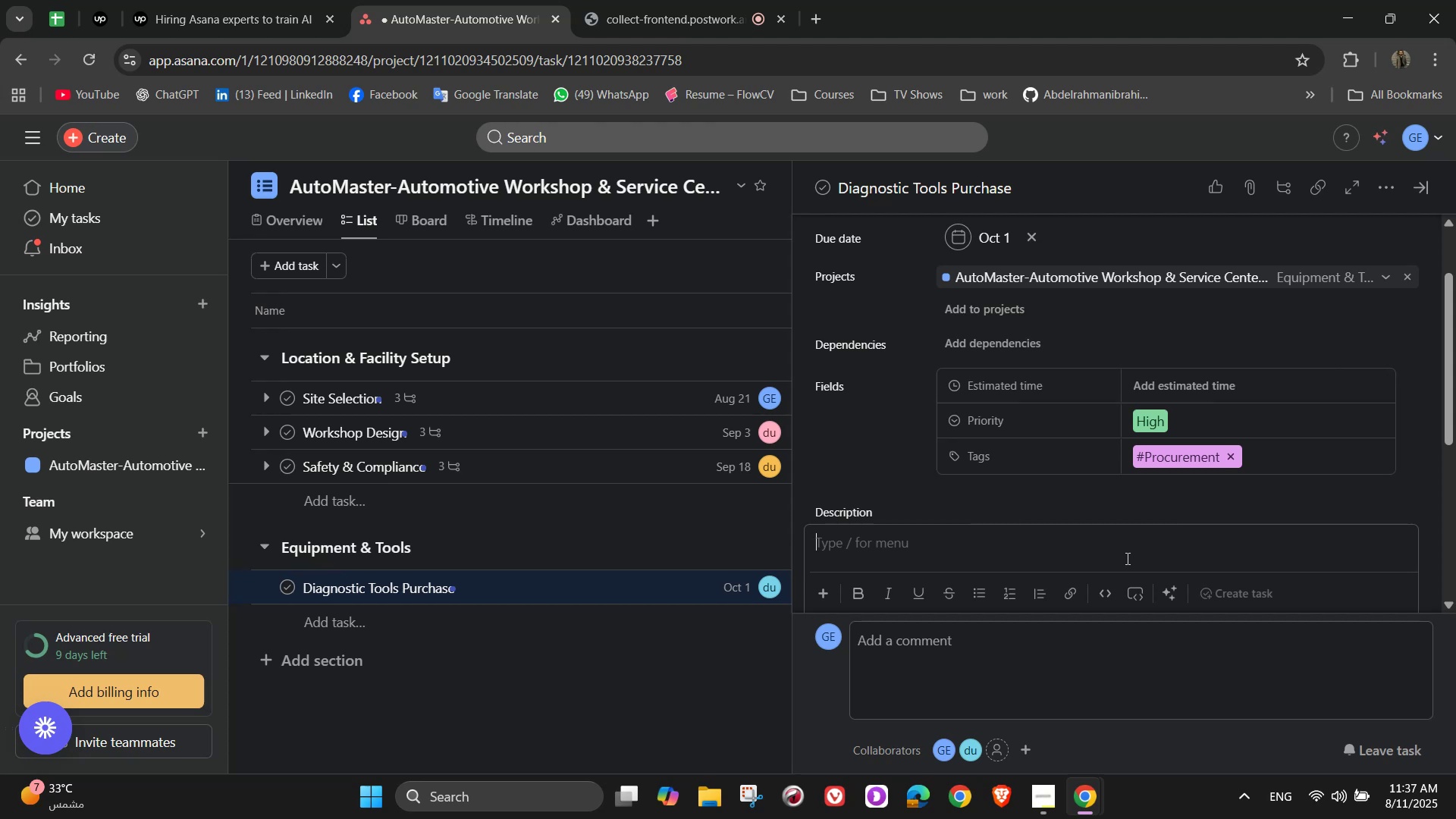 
type(Acquire advanced equipment for modern vehicles)
 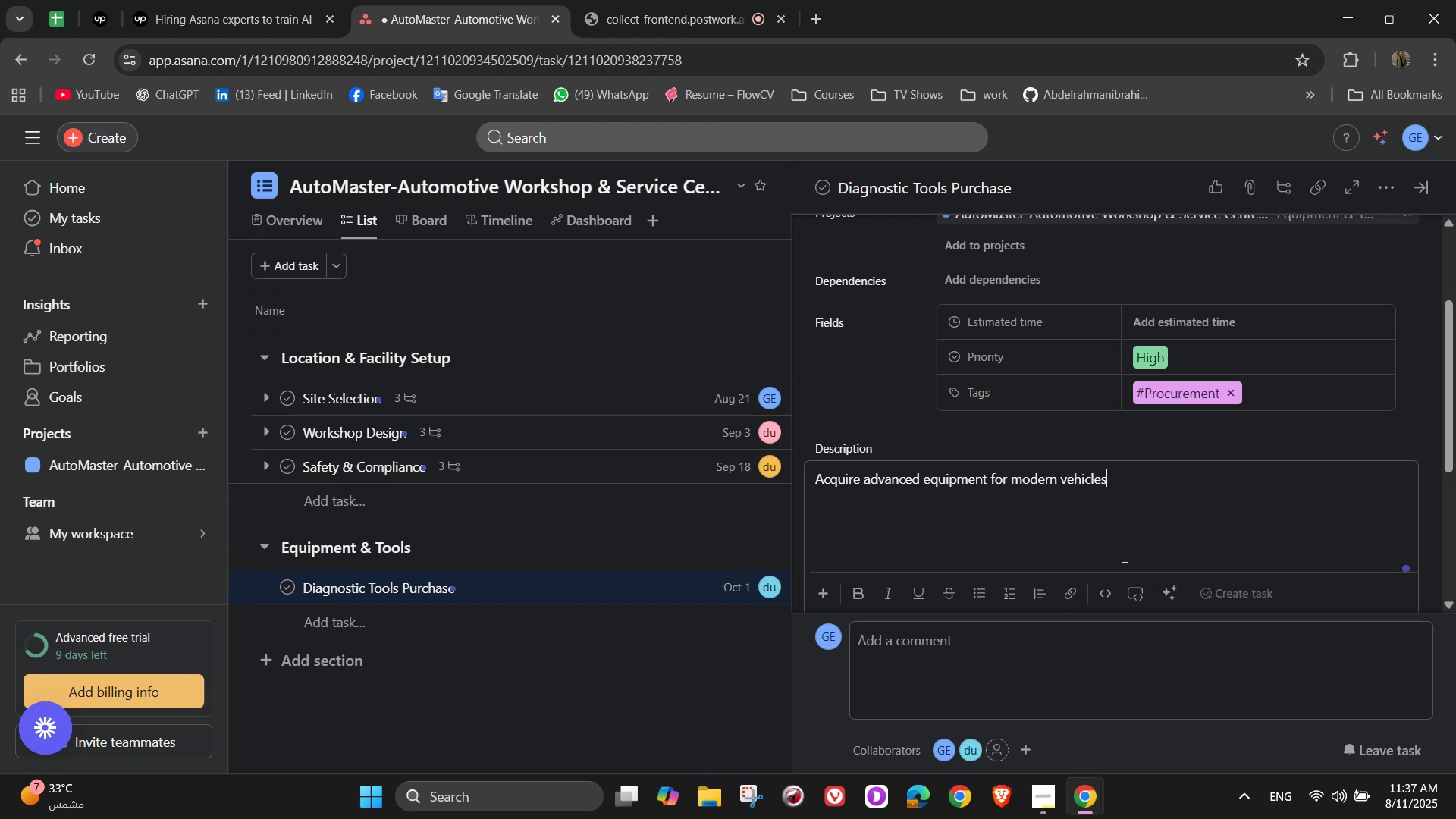 
scroll: coordinate [1113, 548], scroll_direction: down, amount: 3.0
 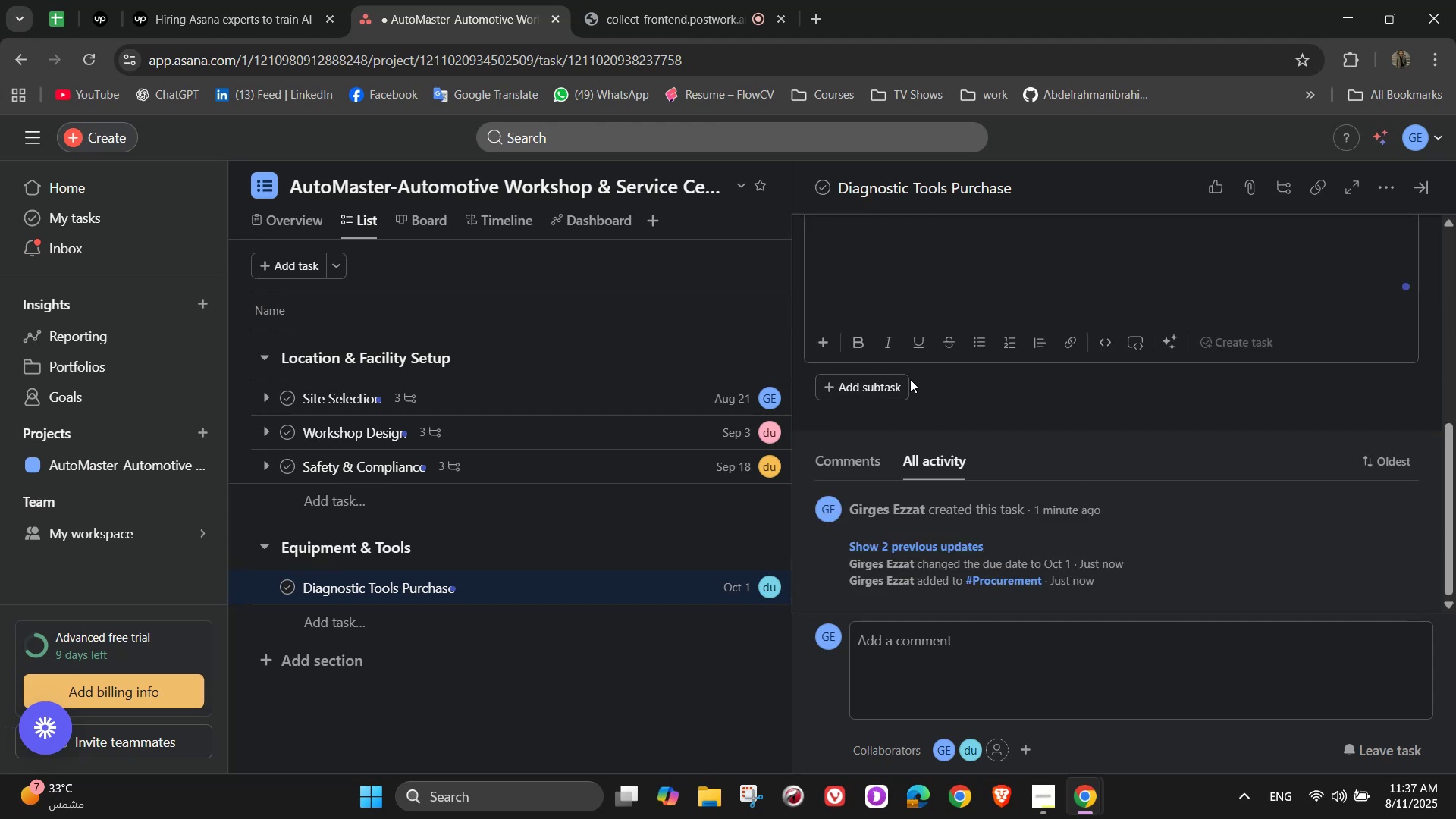 
left_click([899, 381])
 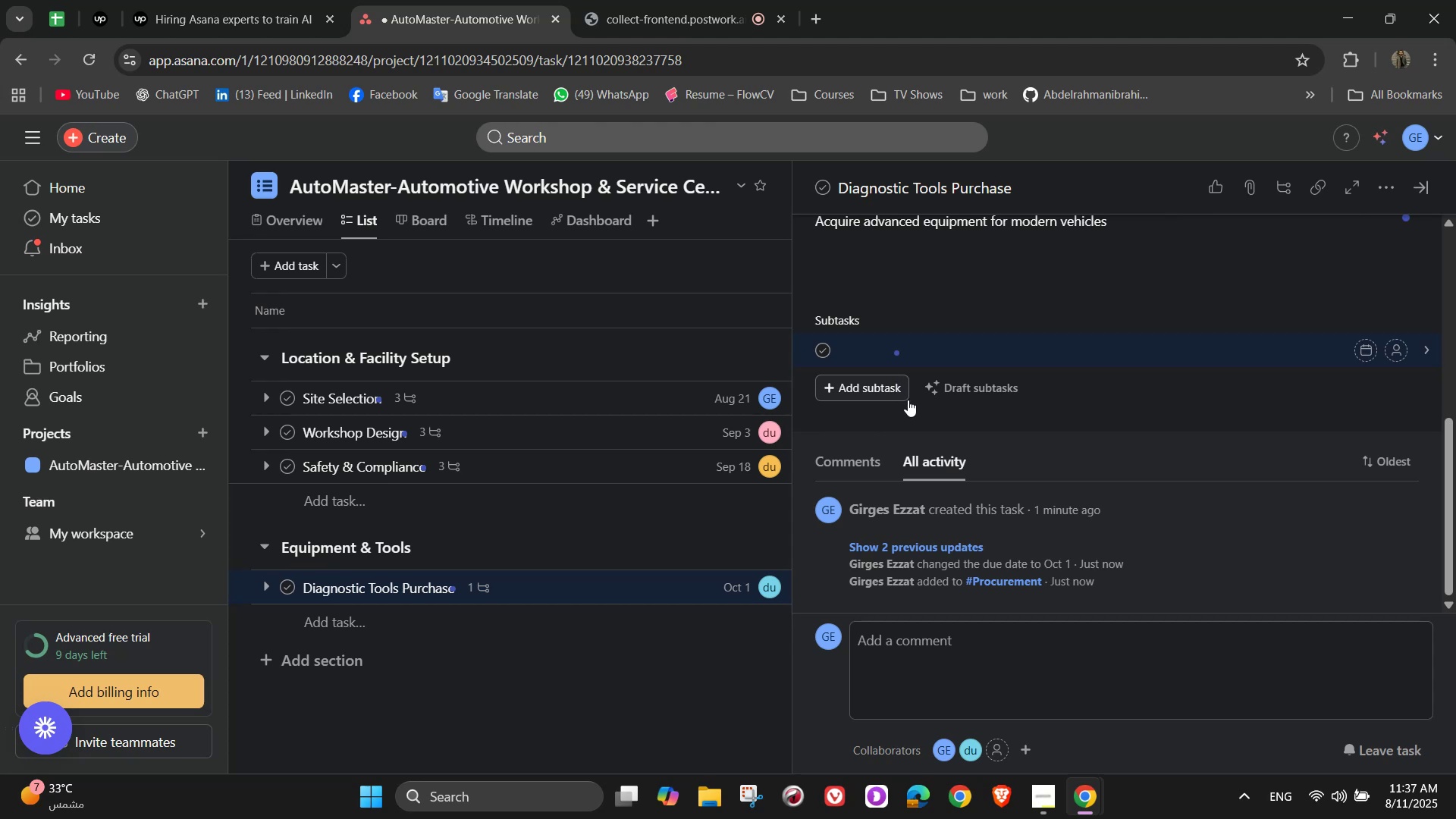 
wait(7.64)
 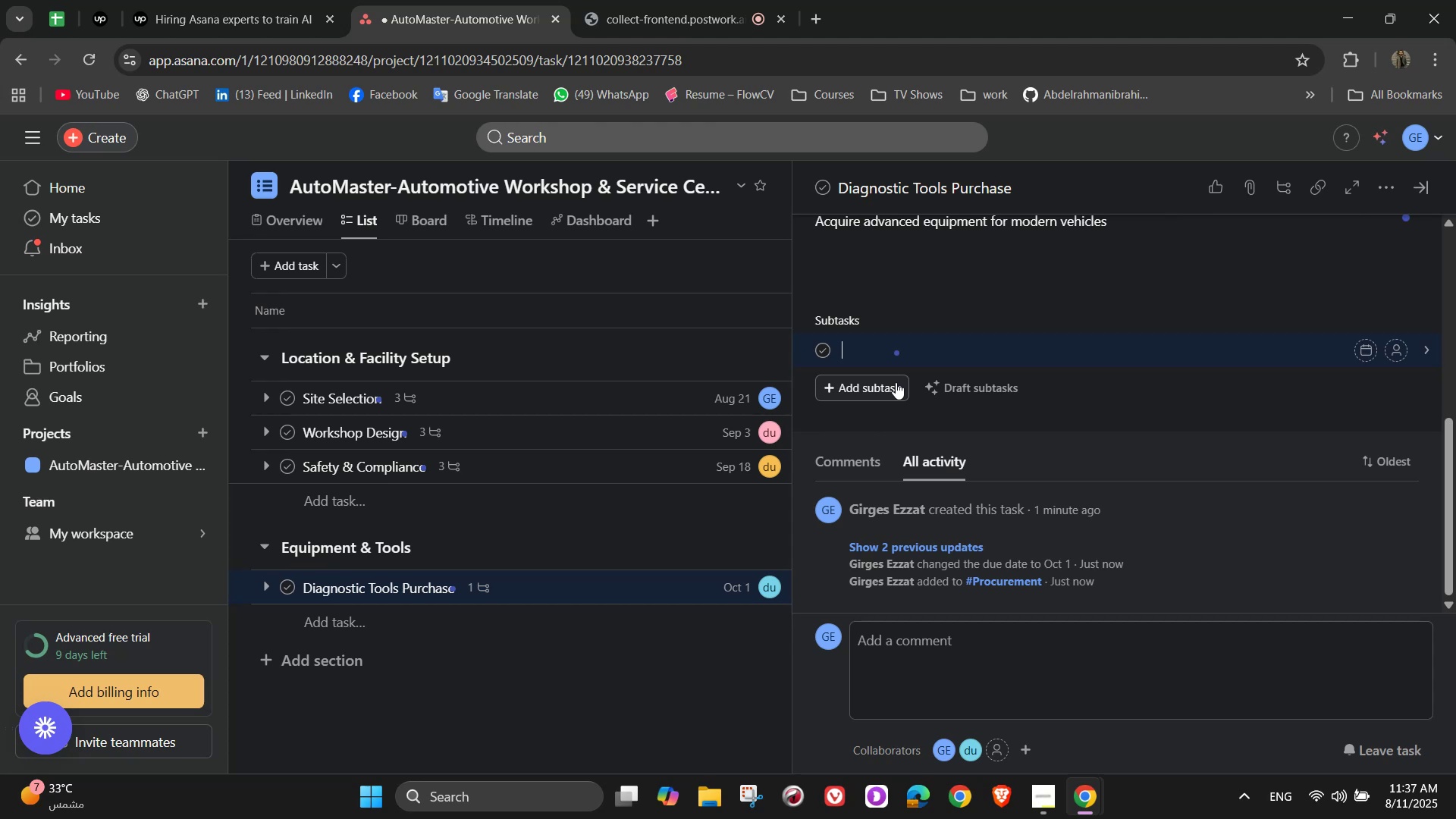 
type(OBD-II scanners, alignment)
 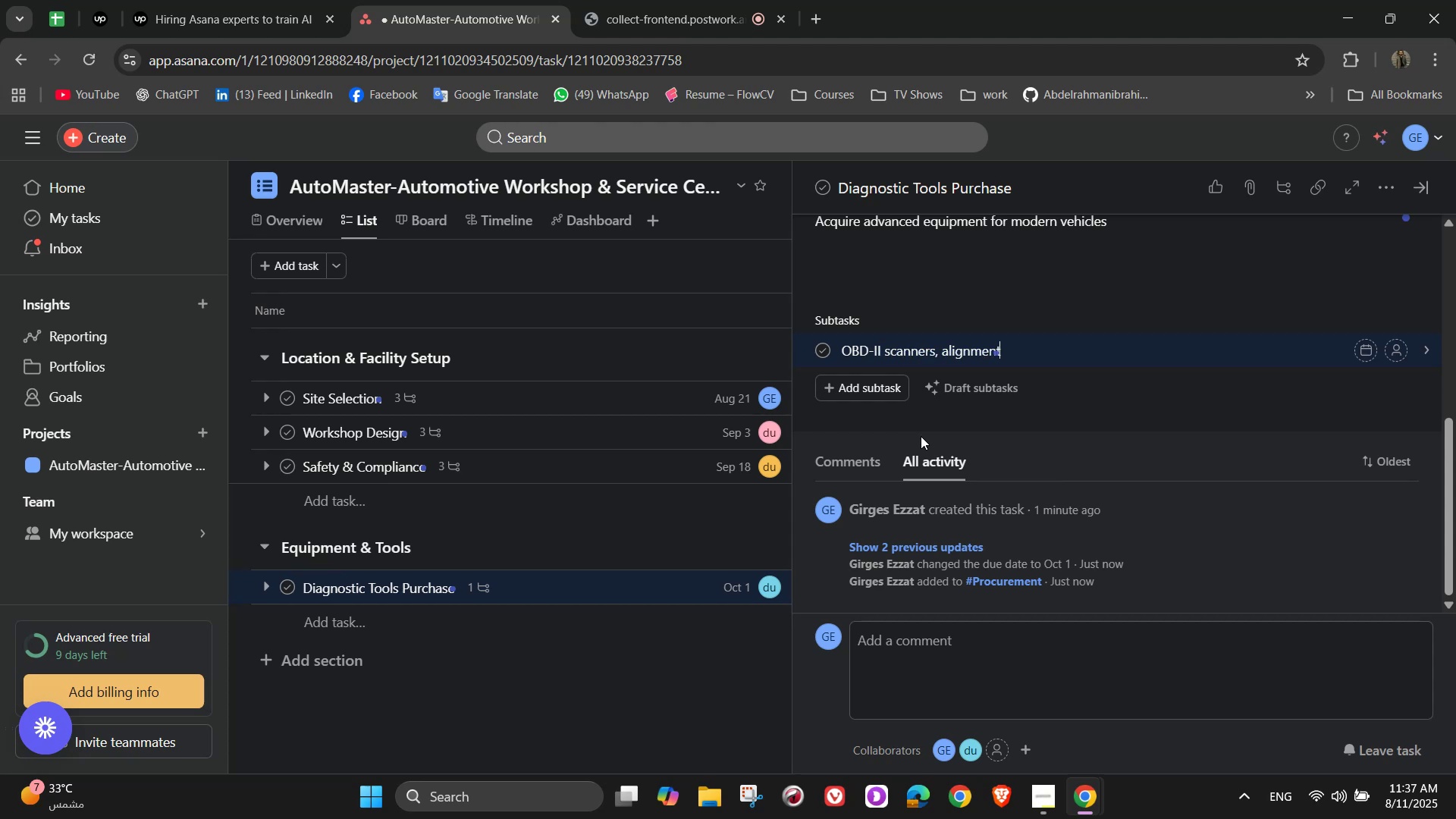 
type( mecha)
key(Backspace)
type(ines)
 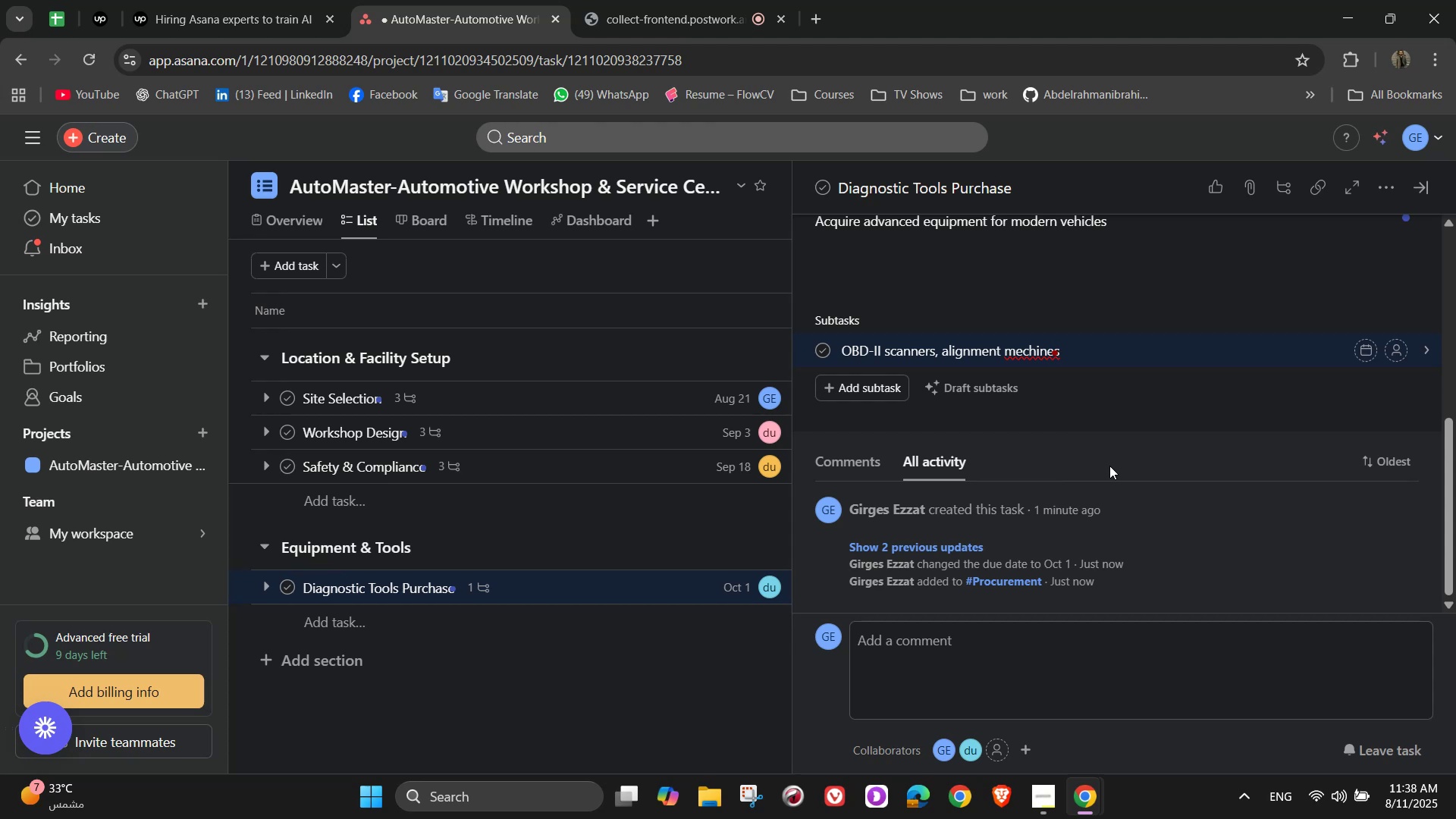 
wait(10.23)
 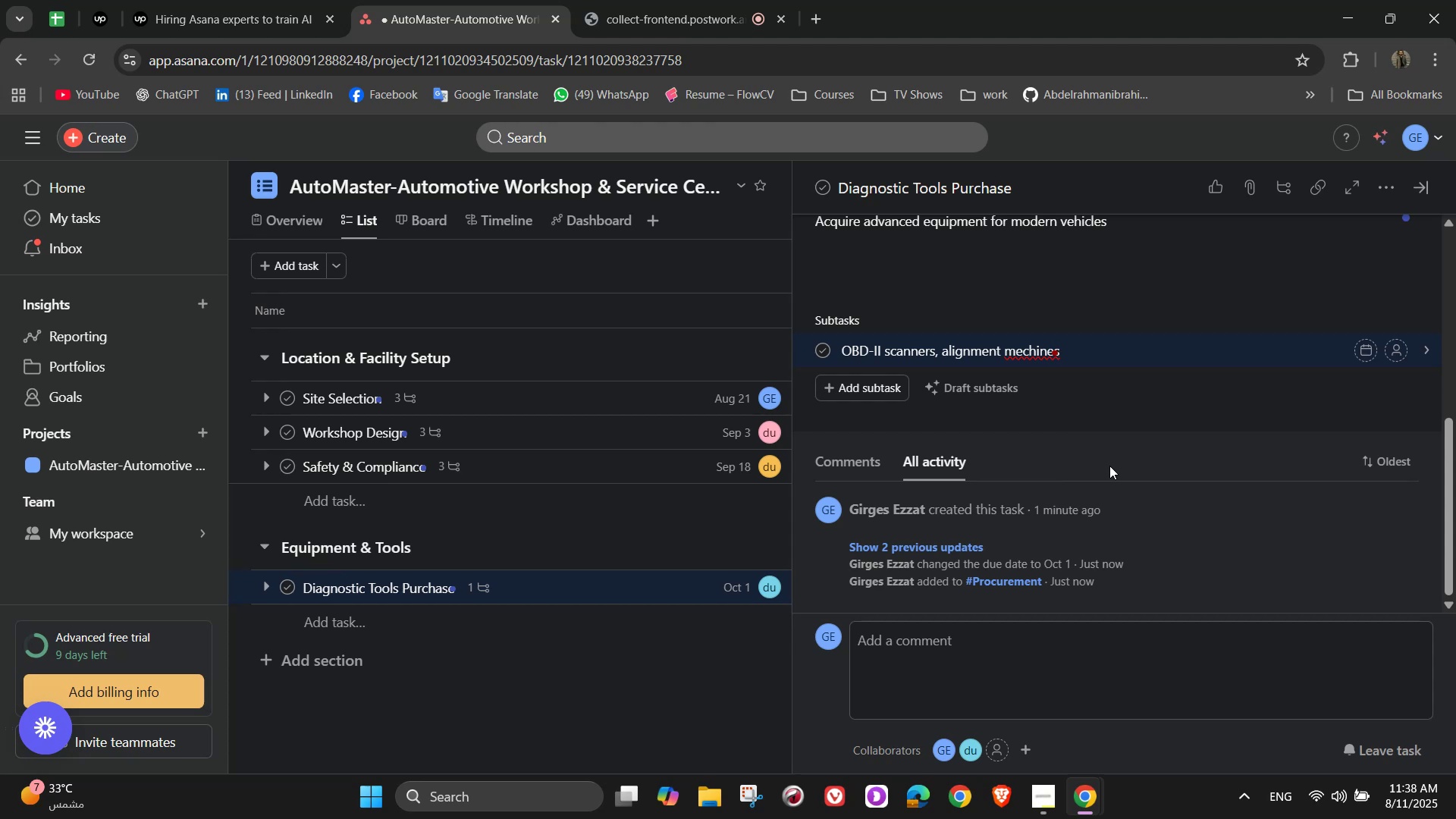 
left_click_drag(start_coordinate=[1022, 354], to_coordinate=[1016, 351])
 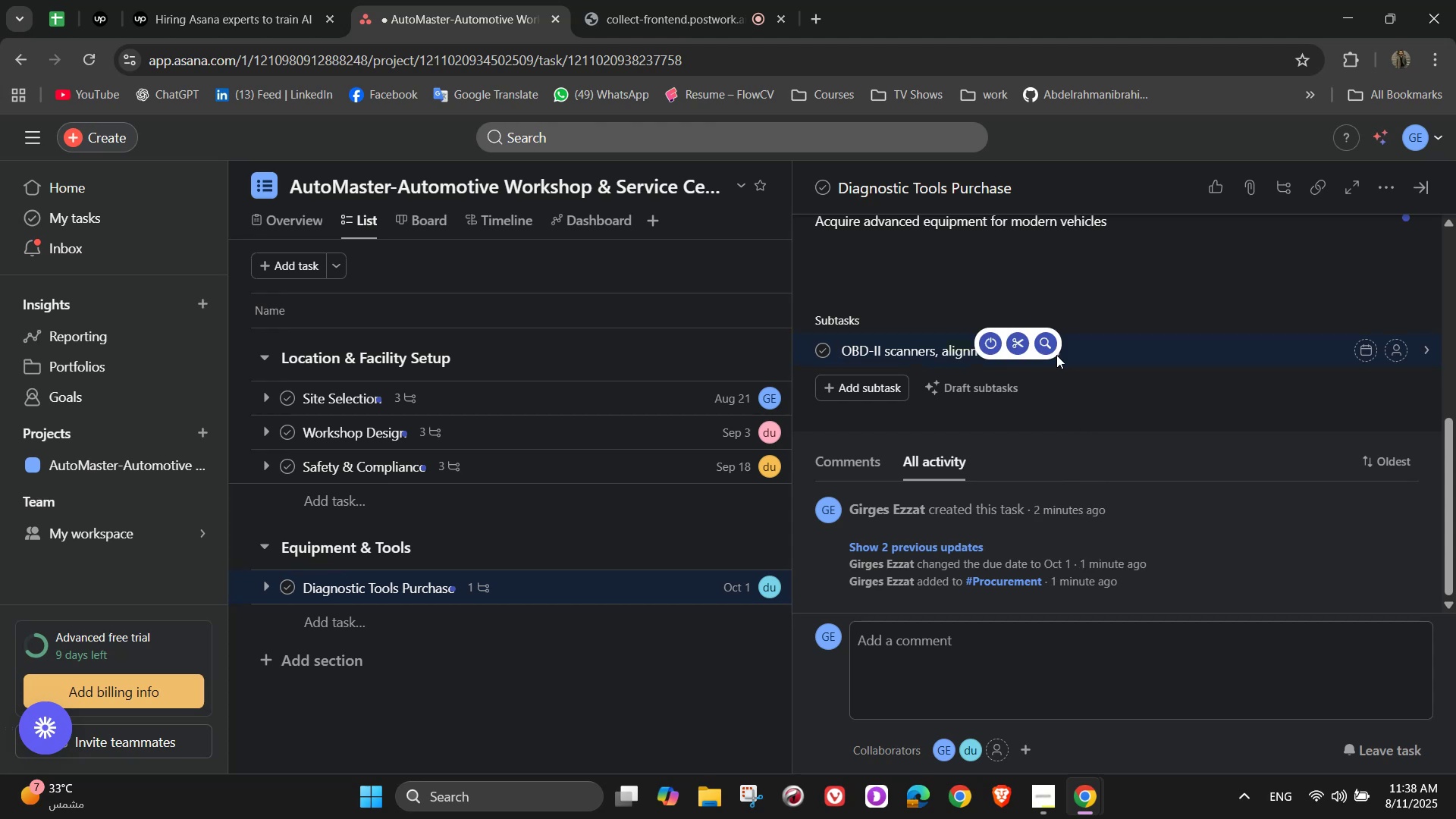 
key(A)
 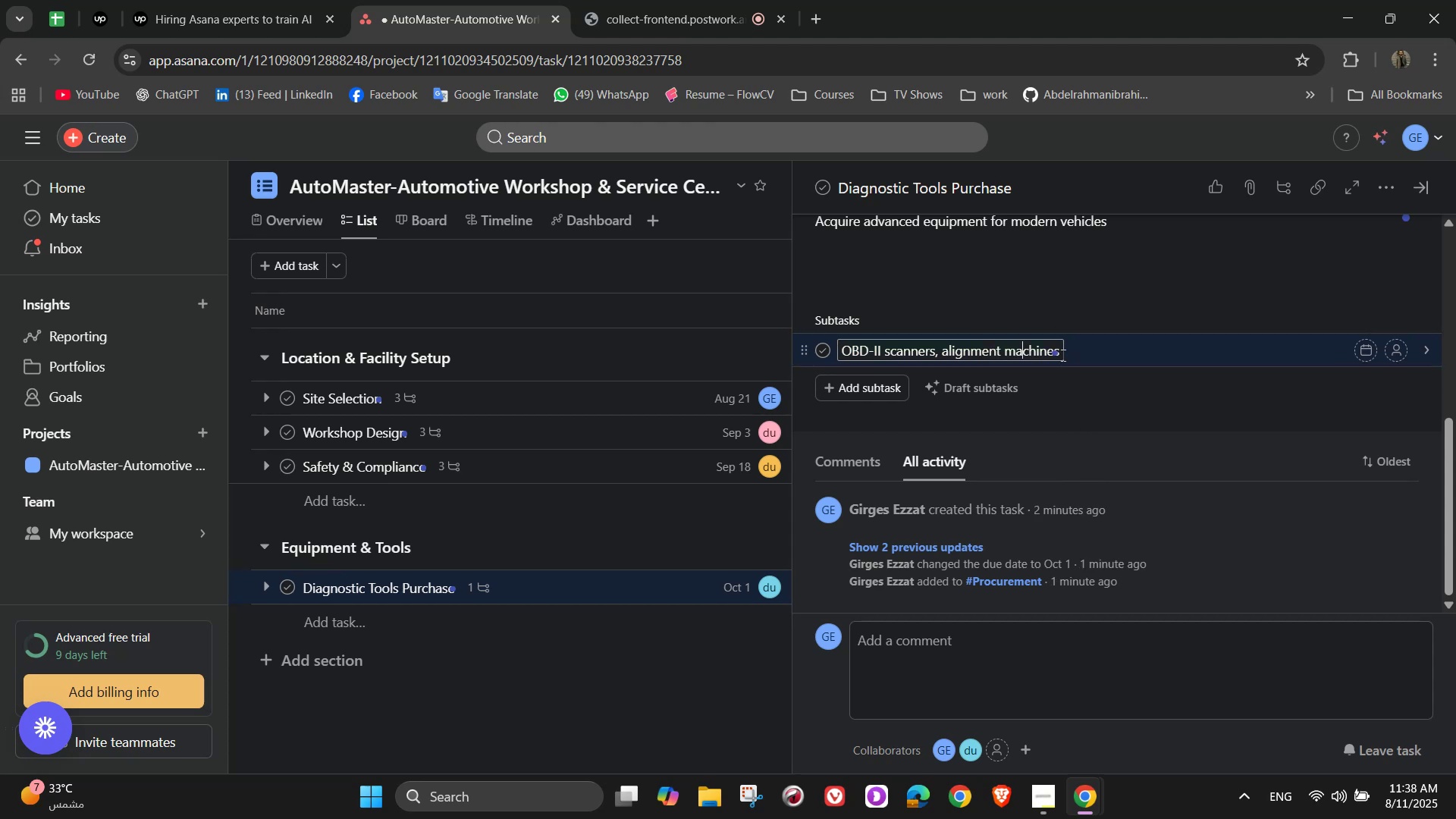 
left_click([1062, 355])
 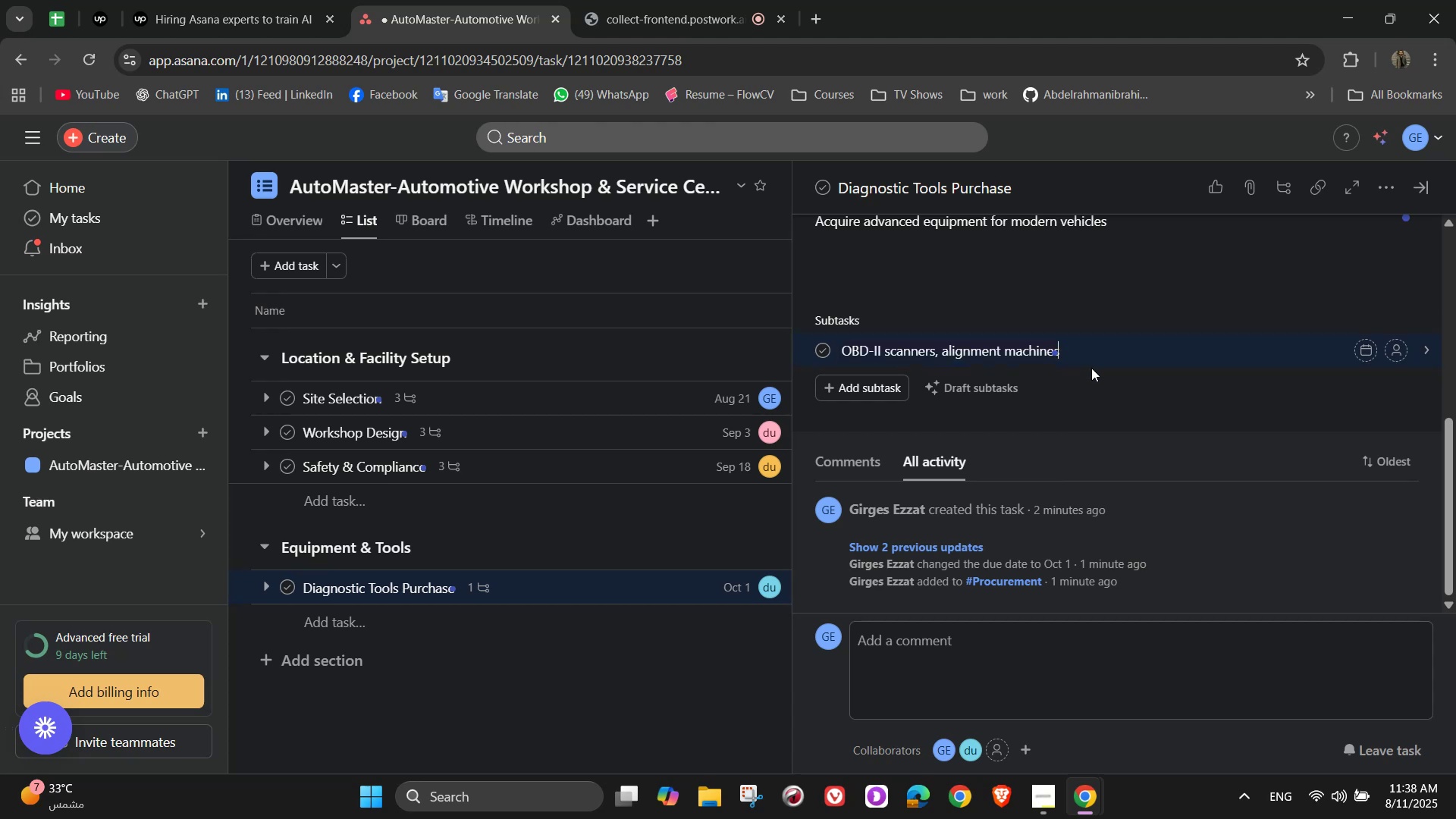 
type(, tire changers)
key(NumpadEnter)
 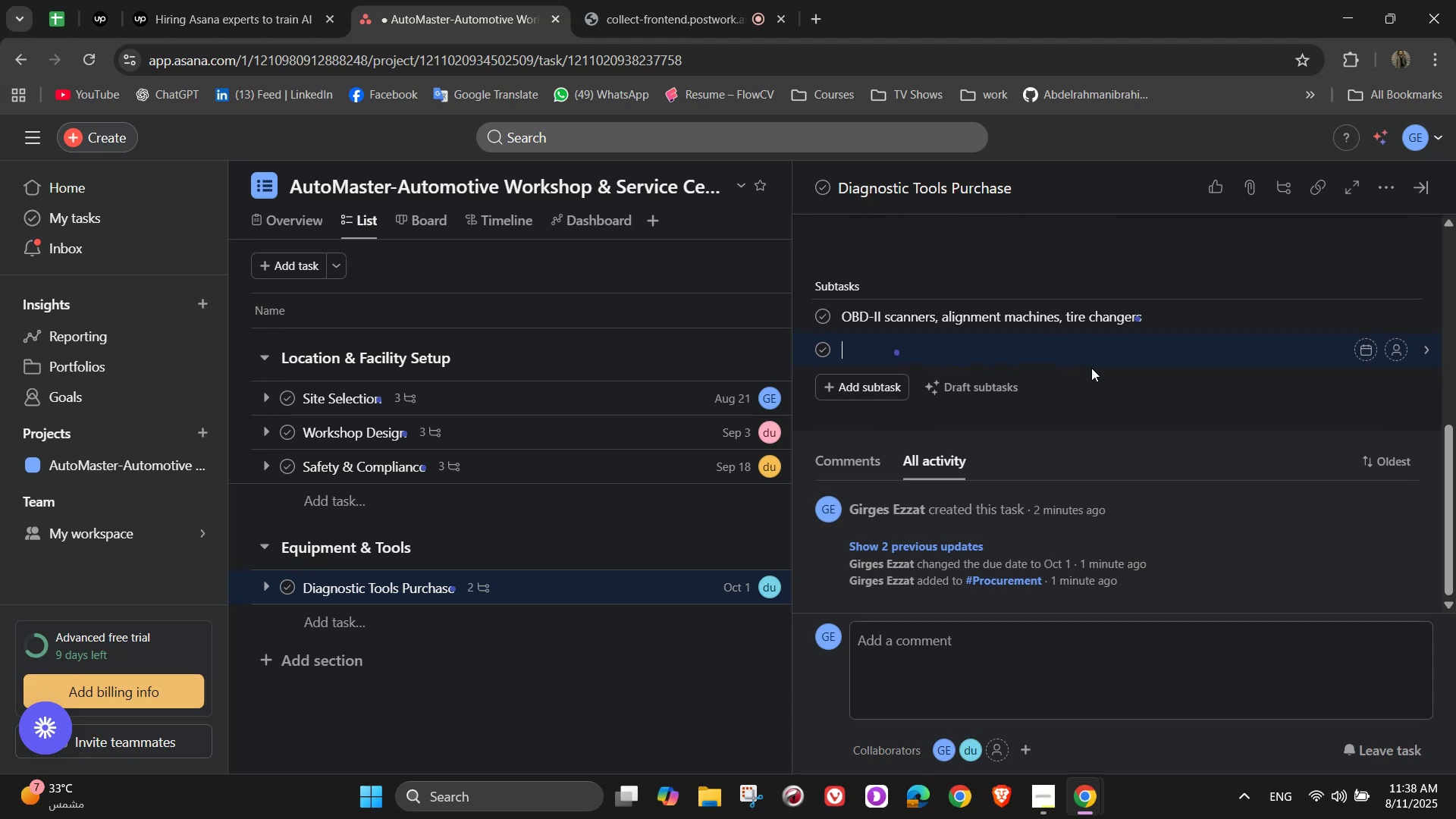 
wait(5.21)
 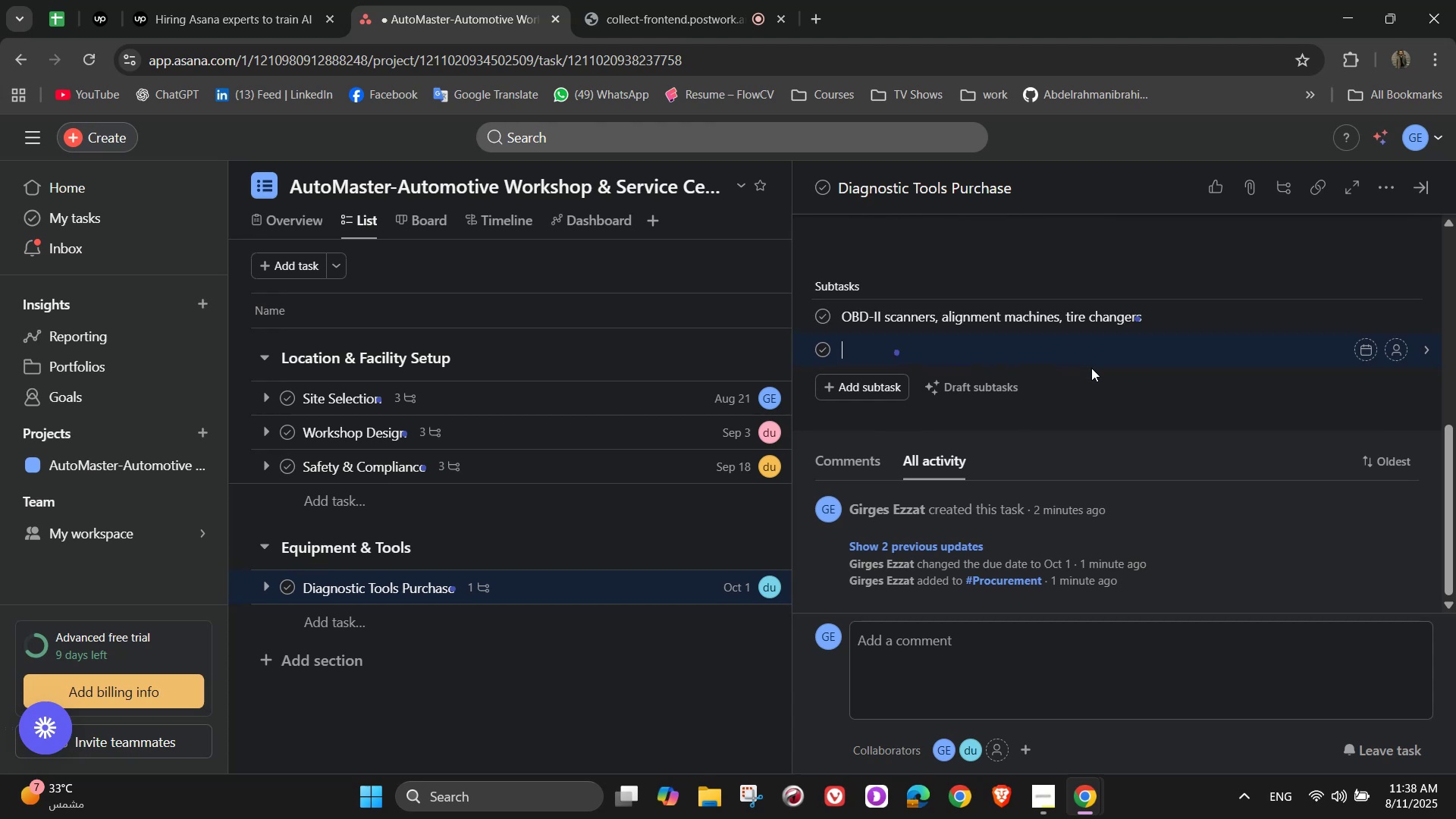 
type(Engine analyze, )
key(Backspace)
key(Backspace)
key(Backspace)
 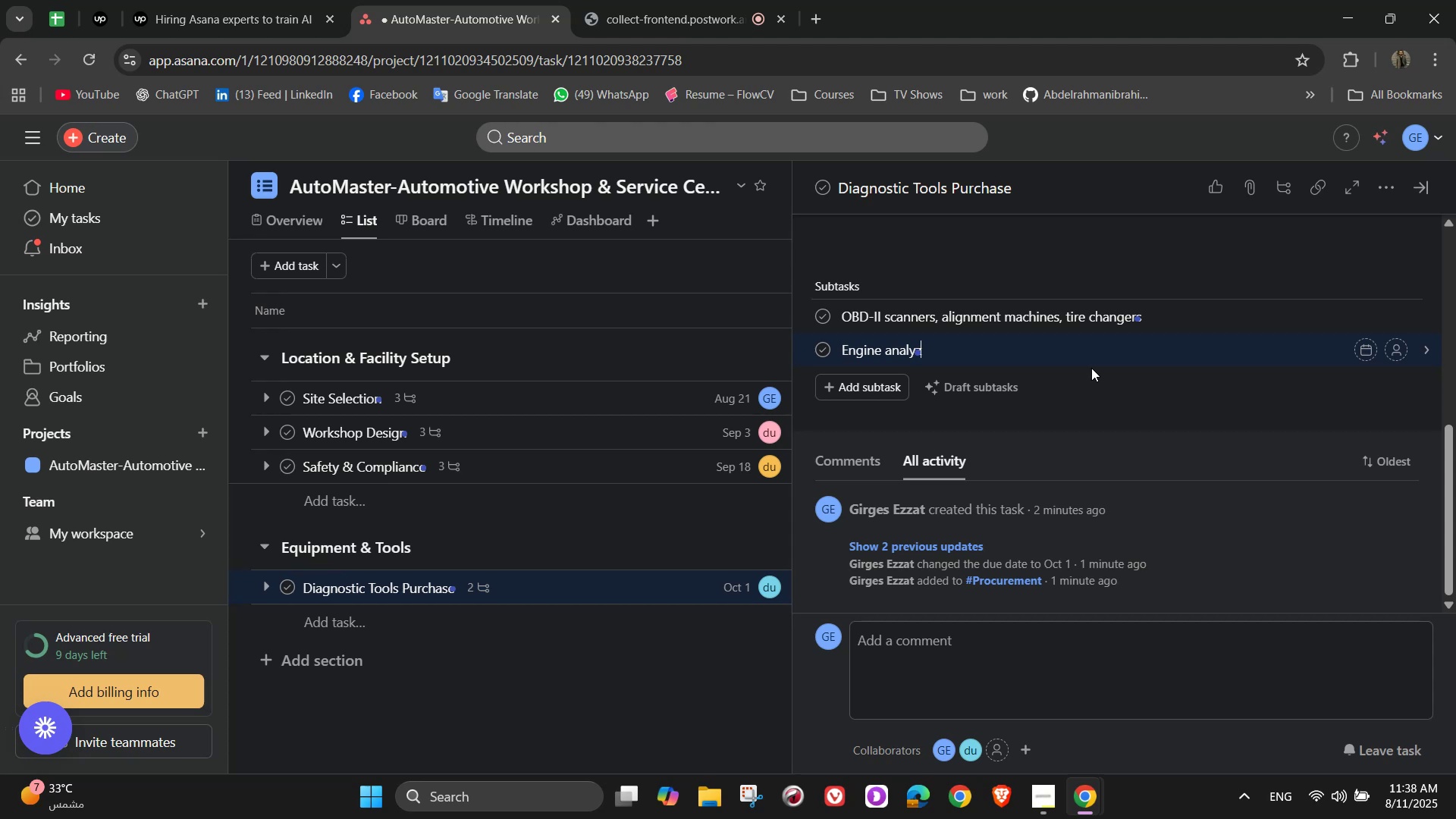 
wait(5.65)
 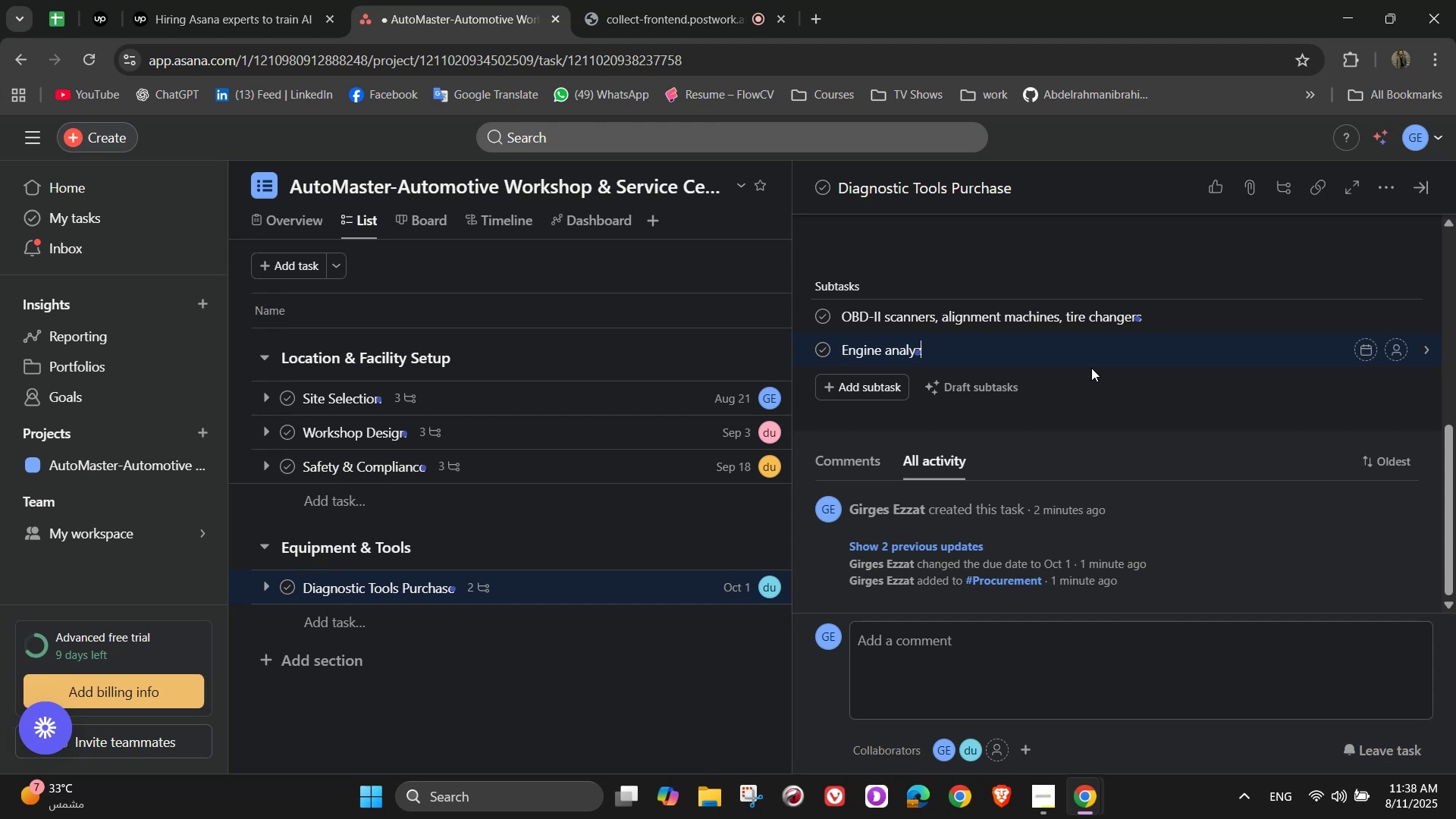 
type(ers, brake teasters, battery )
 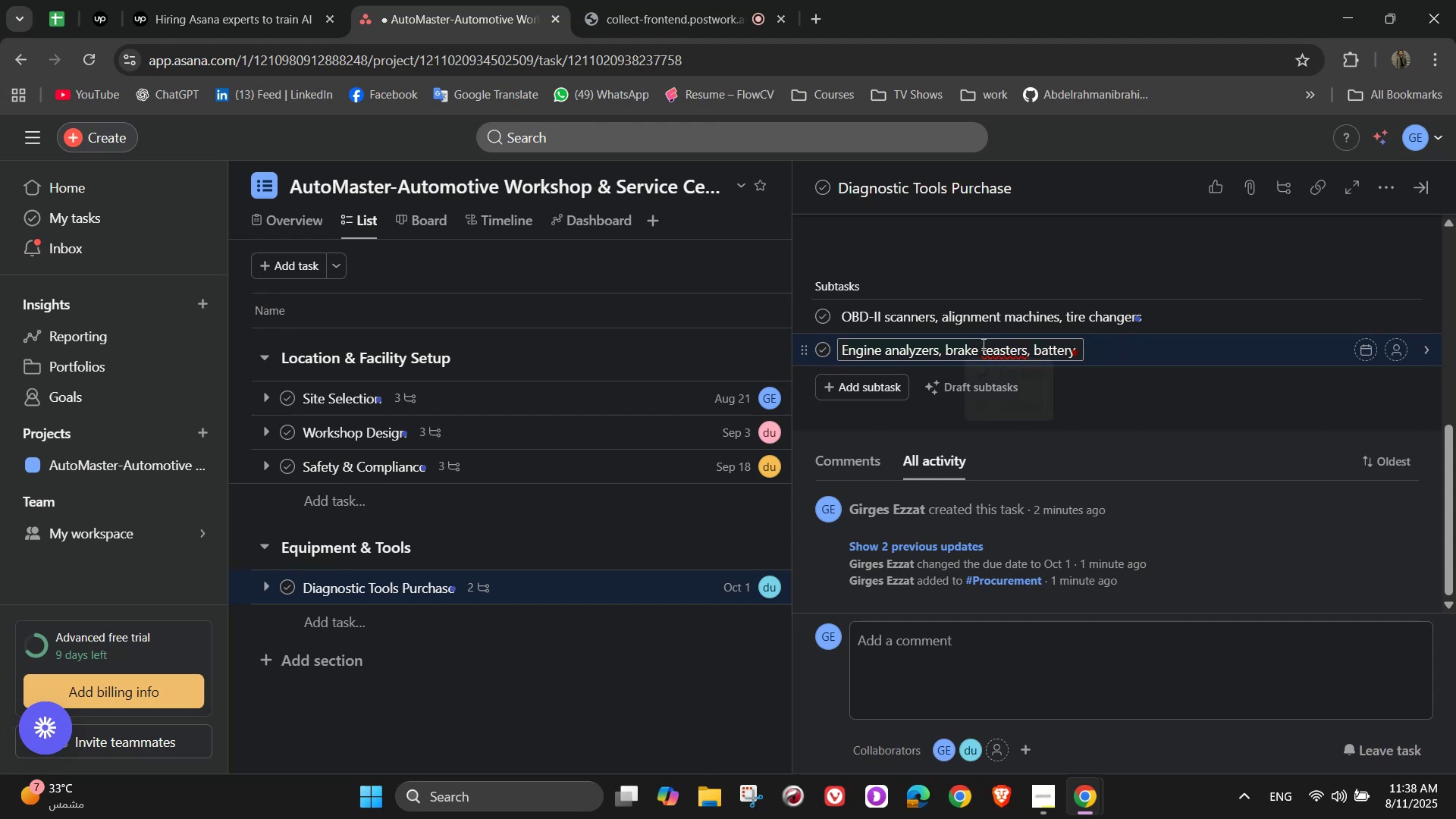 
left_click([1016, 368])
 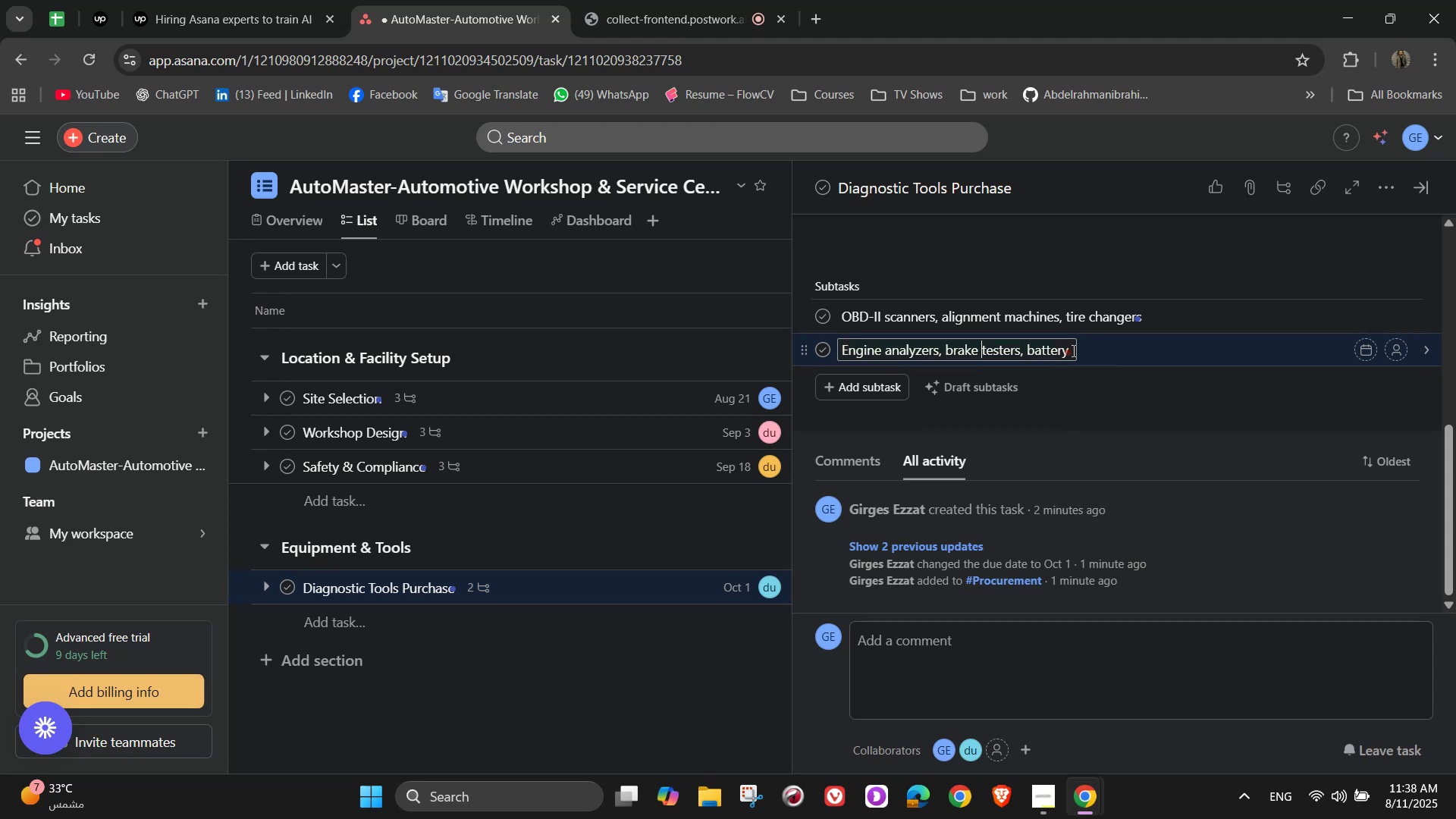 
left_click([1072, 350])
 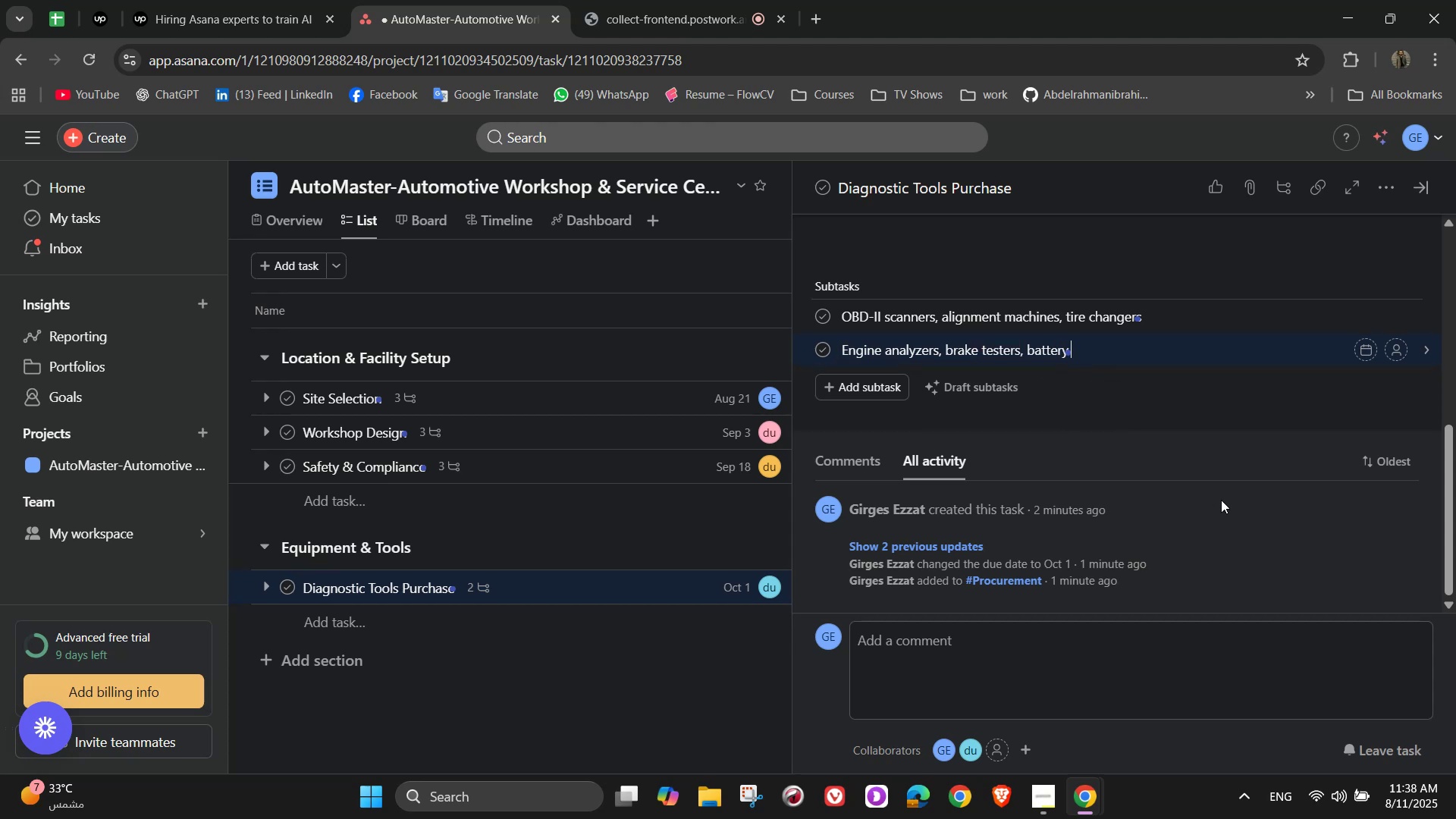 
key(ArrowLeft)
 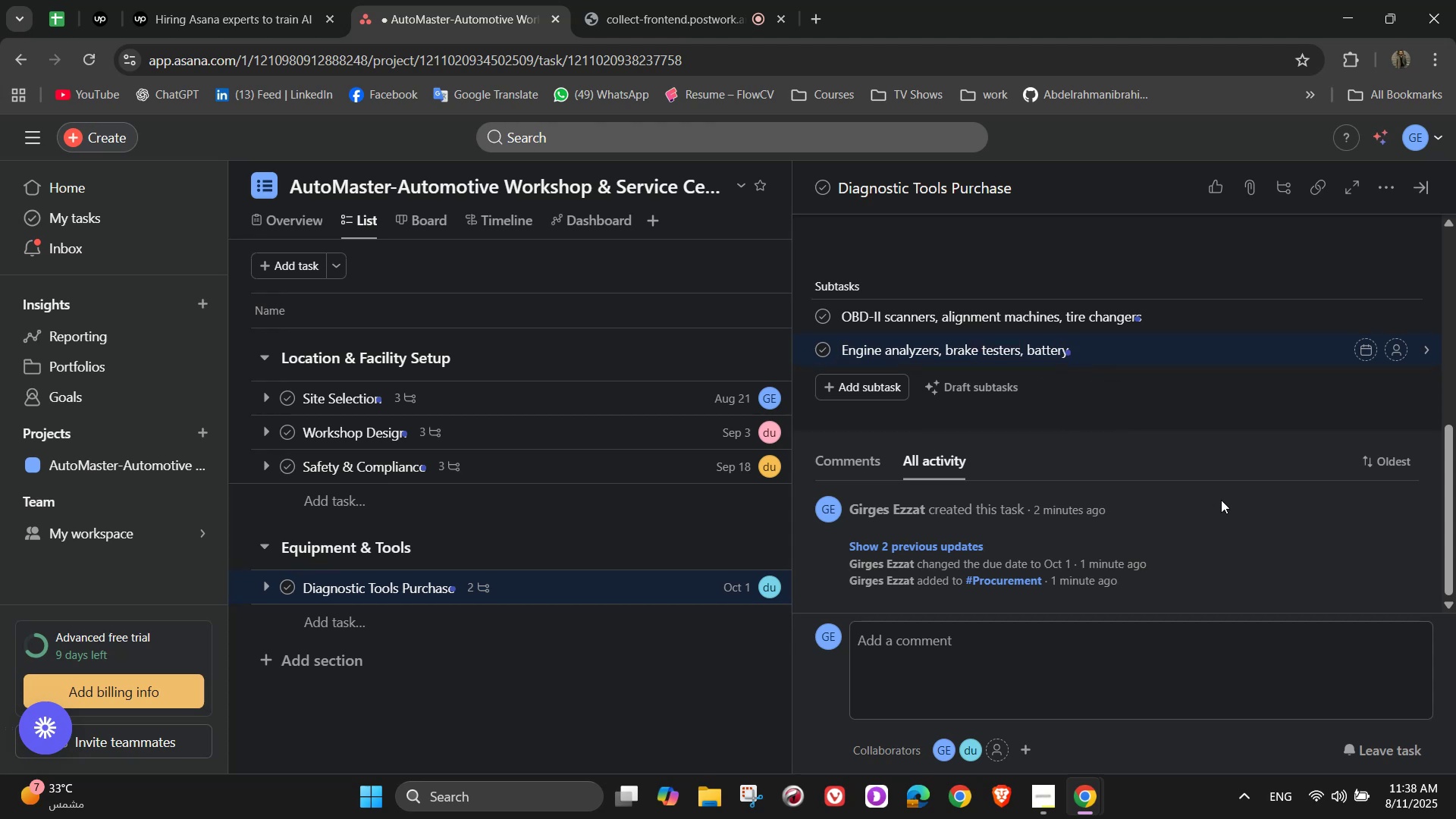 
wait(9.99)
 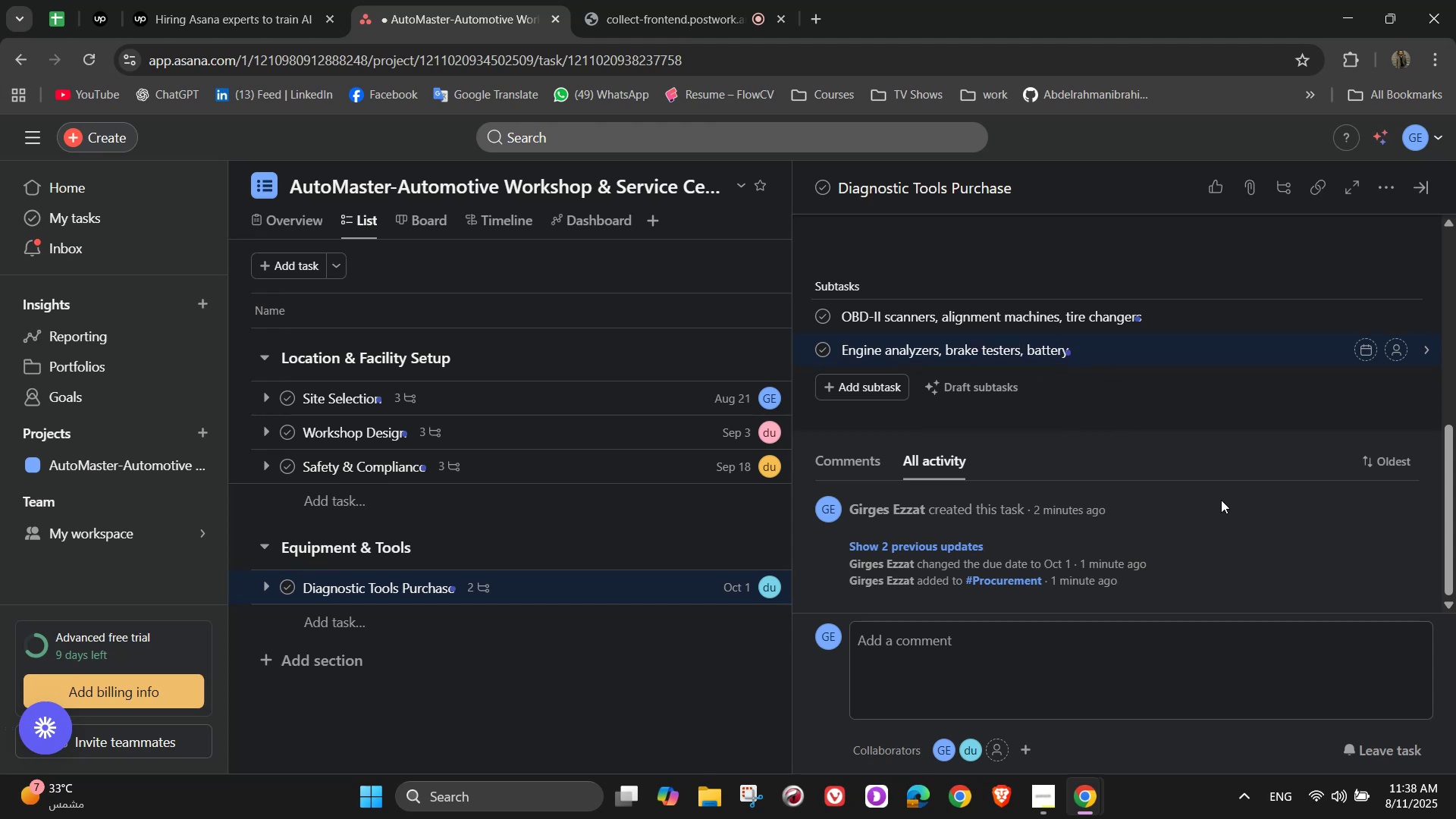 
key(ArrowRight)
 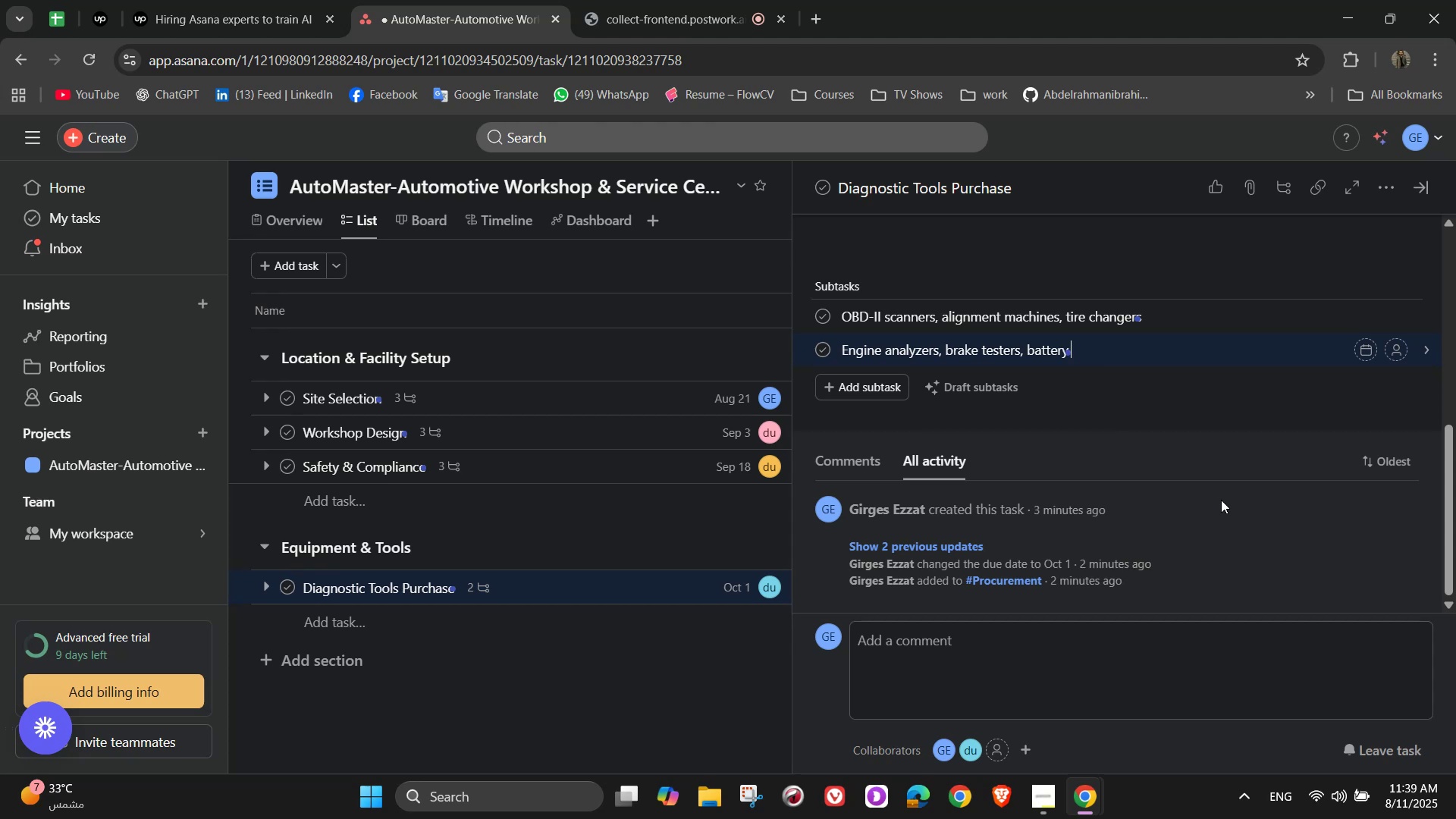 
type(tea)
key(Backspace)
type(sters)
key(NumpadEnter)
type(Hydraulic lifts and jack stands)
 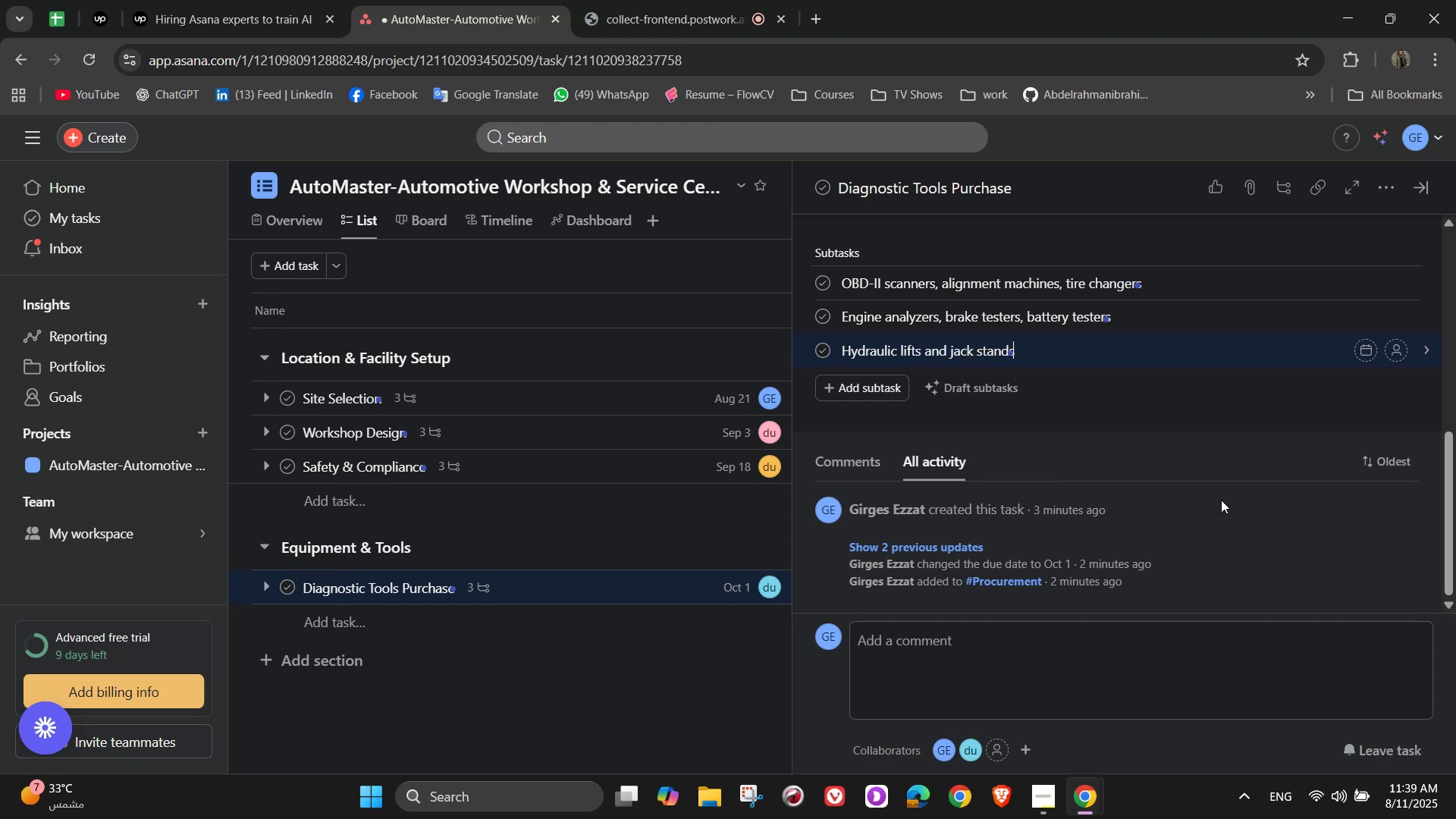 
scroll: coordinate [1333, 413], scroll_direction: up, amount: 2.0
 